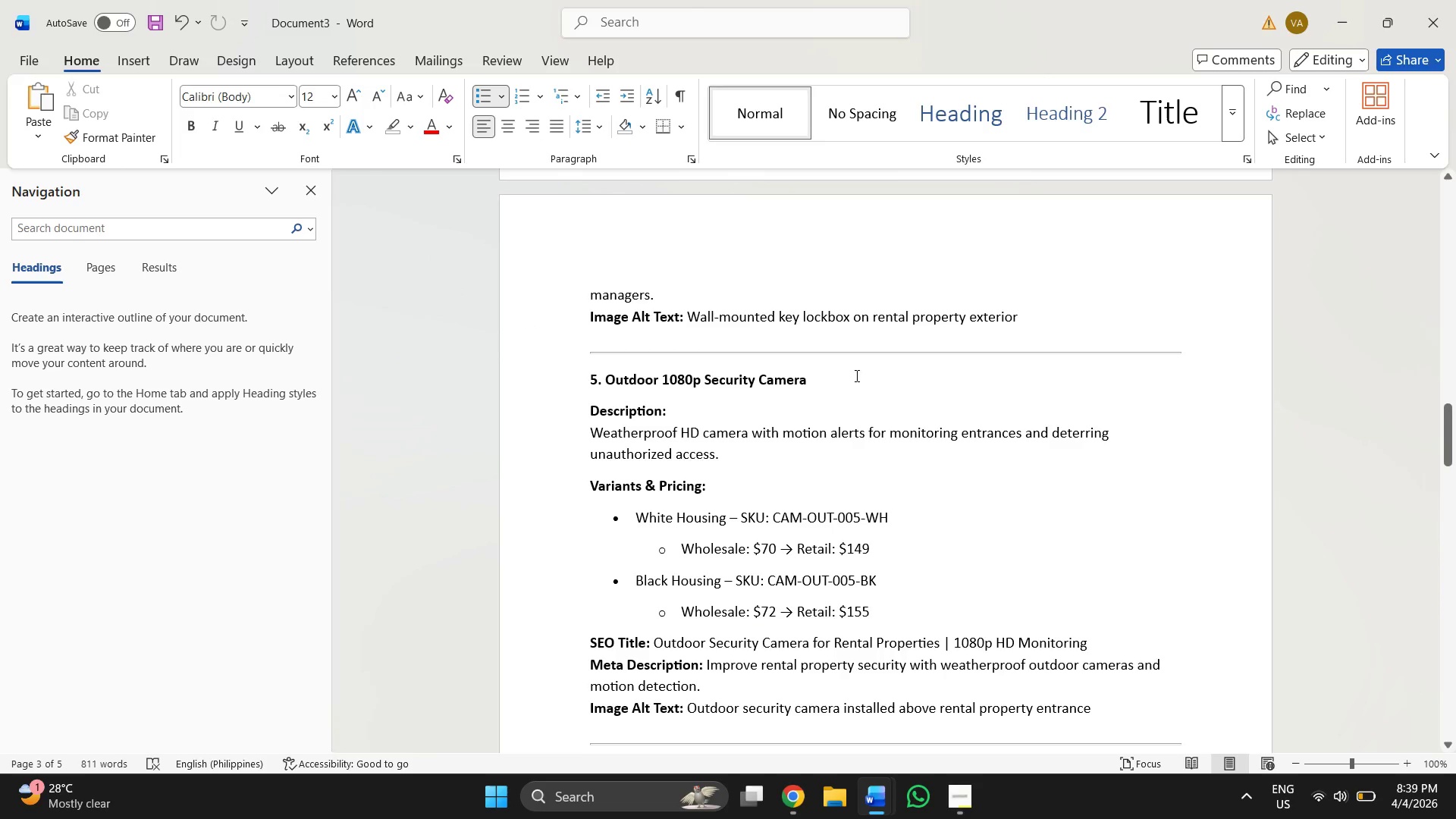 
scroll: coordinate [852, 375], scroll_direction: none, amount: 0.0
 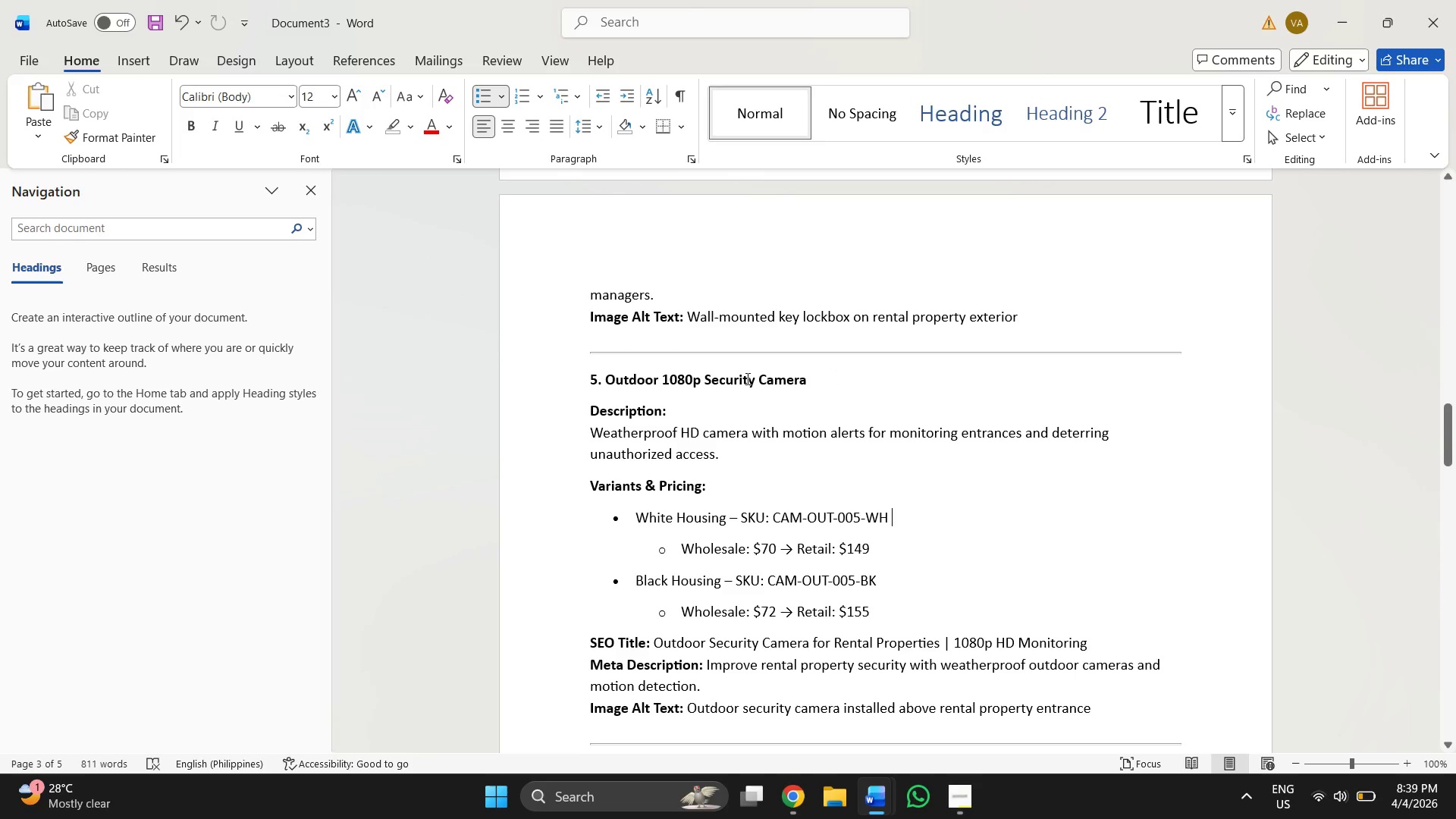 
key(Alt+AltLeft)
 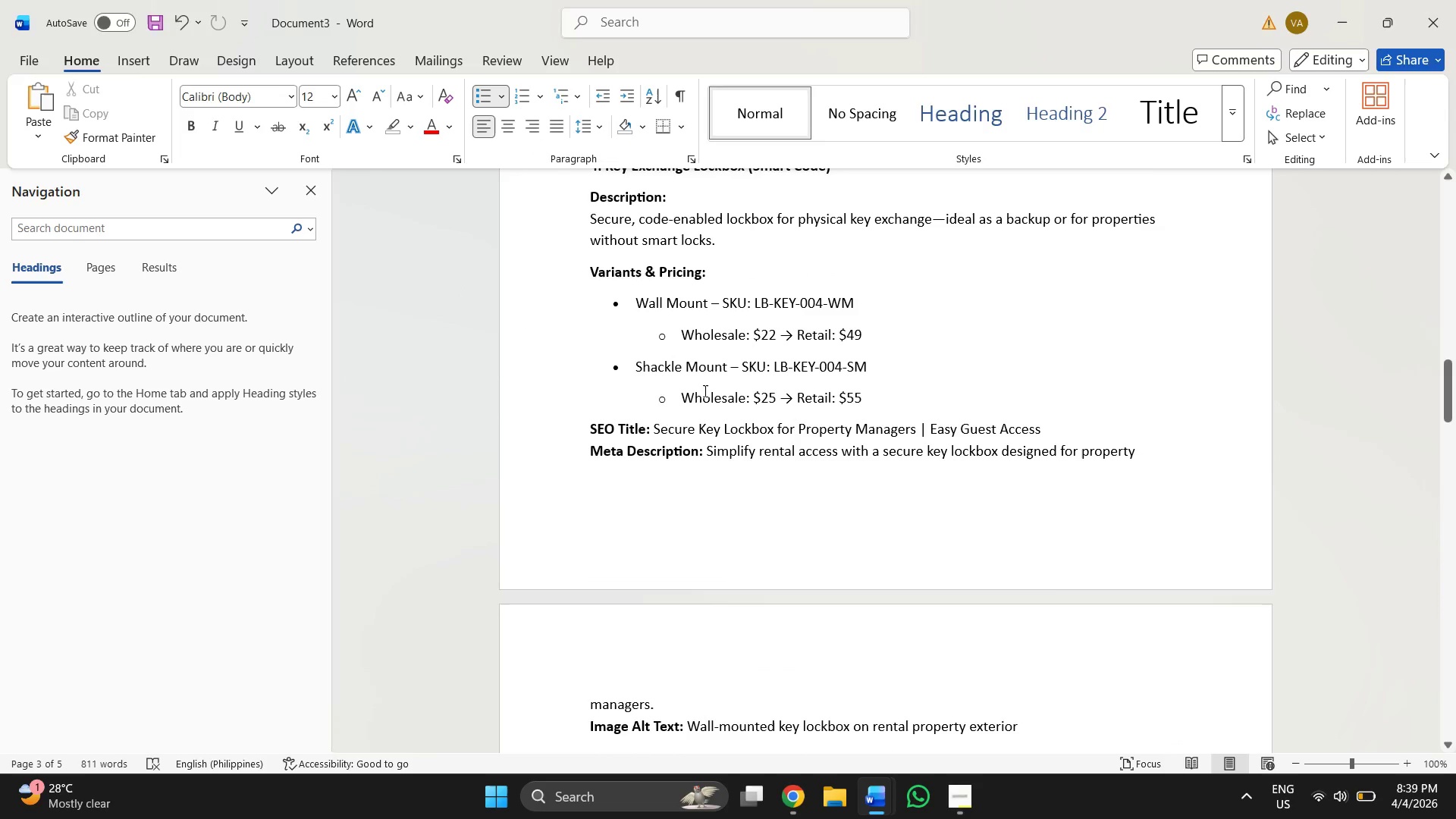 
key(Alt+Tab)
 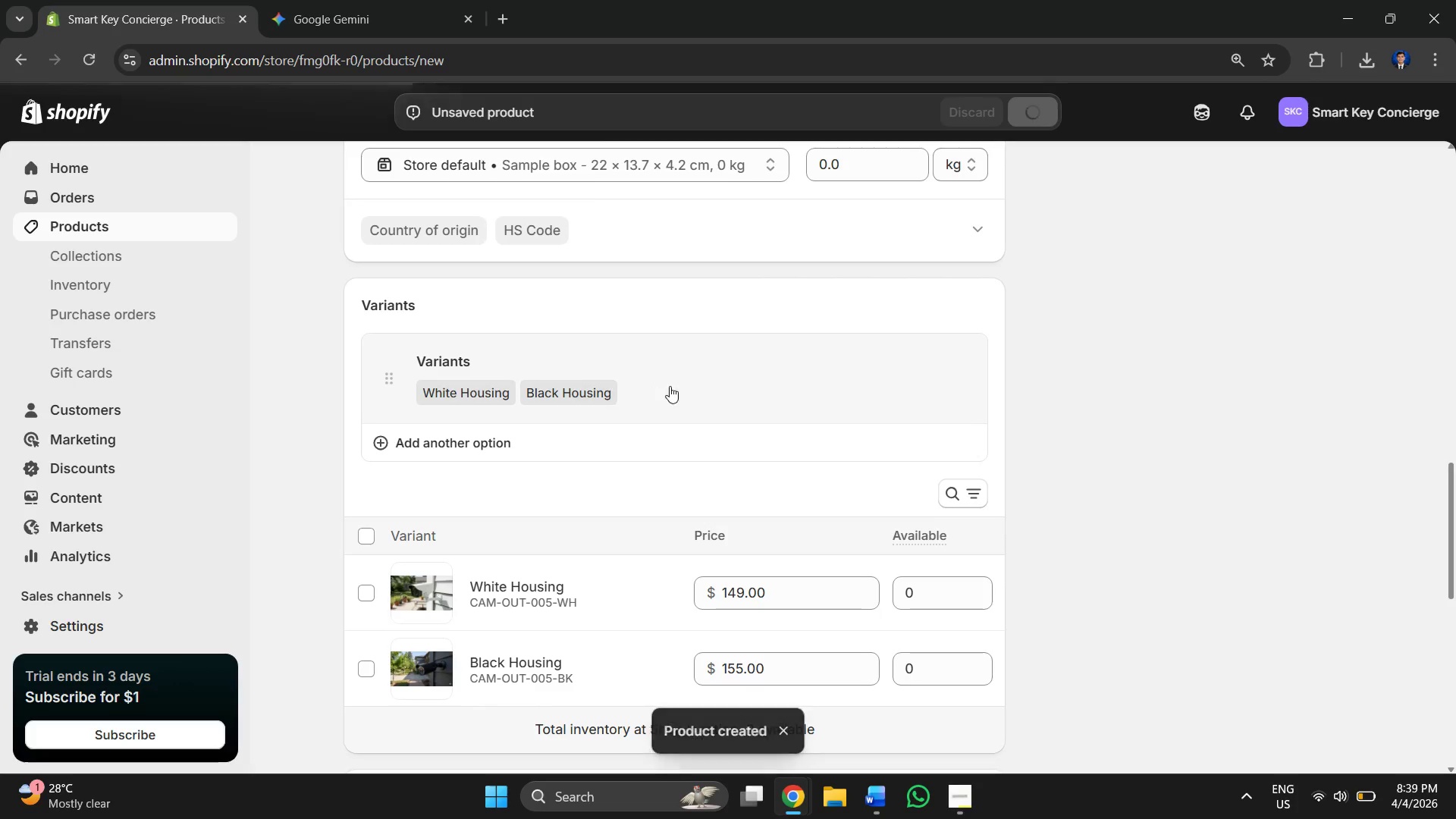 
scroll: coordinate [704, 391], scroll_direction: up, amount: 9.0
 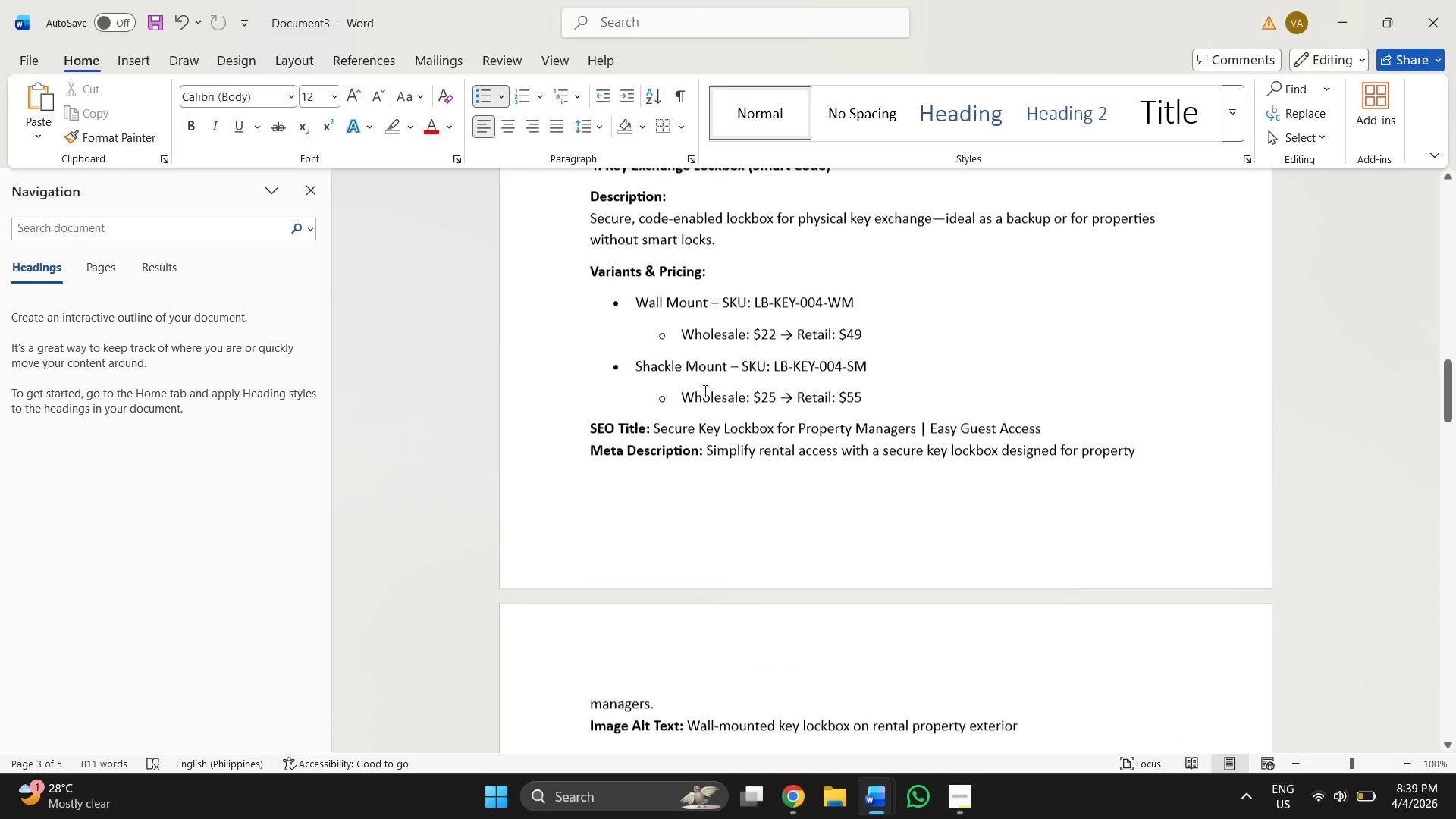 
scroll: coordinate [888, 340], scroll_direction: down, amount: 3.0
 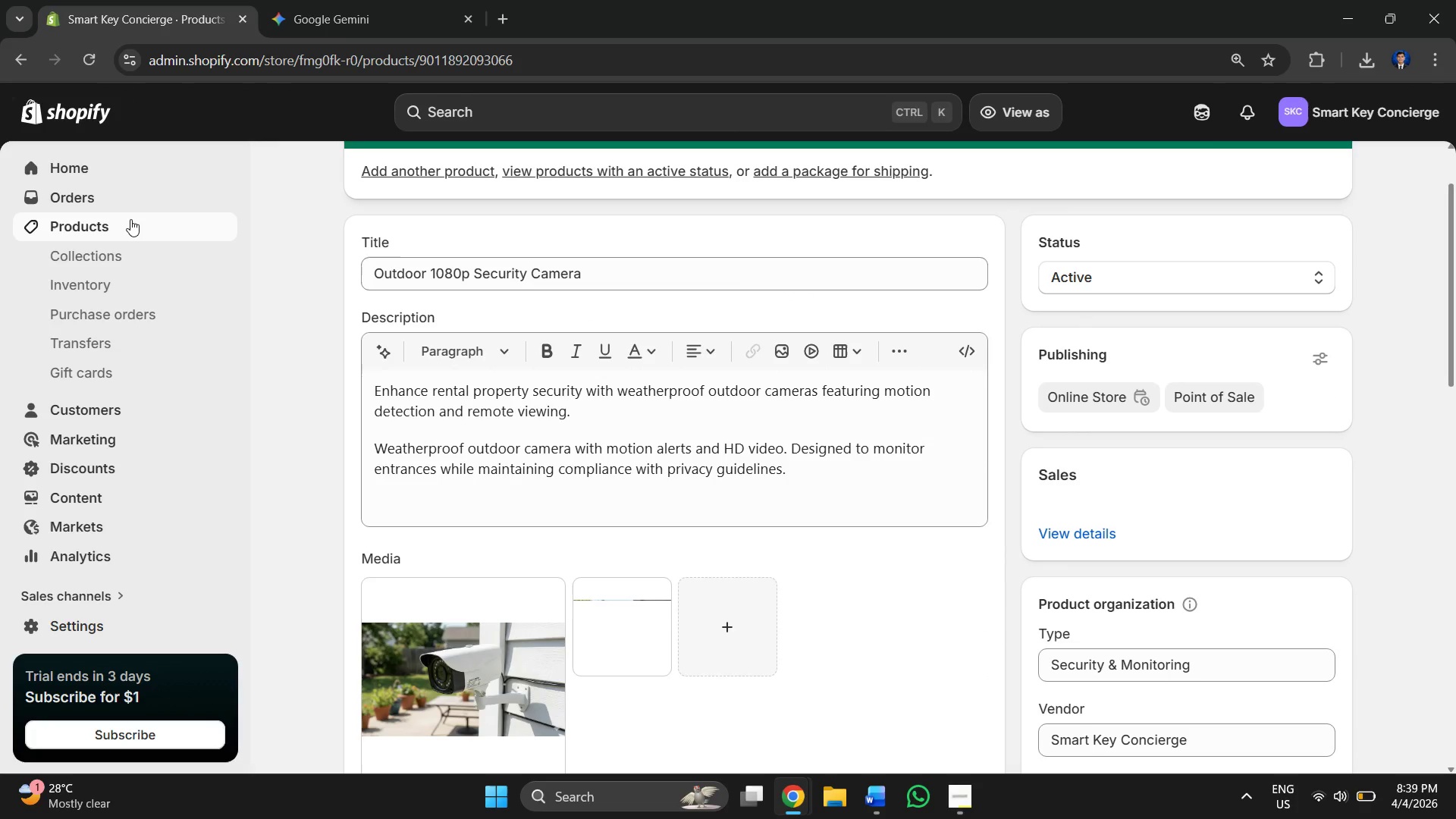 
left_click([133, 224])
 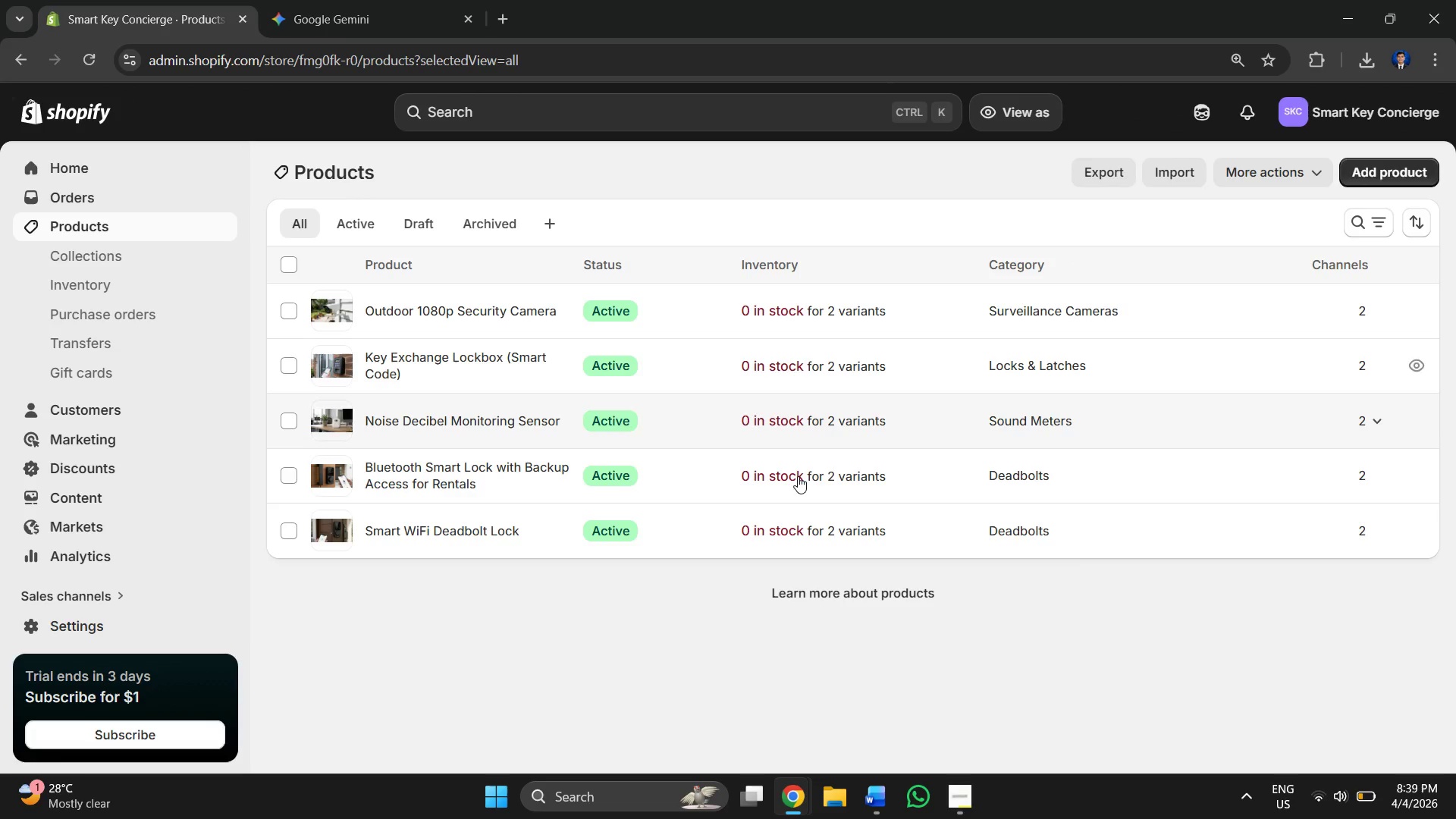 
left_click([642, 369])
 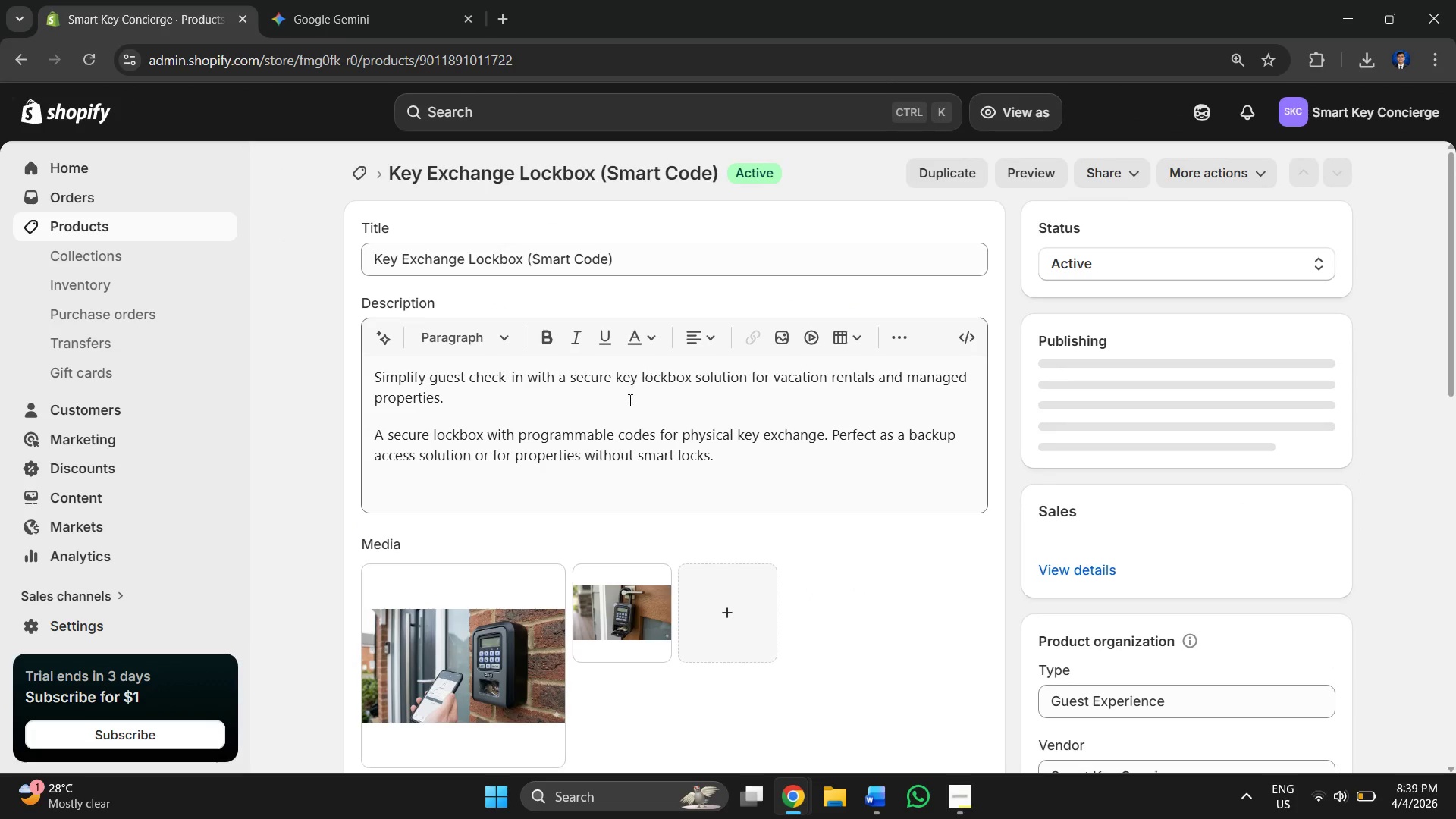 
scroll: coordinate [712, 408], scroll_direction: down, amount: 11.0
 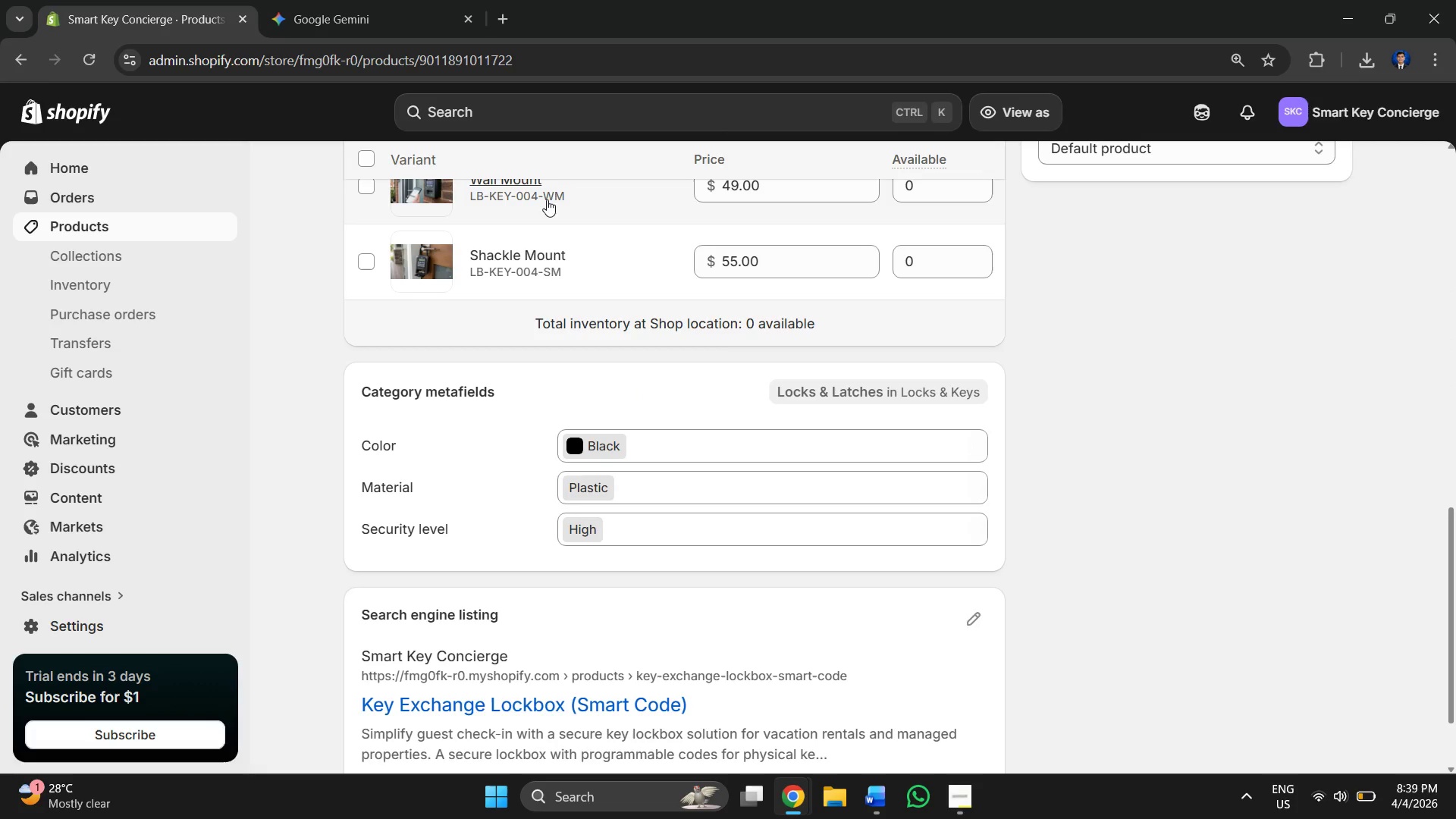 
left_click([620, 194])
 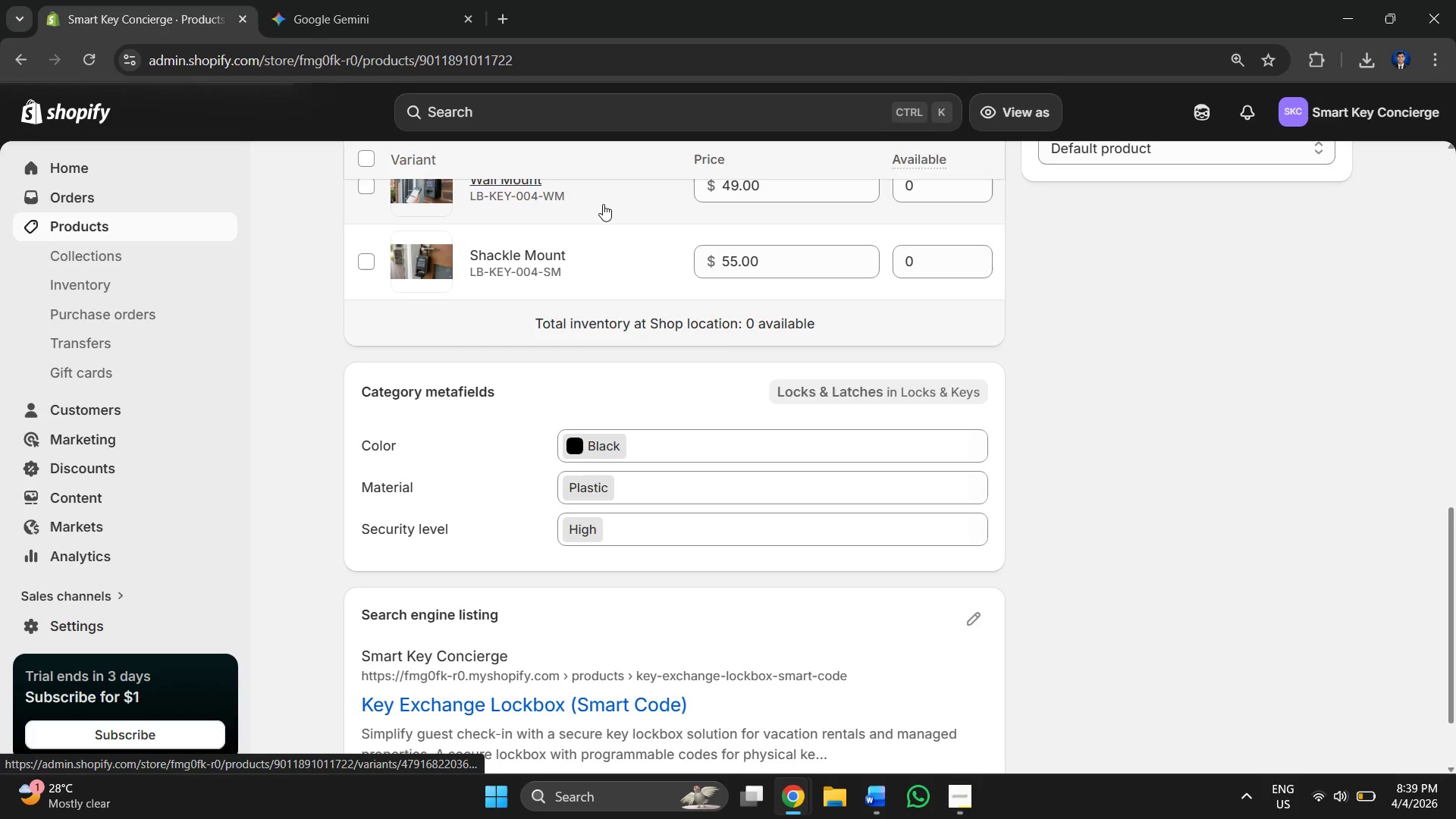 
mouse_move([549, 226])
 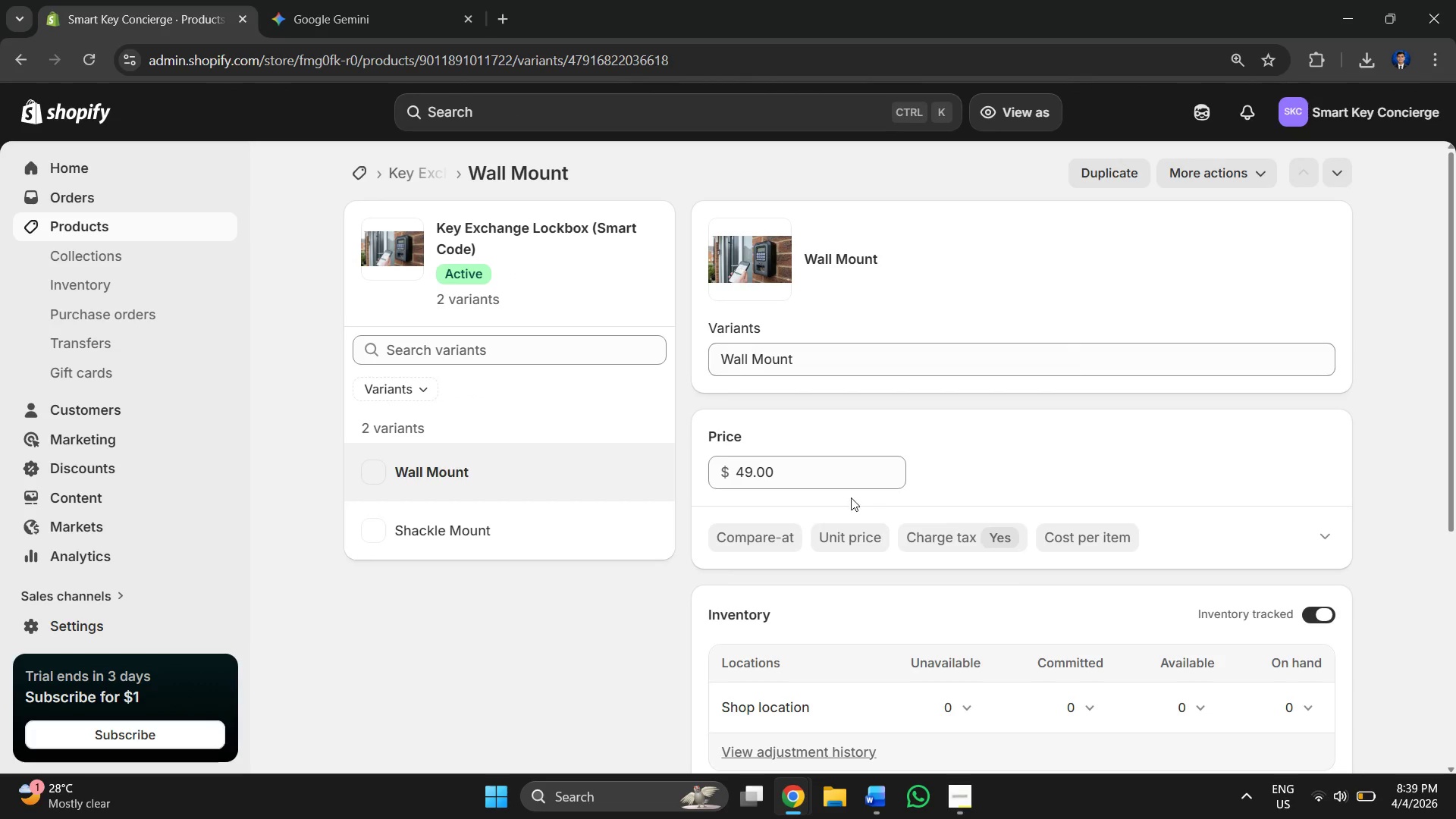 
scroll: coordinate [794, 501], scroll_direction: down, amount: 1.0
 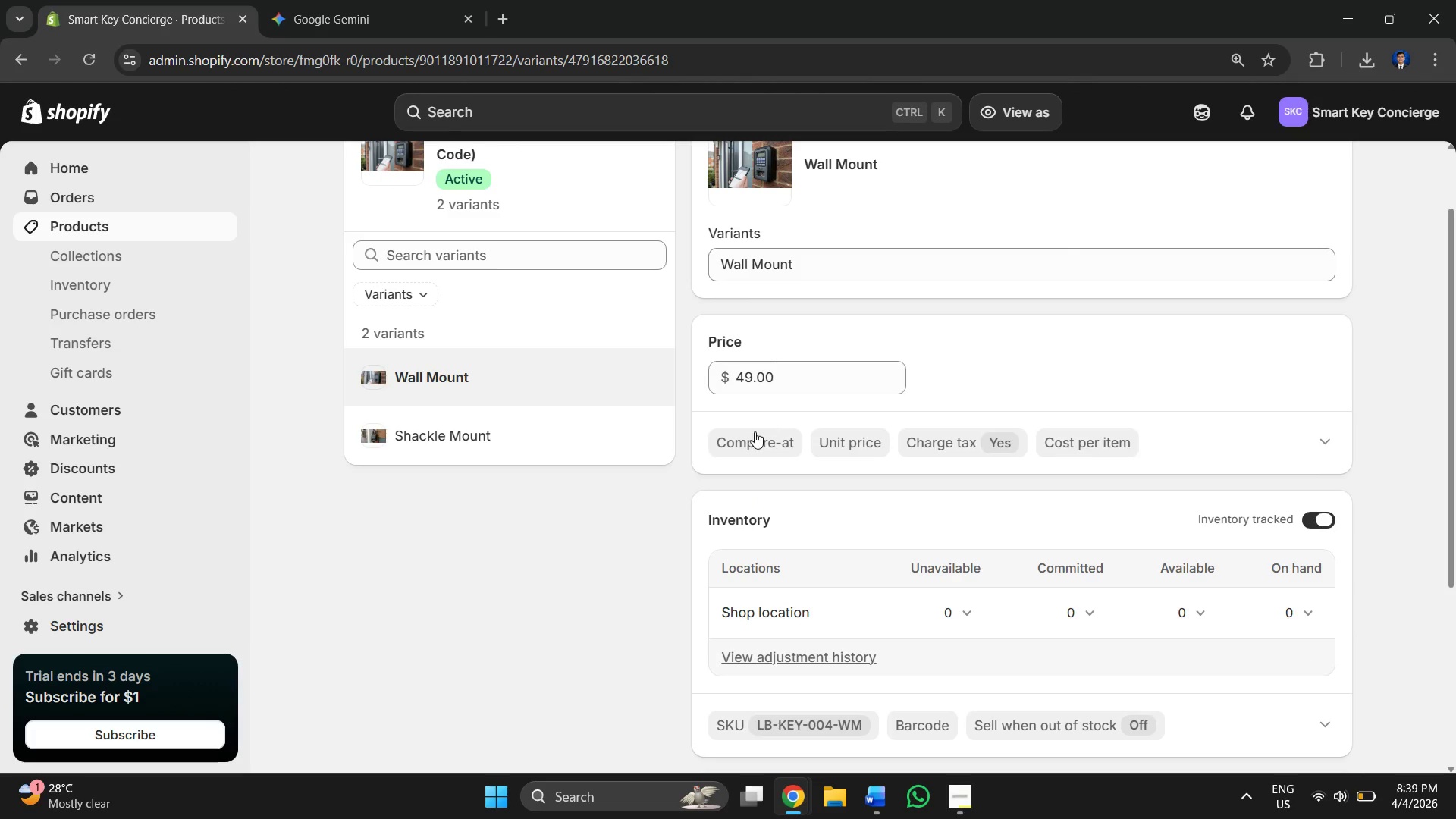 
left_click([751, 442])
 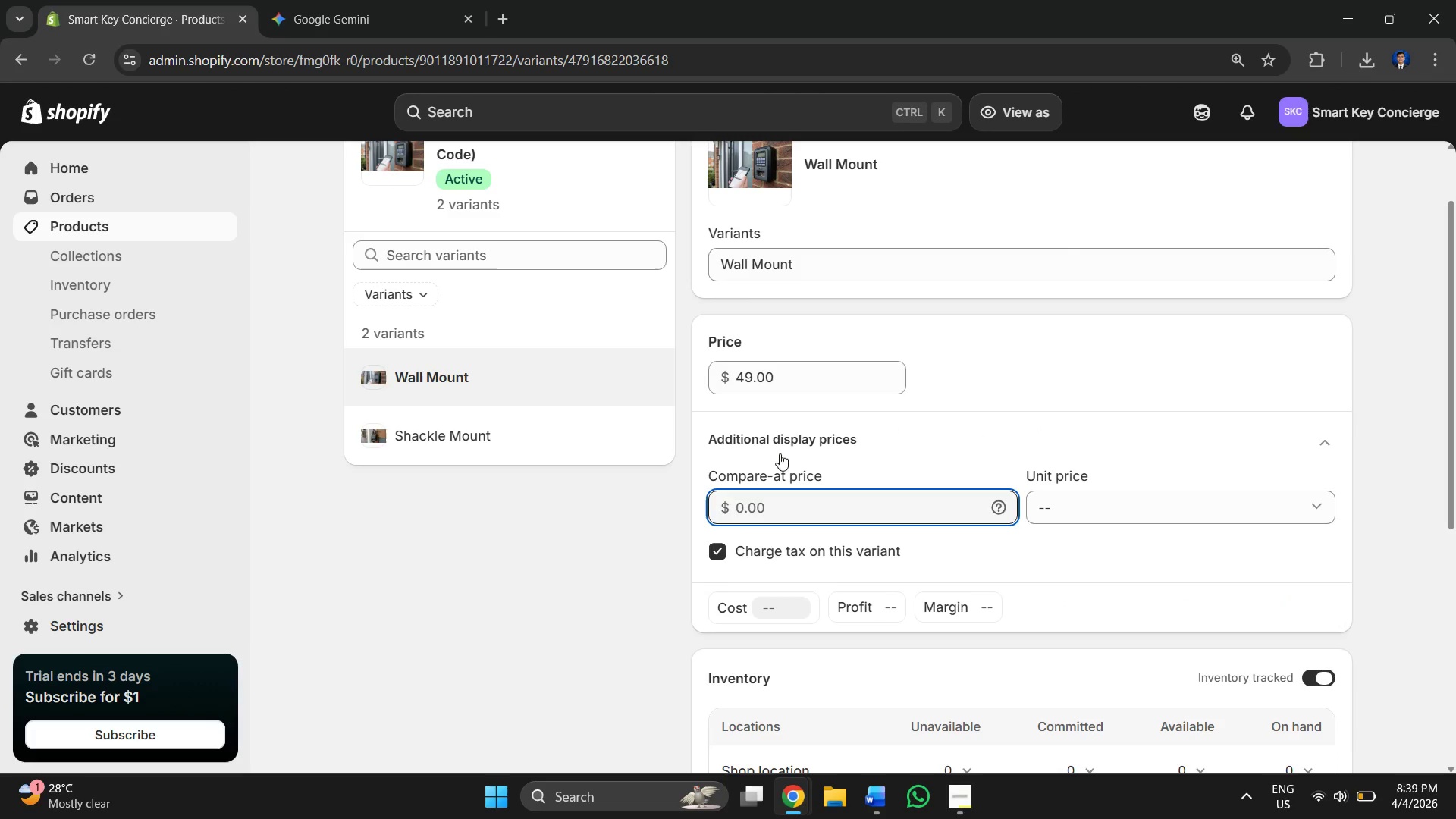 
scroll: coordinate [809, 457], scroll_direction: down, amount: 1.0
 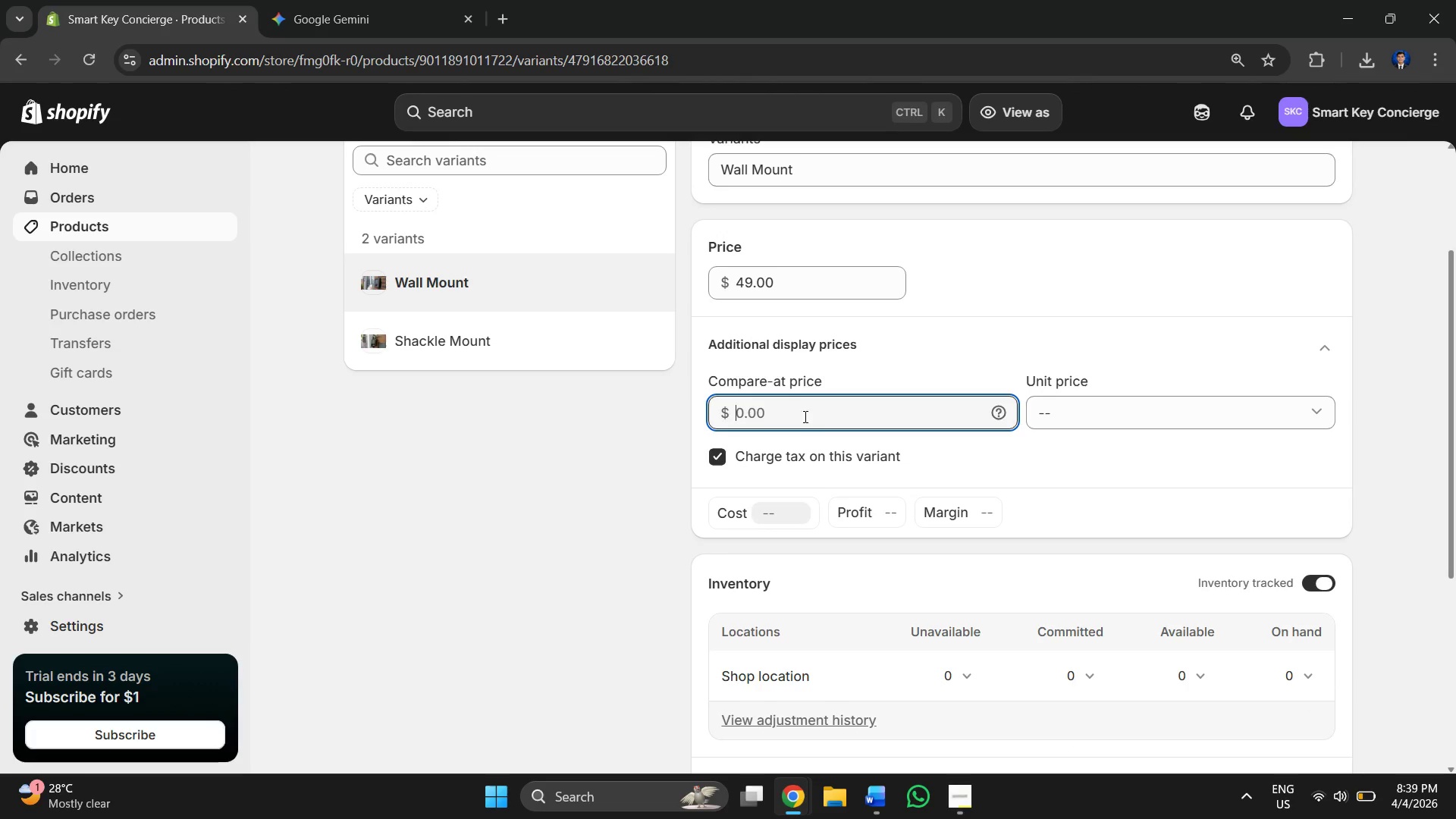 
left_click([803, 416])
 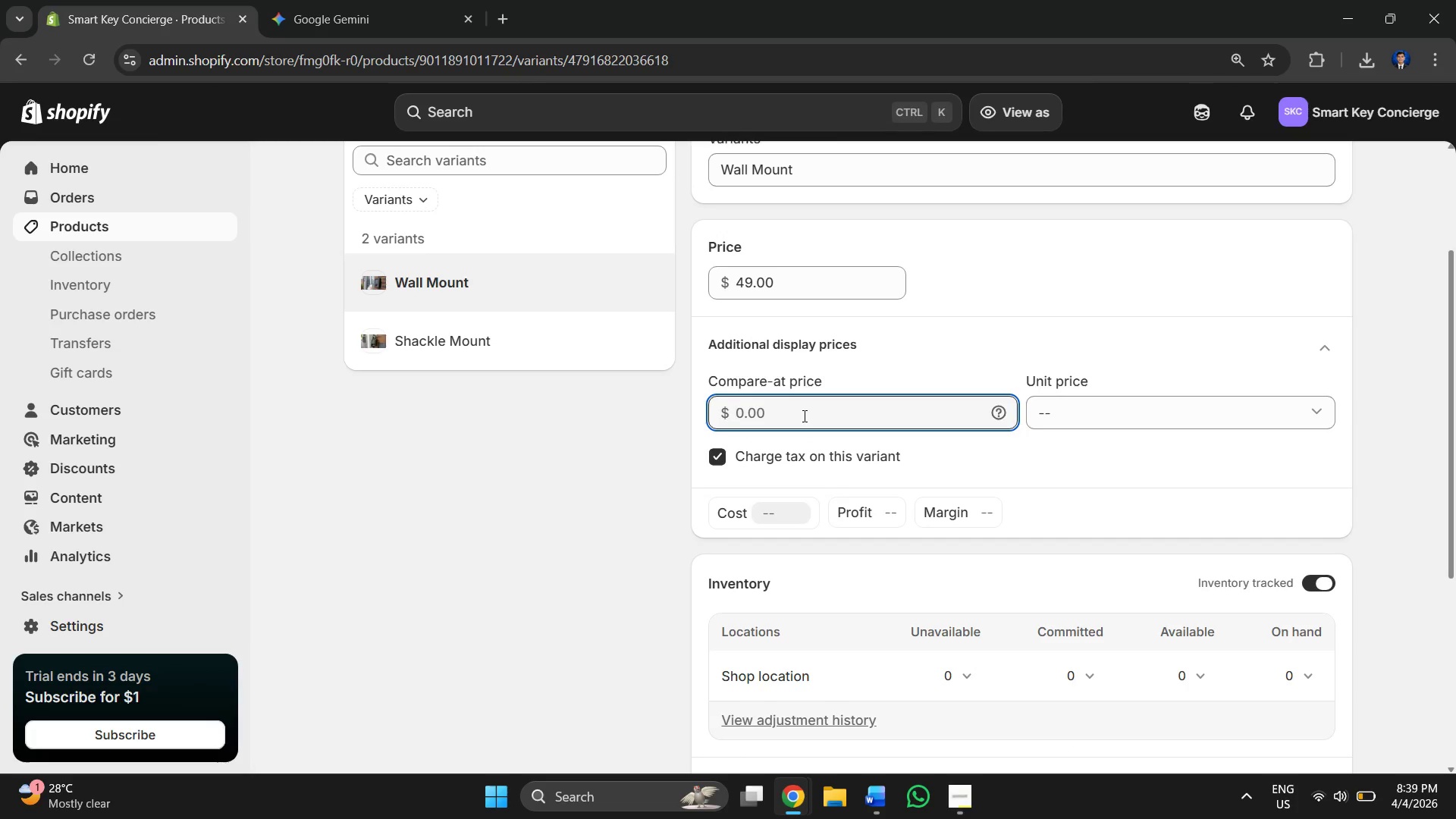 
key(Alt+AltLeft)
 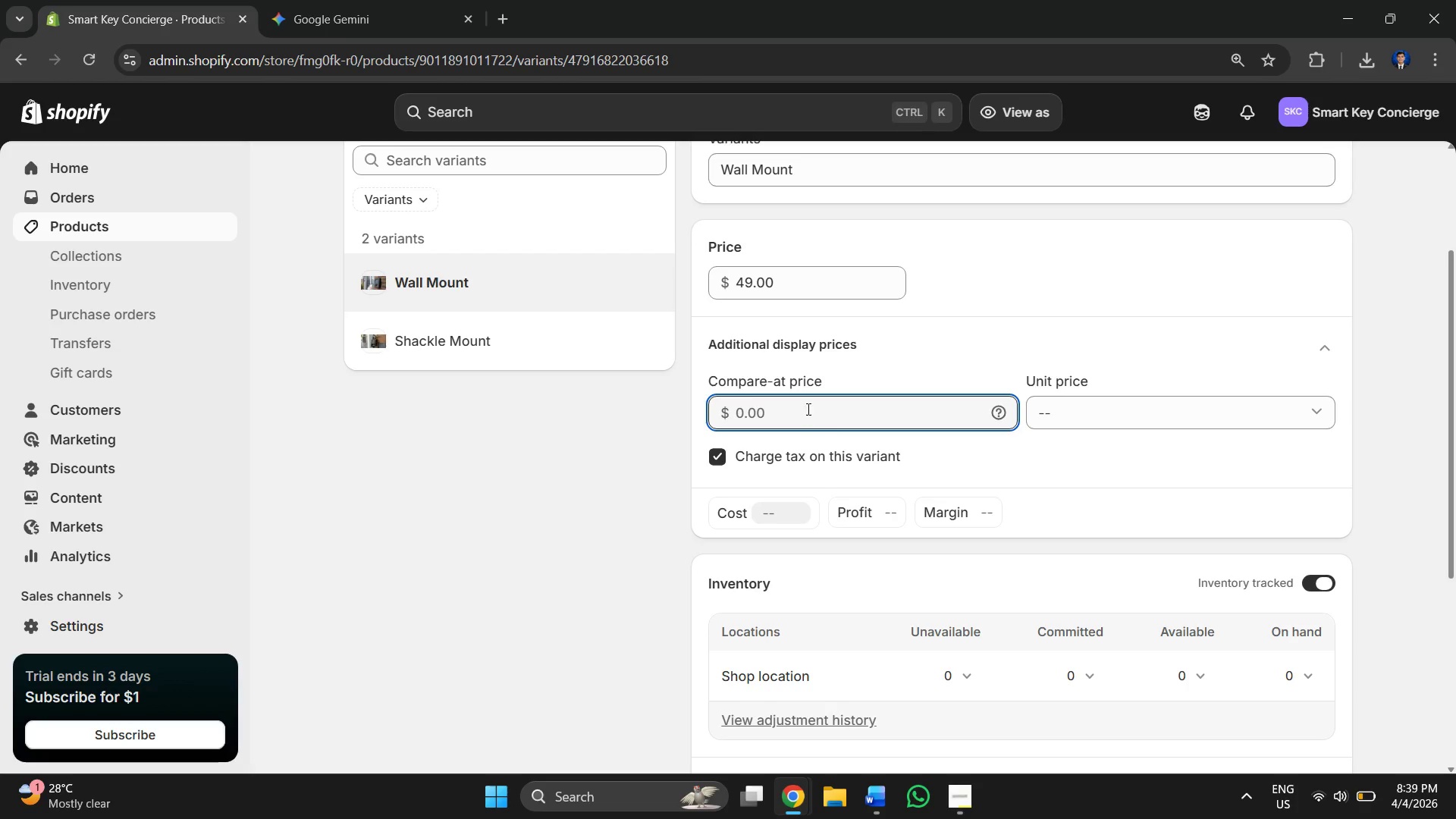 
key(Alt+Tab)
 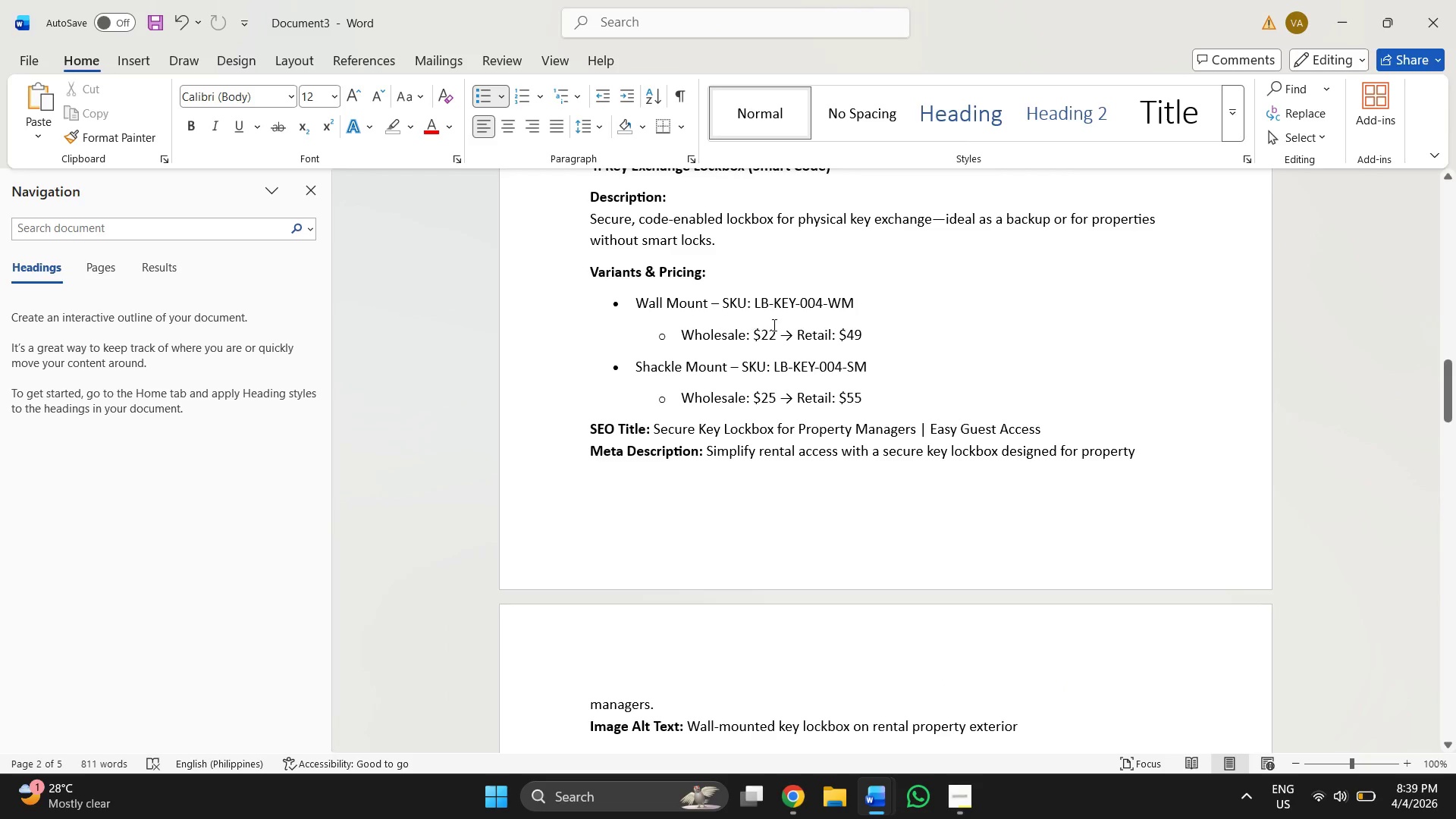 
left_click_drag(start_coordinate=[759, 333], to_coordinate=[774, 332])
 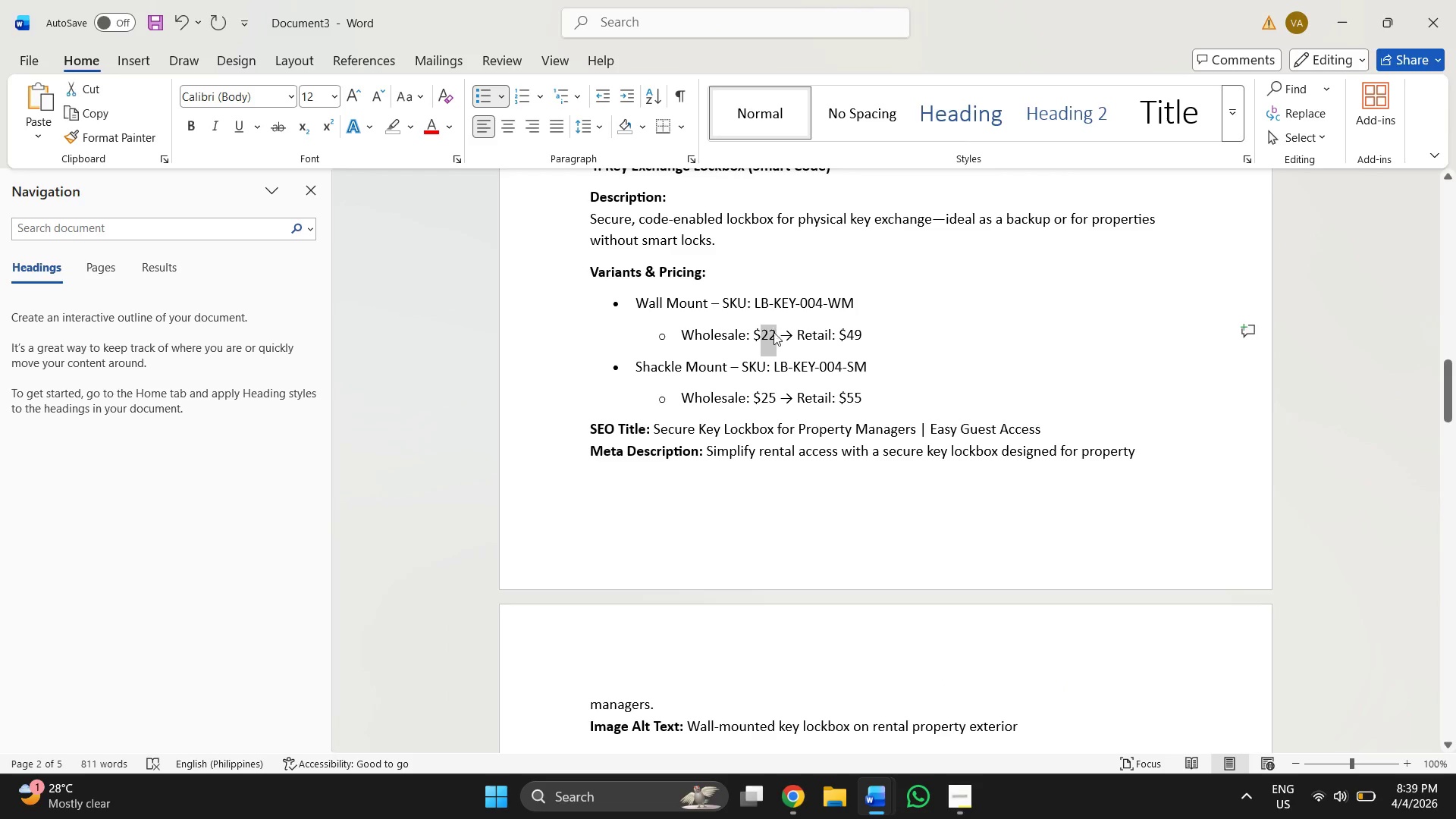 
hold_key(key=ControlLeft, duration=0.44)
 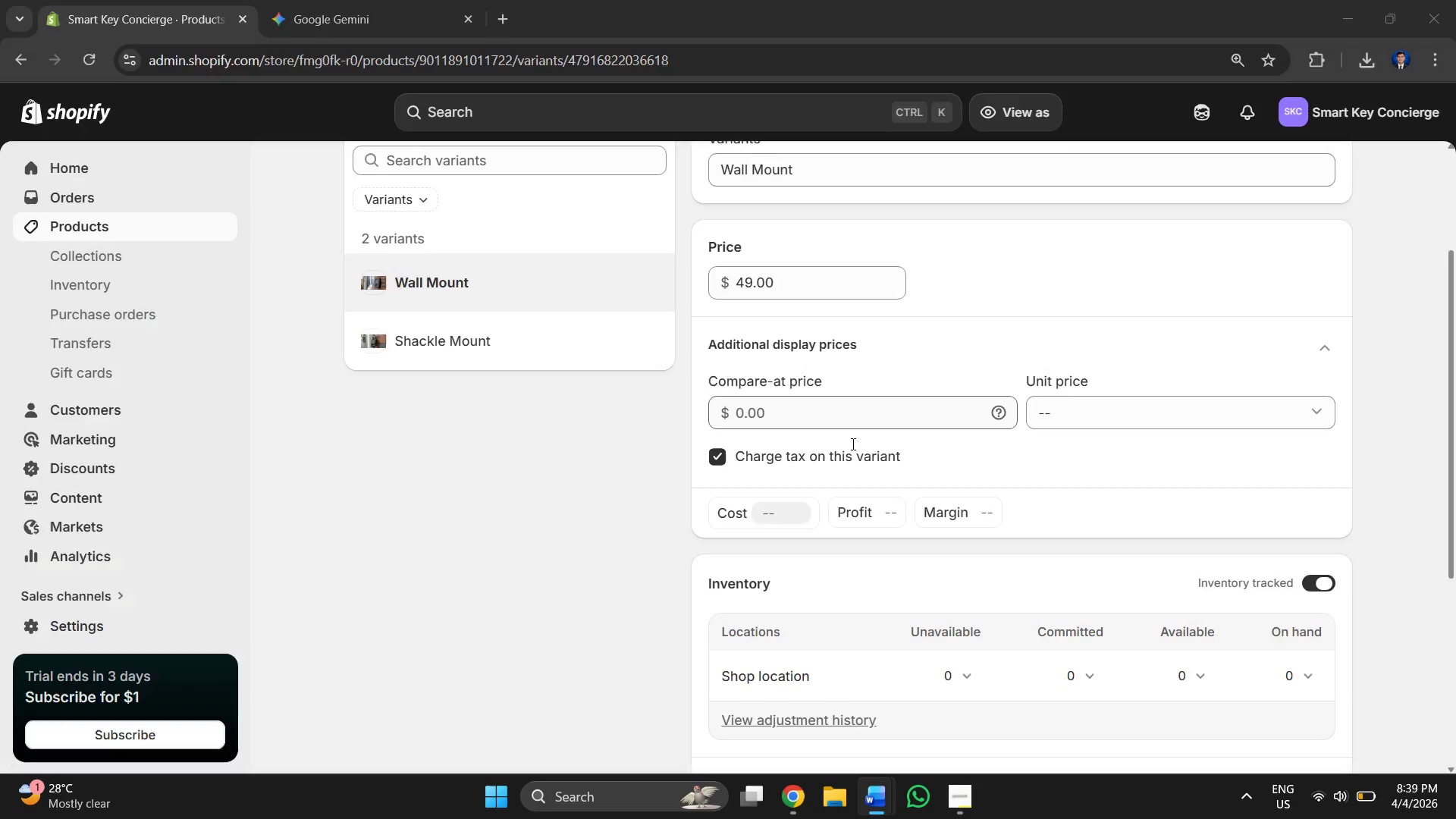 
key(C)
 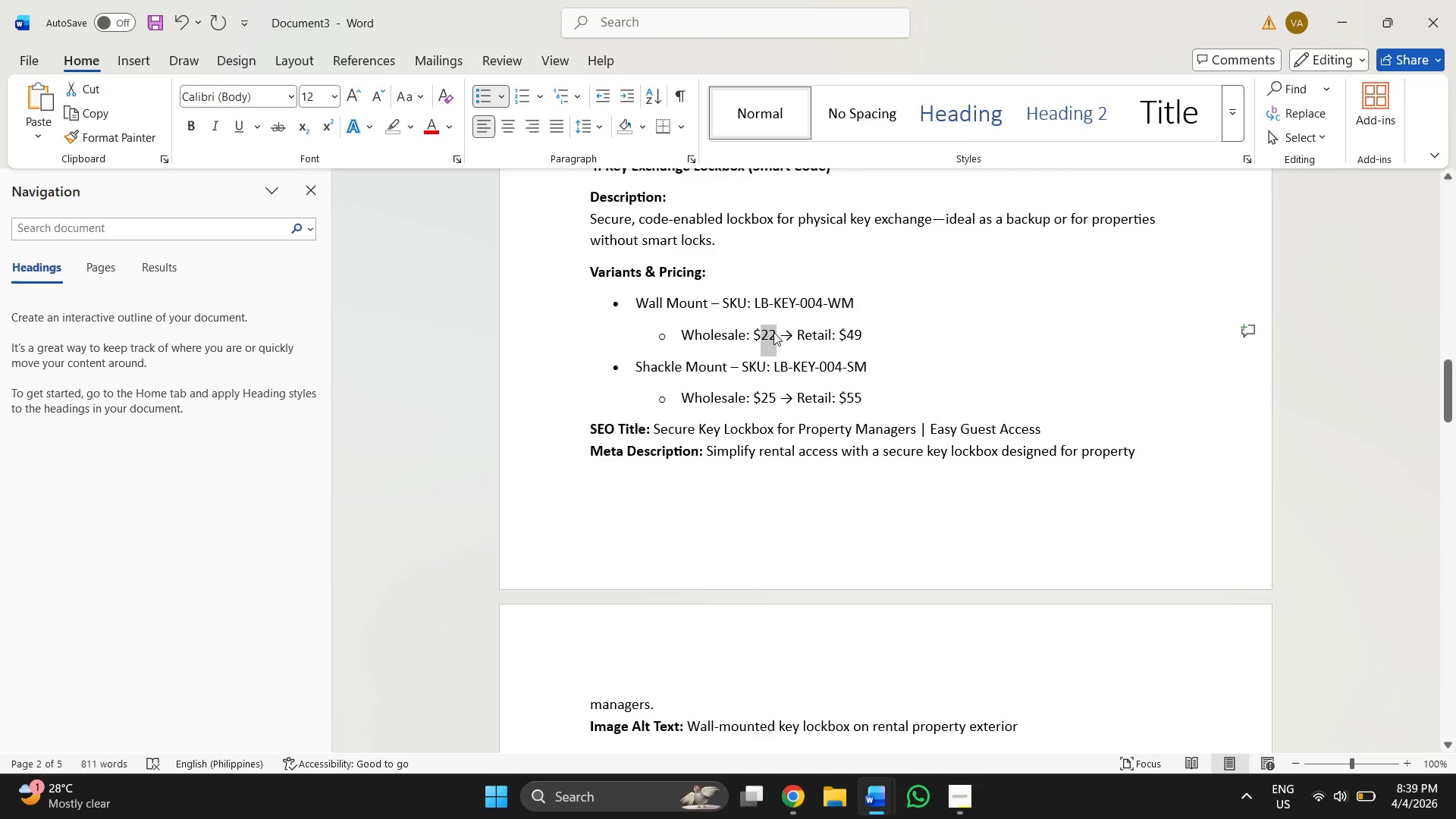 
key(Alt+AltLeft)
 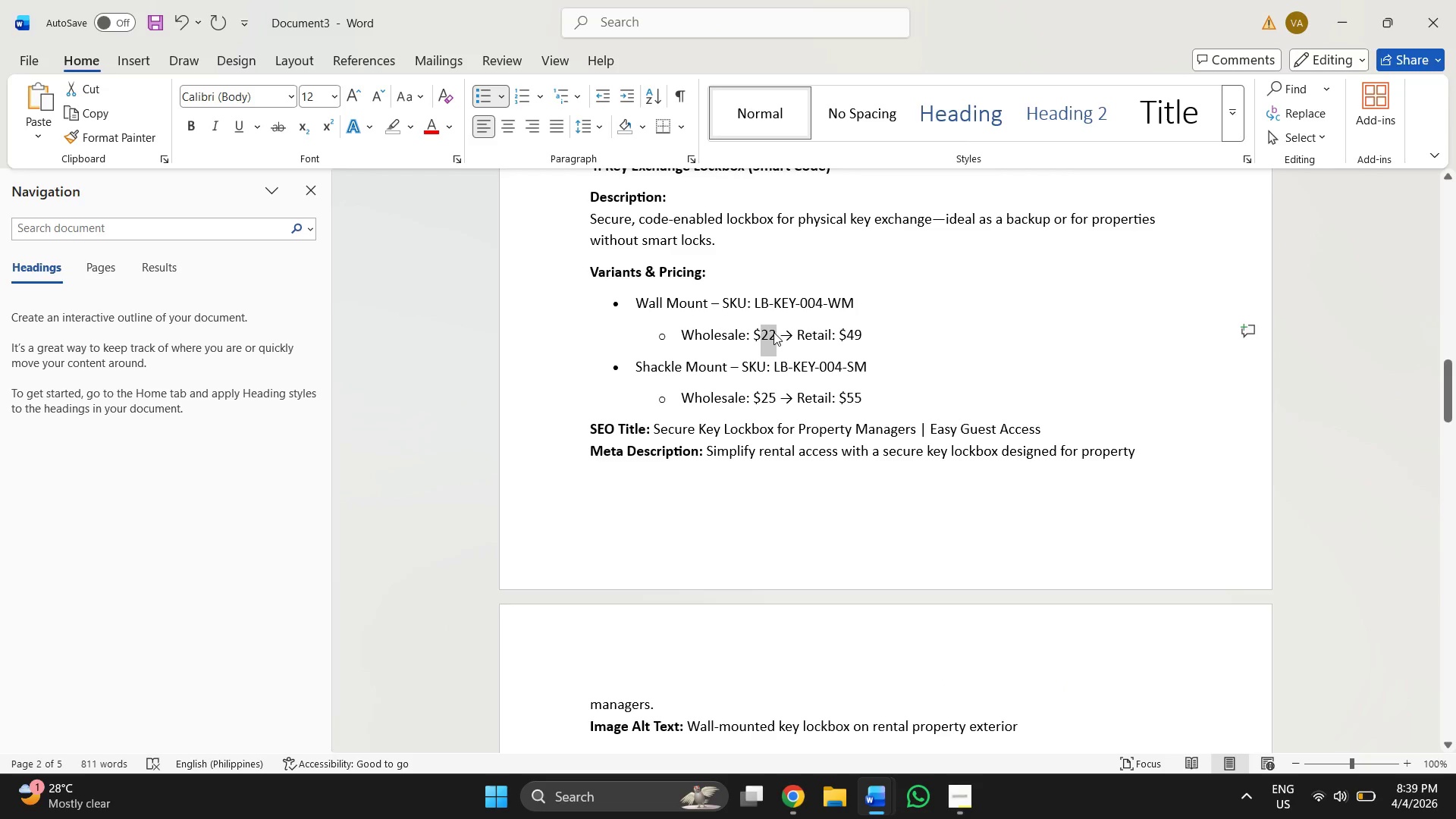 
key(Alt+Tab)
 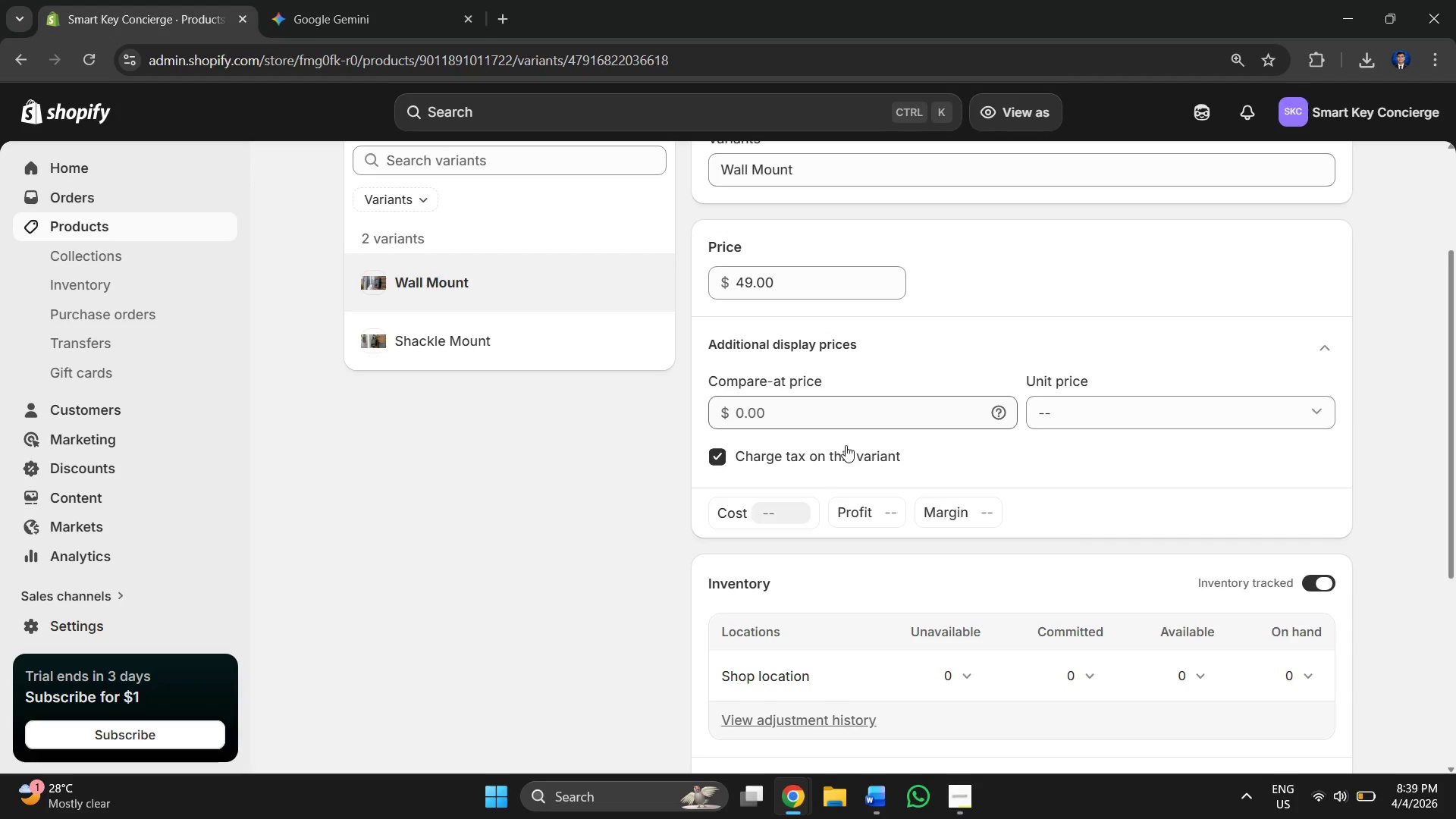 
key(Control+V)
 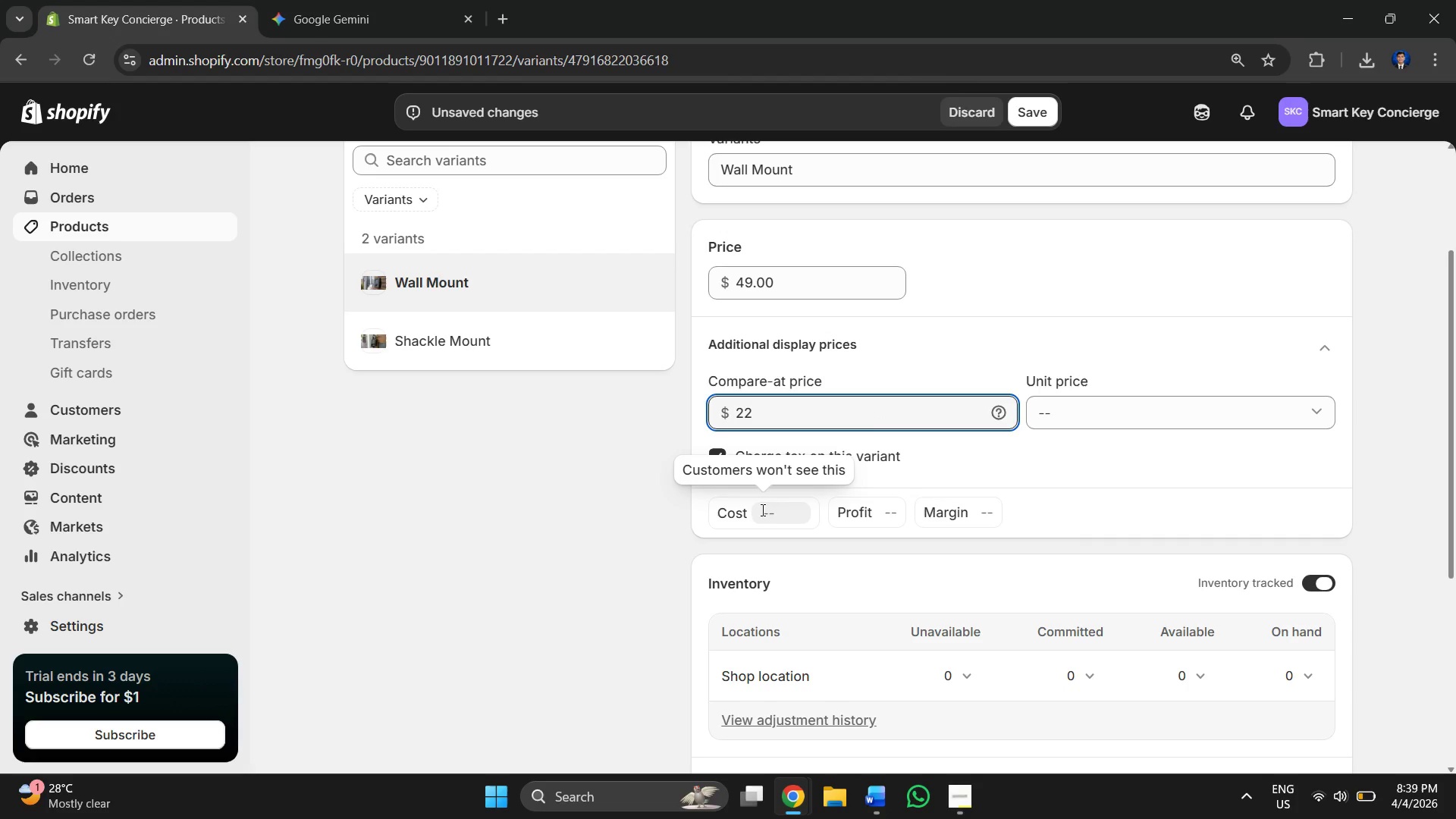 
left_click_drag(start_coordinate=[808, 419], to_coordinate=[731, 419])
 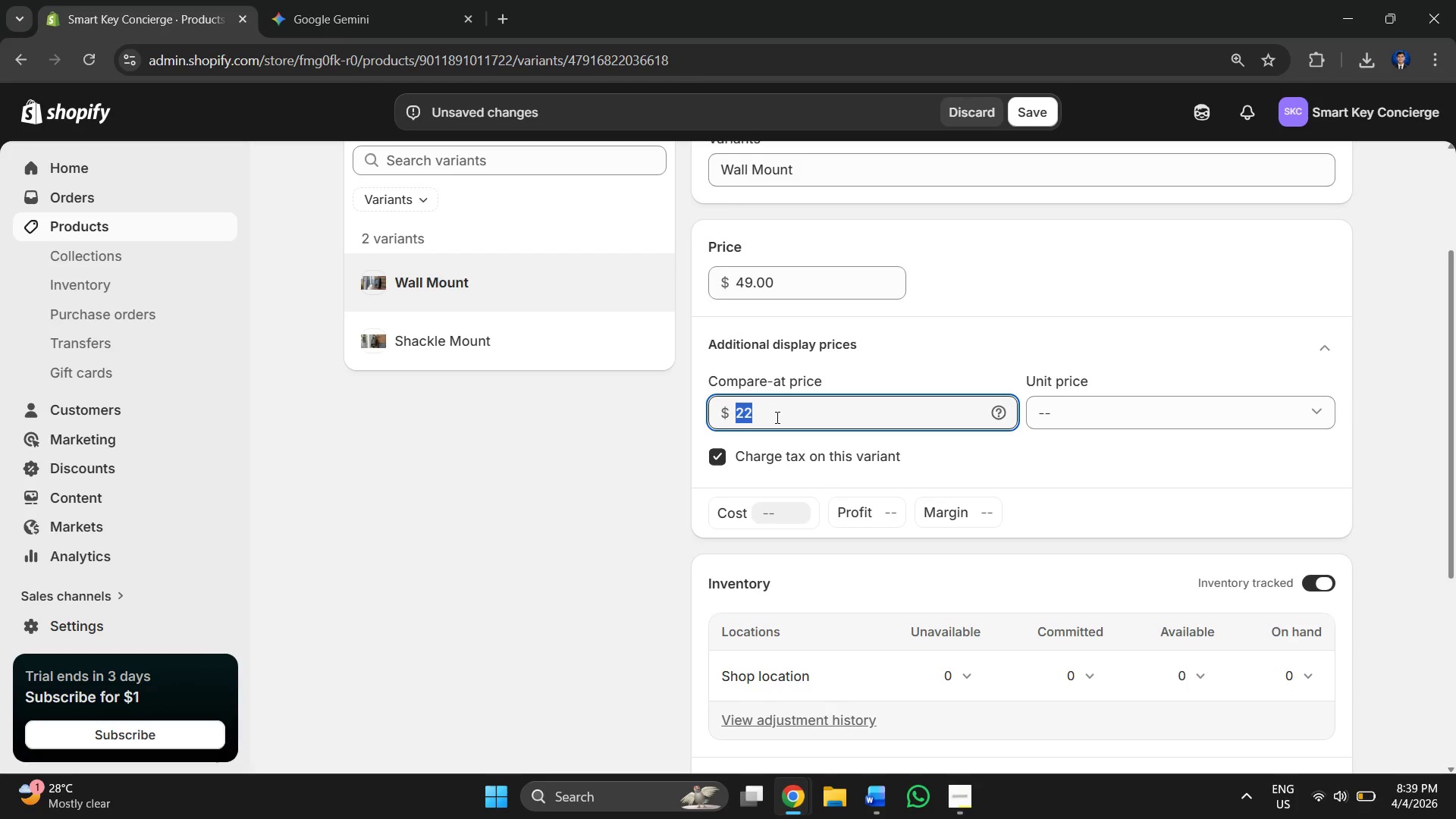 
key(Backspace)
 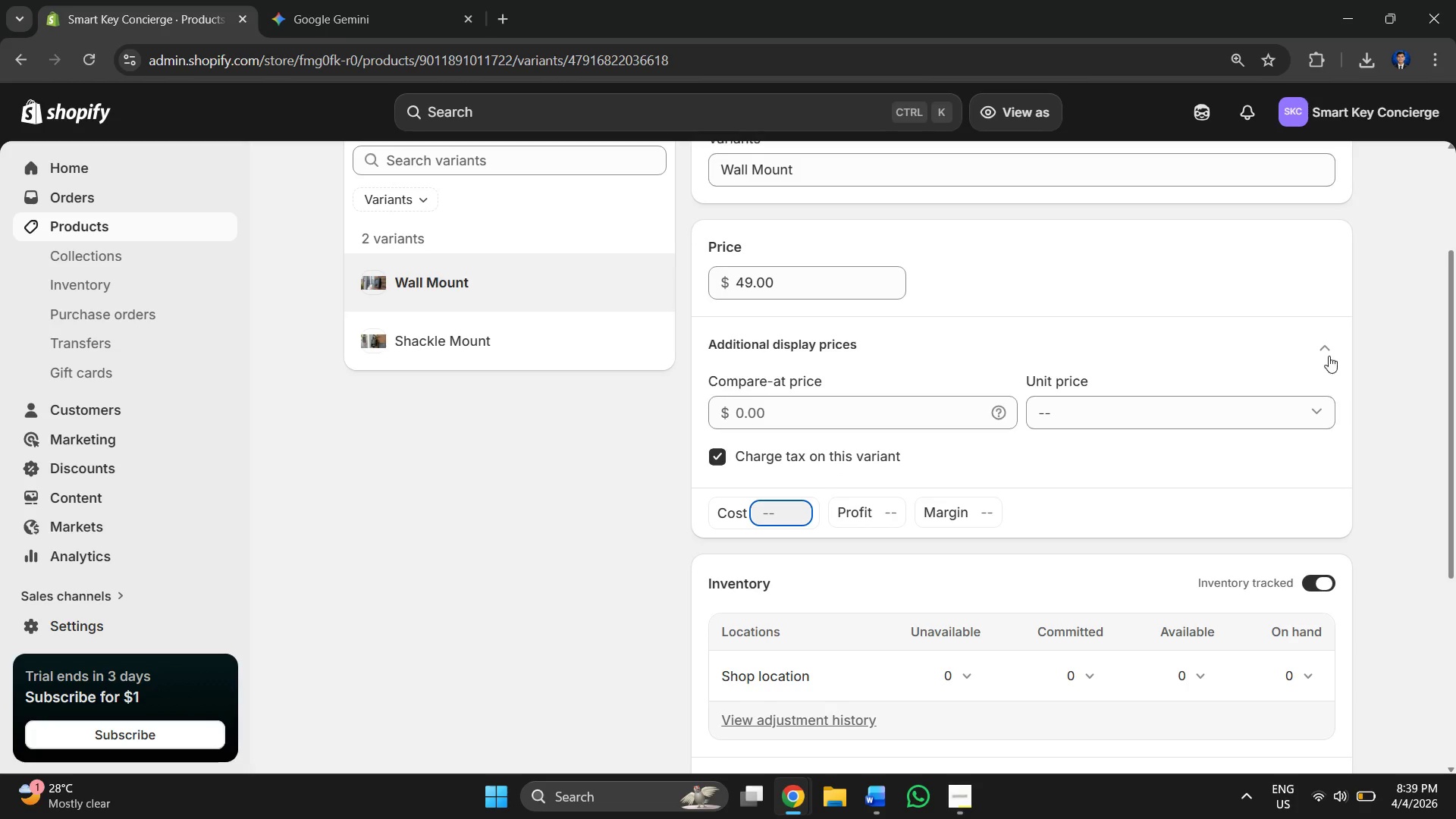 
left_click([1321, 352])
 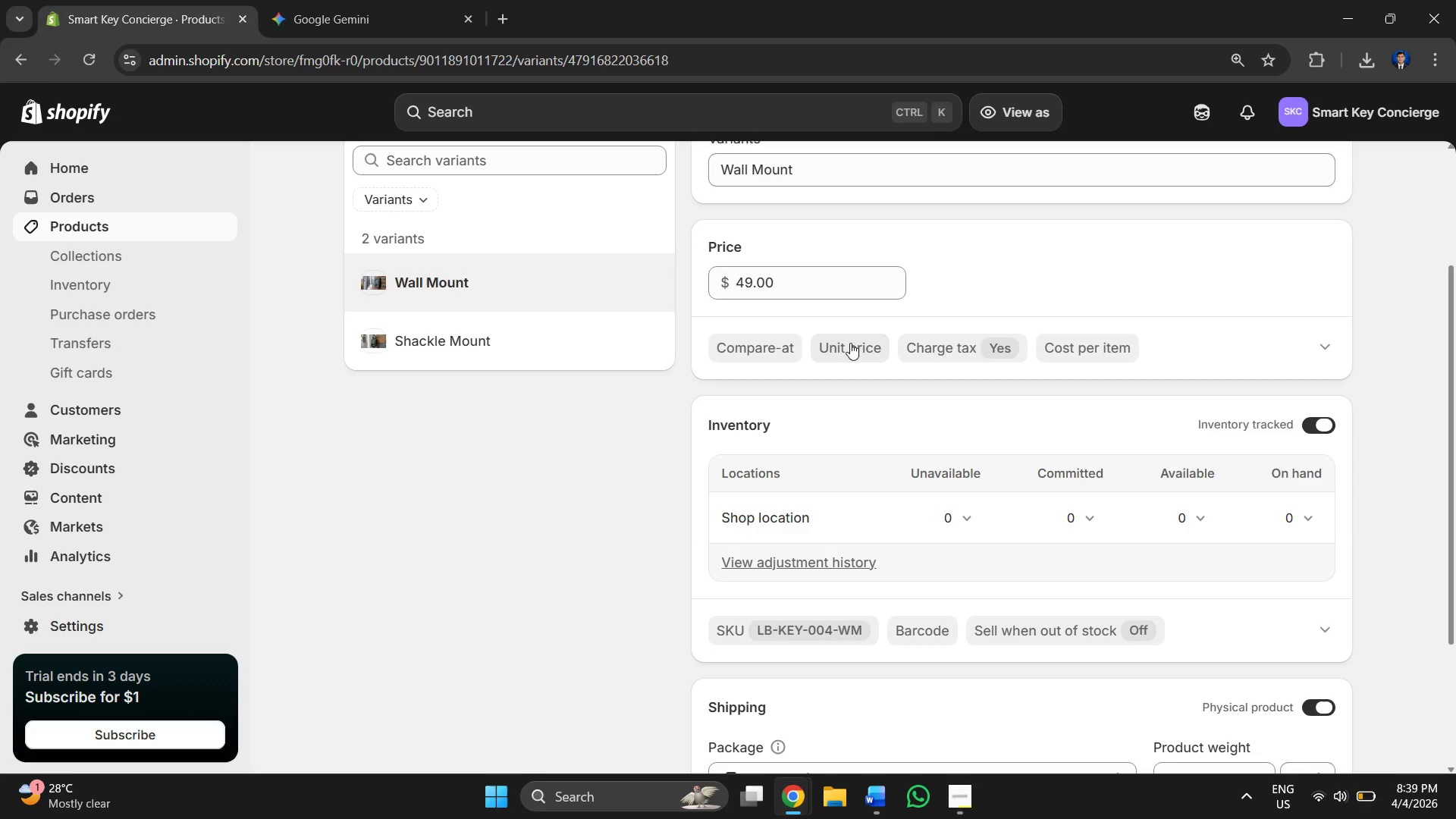 
left_click([1087, 351])
 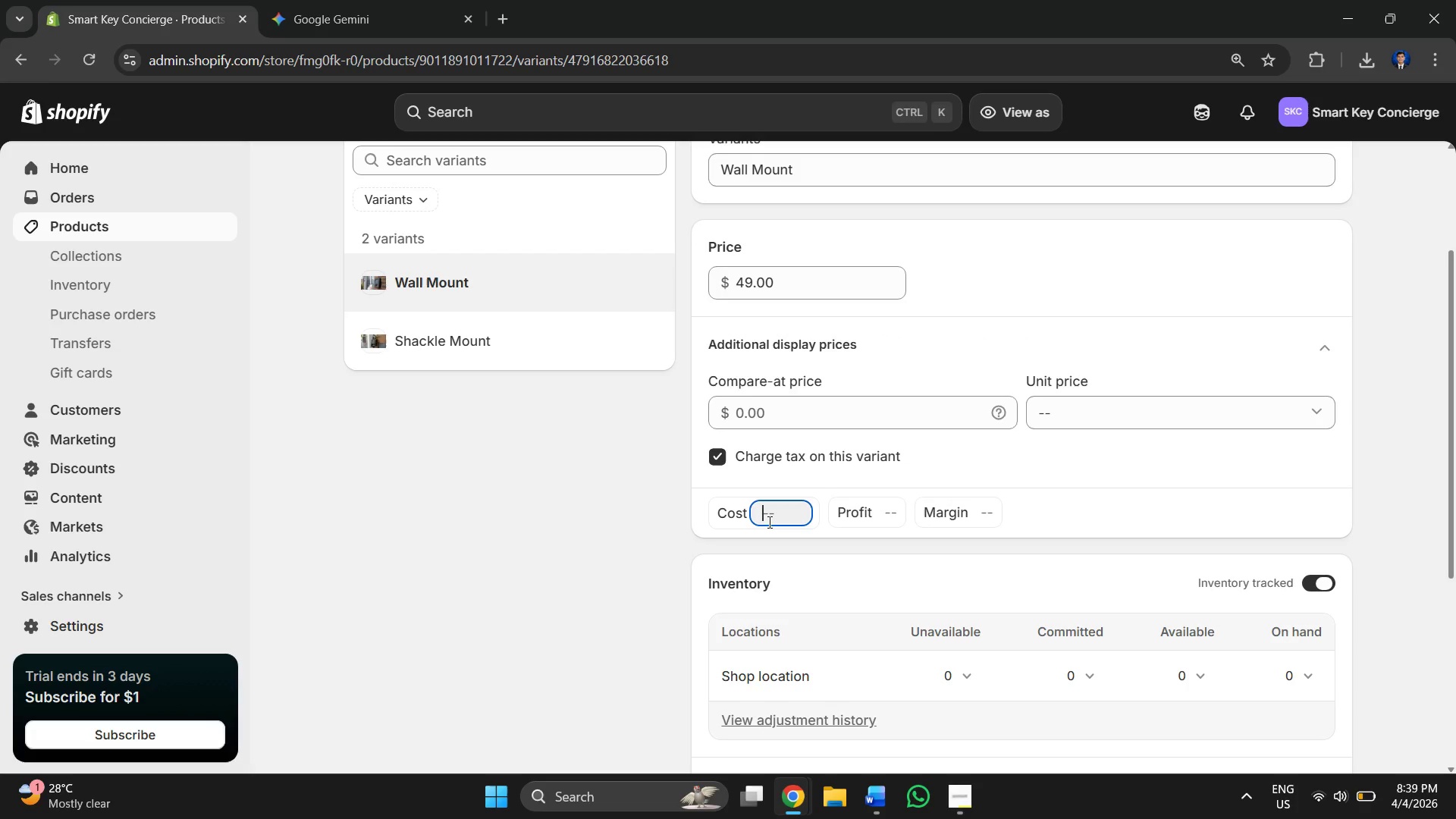 
key(Control+V)
 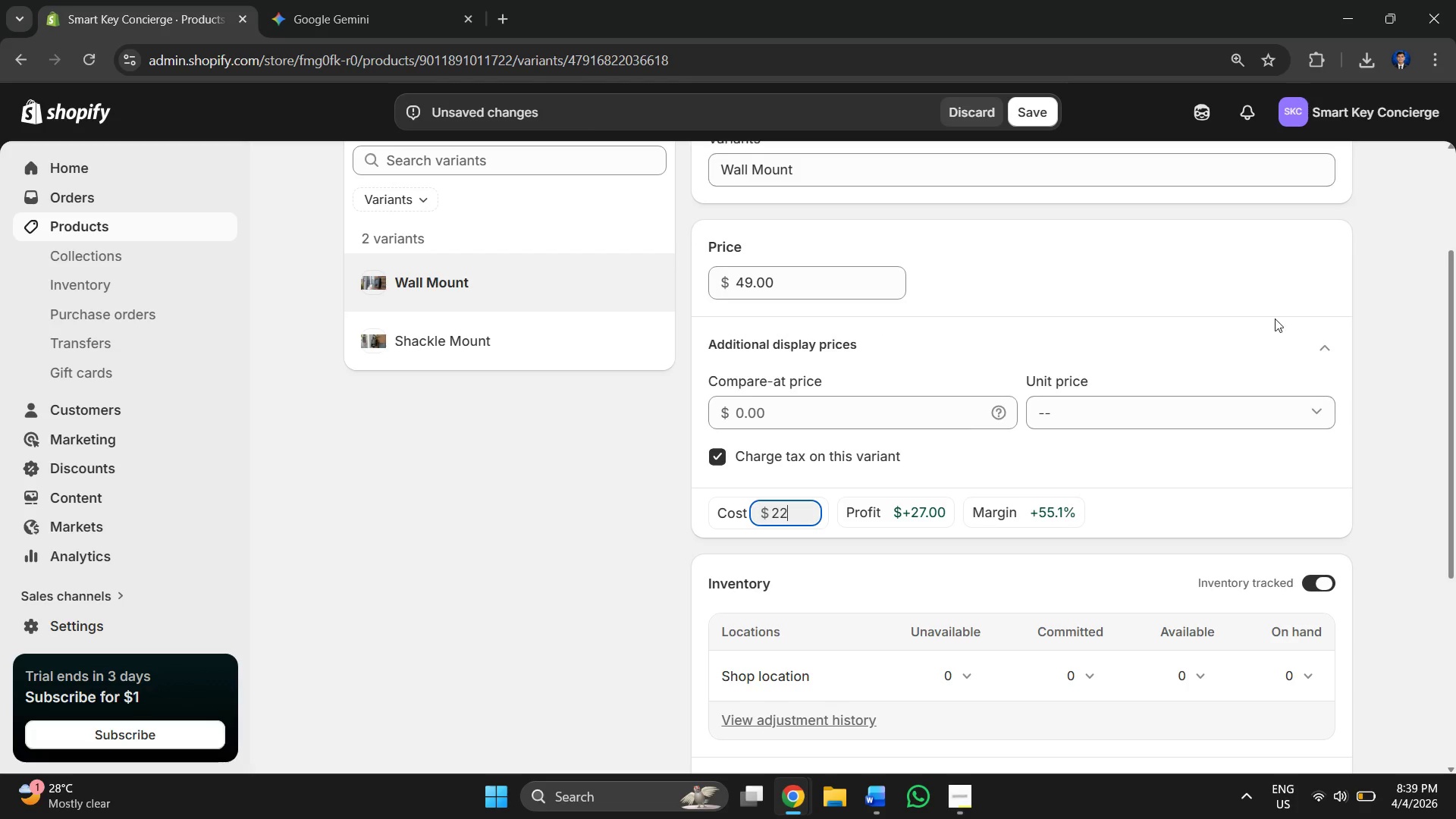 
scroll: coordinate [1099, 473], scroll_direction: down, amount: 3.0
 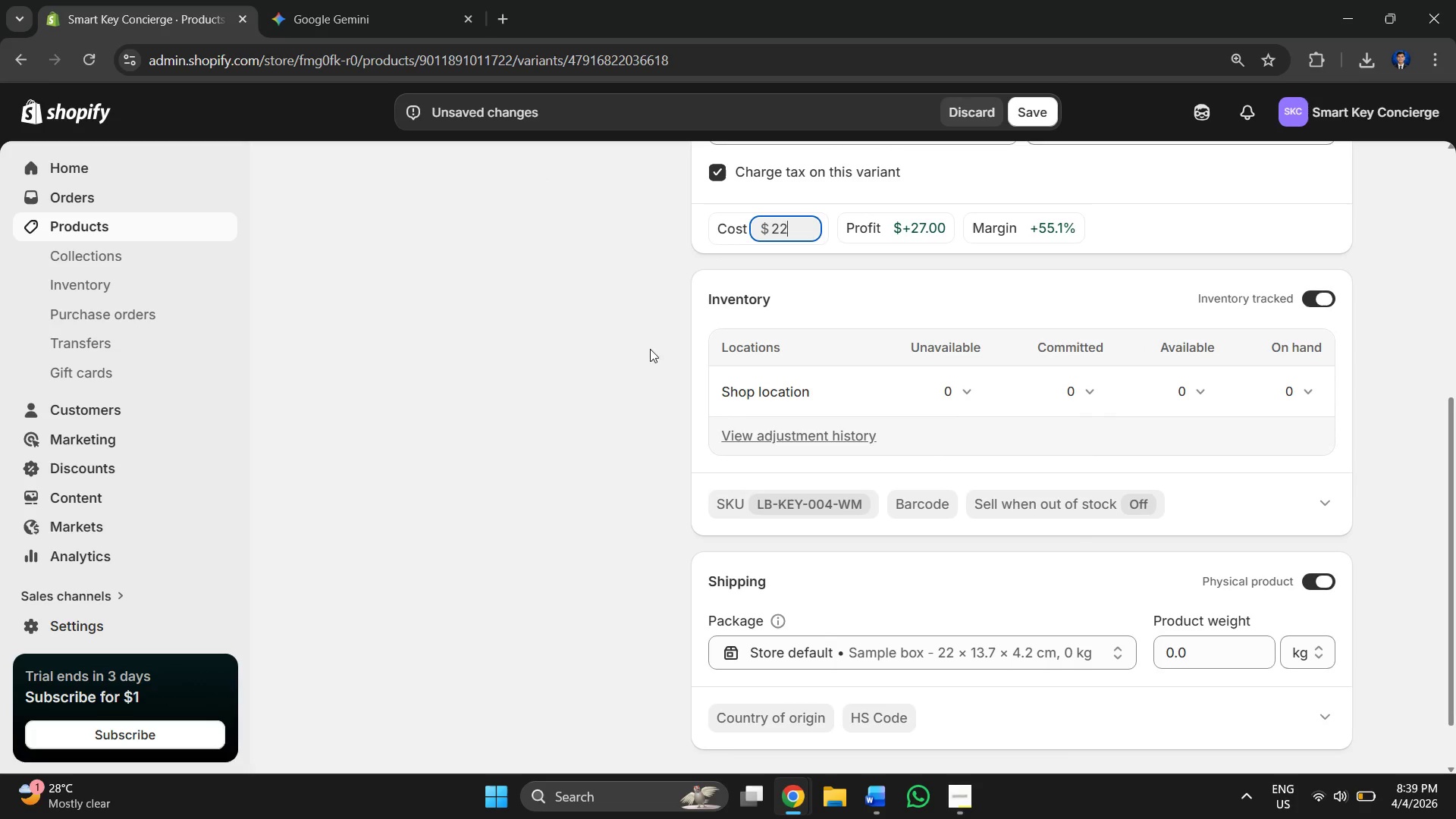 
scroll: coordinate [642, 349], scroll_direction: up, amount: 4.0
 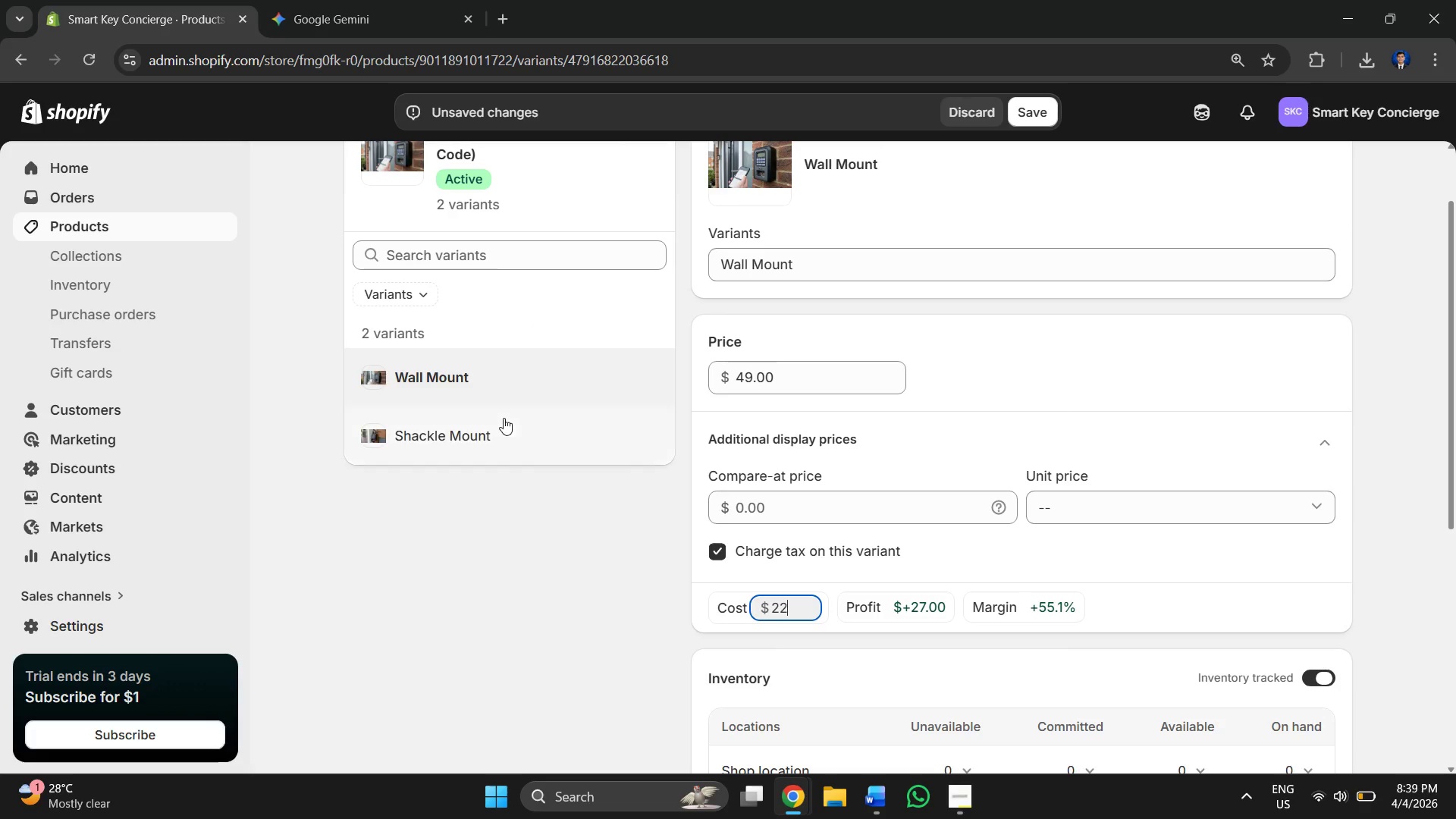 
left_click([503, 428])
 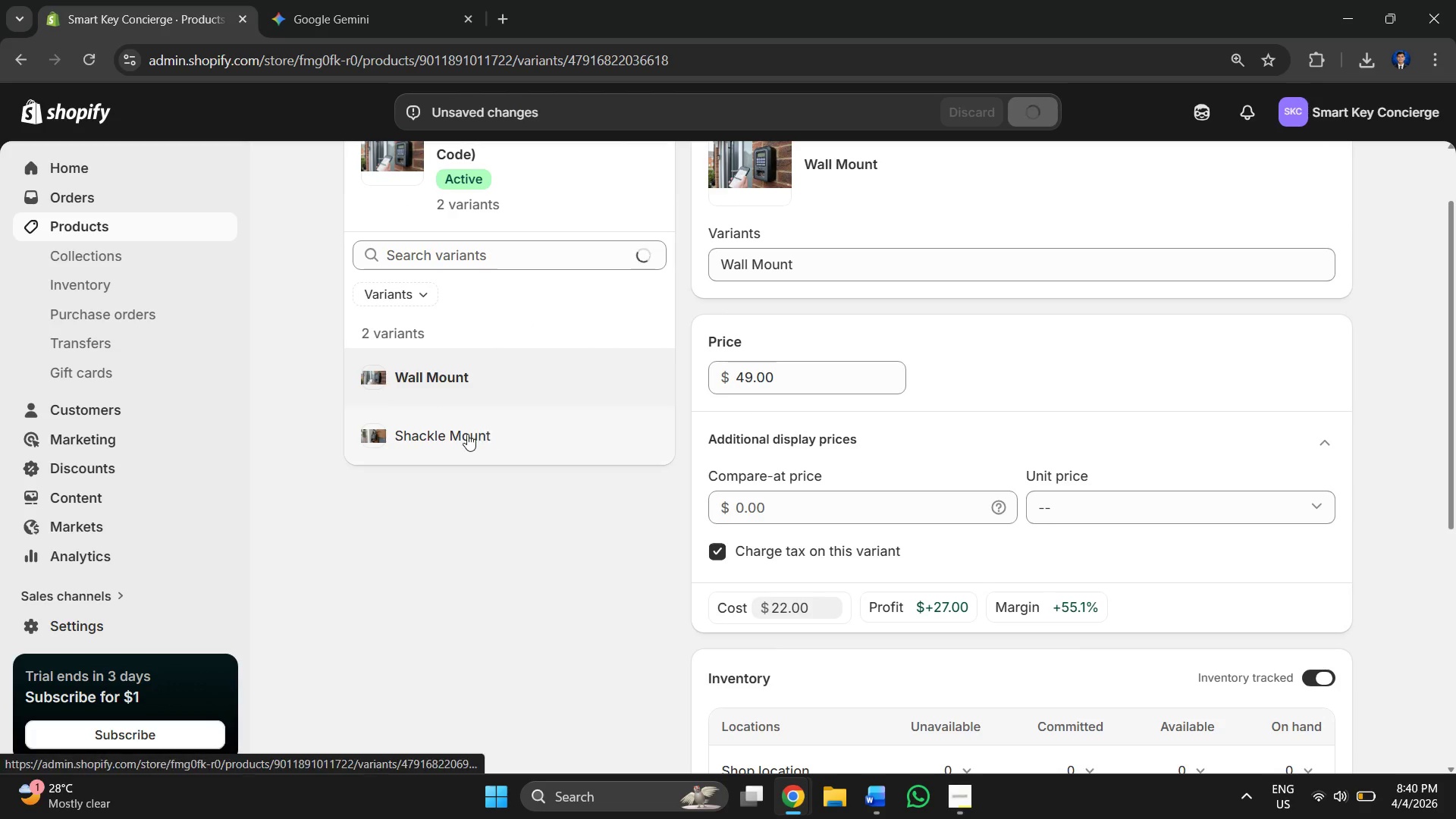 
left_click([463, 434])
 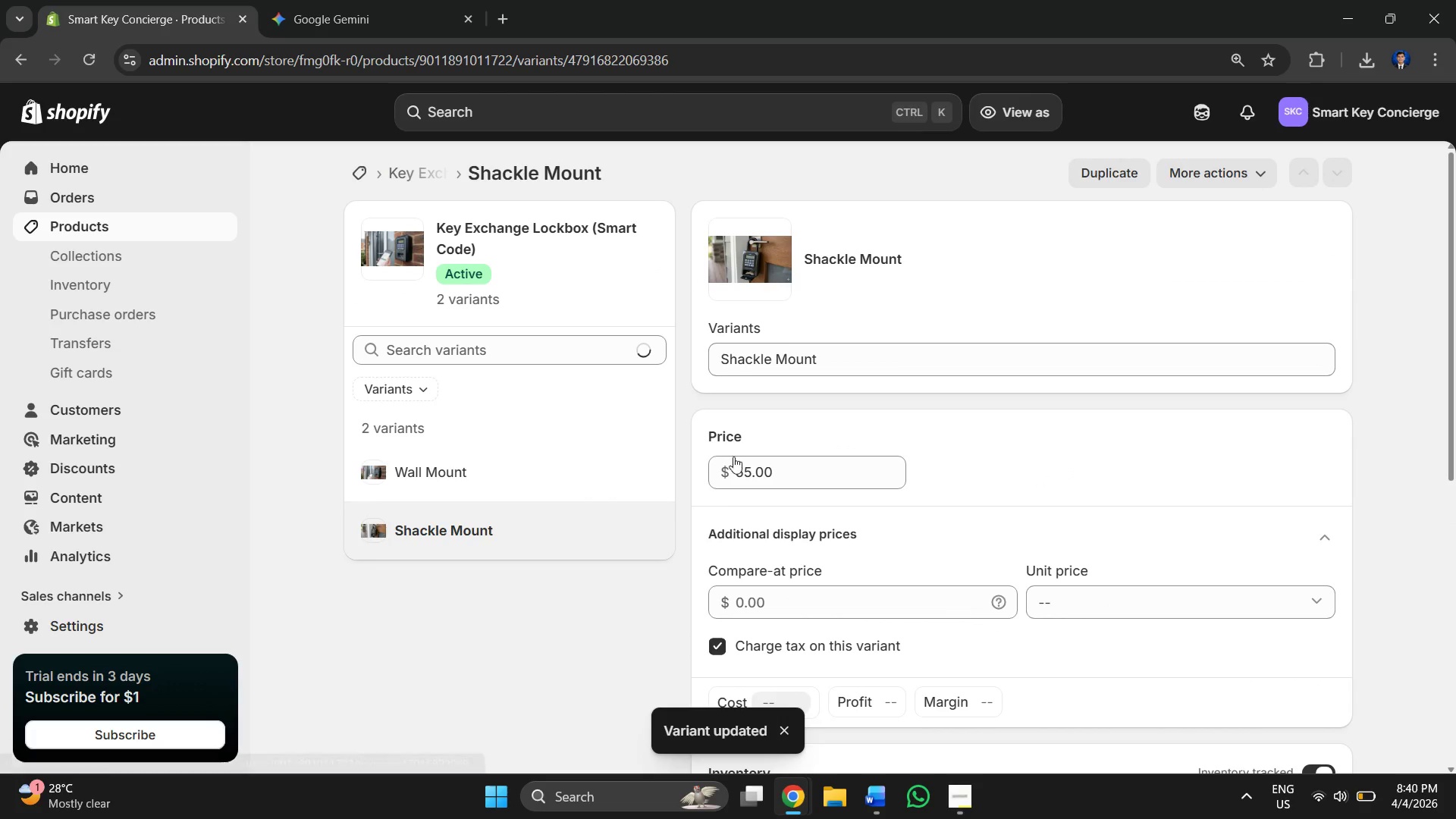 
scroll: coordinate [886, 497], scroll_direction: down, amount: 4.0
 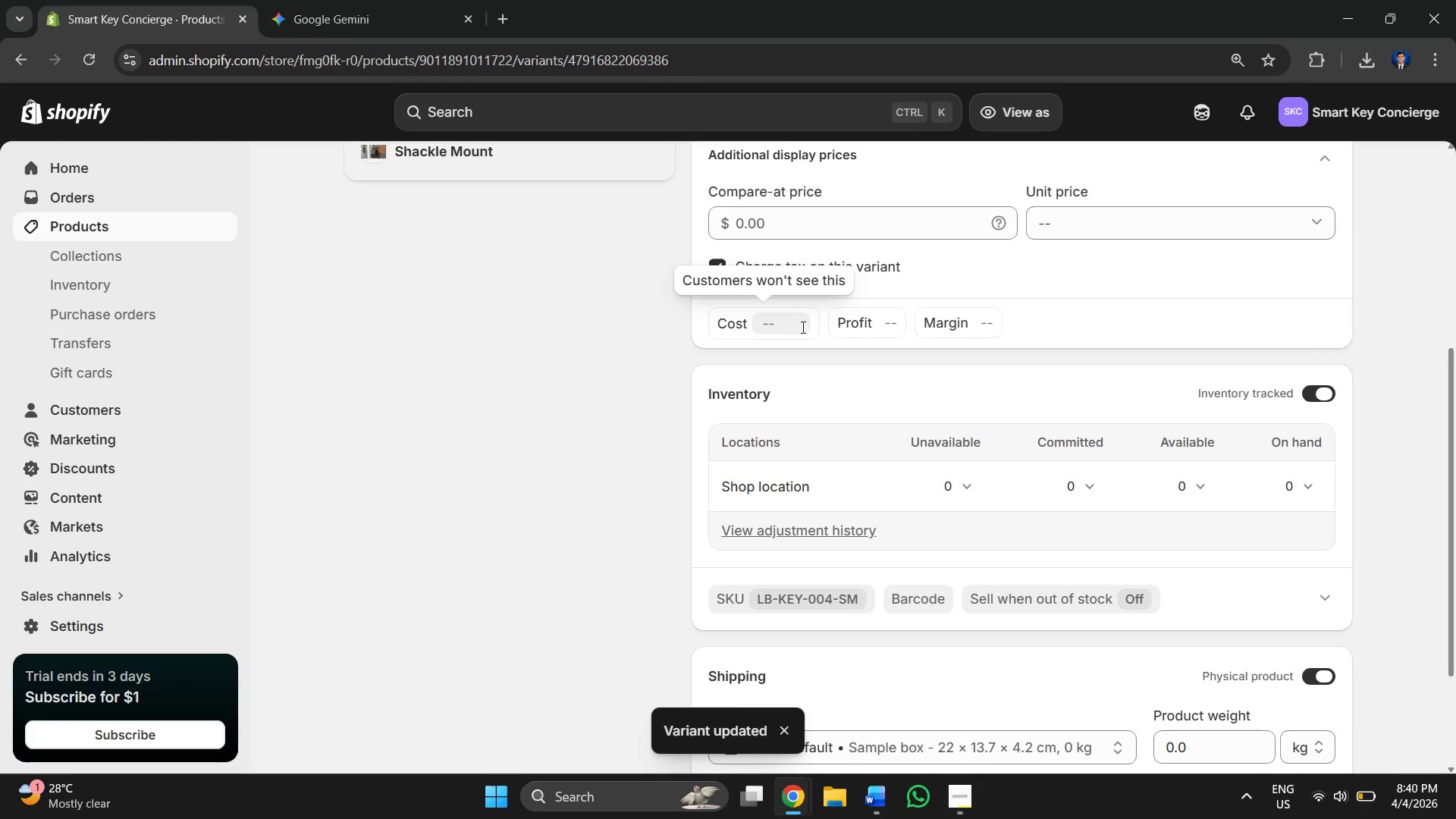 
left_click([793, 328])
 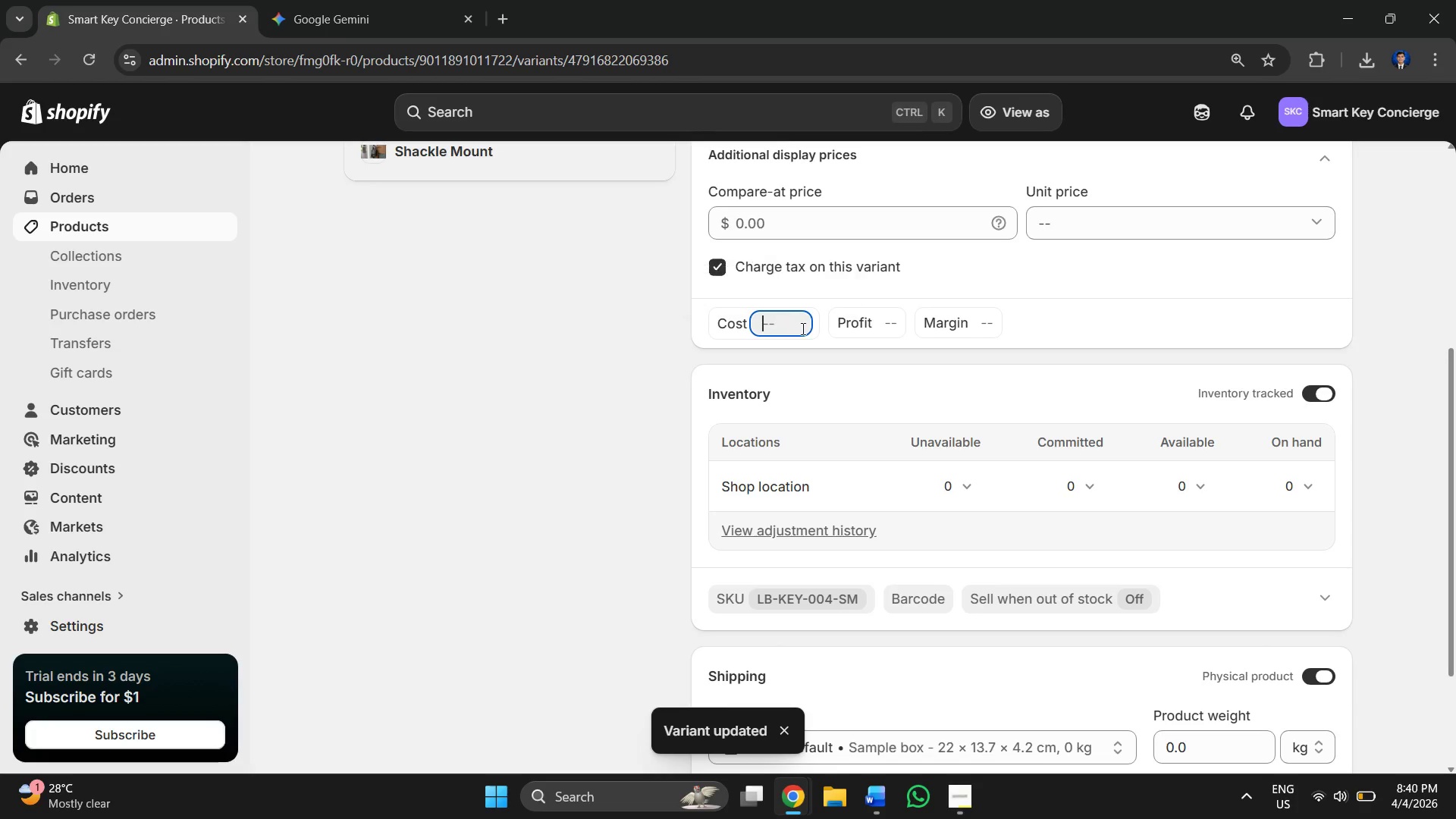 
key(Alt+AltLeft)
 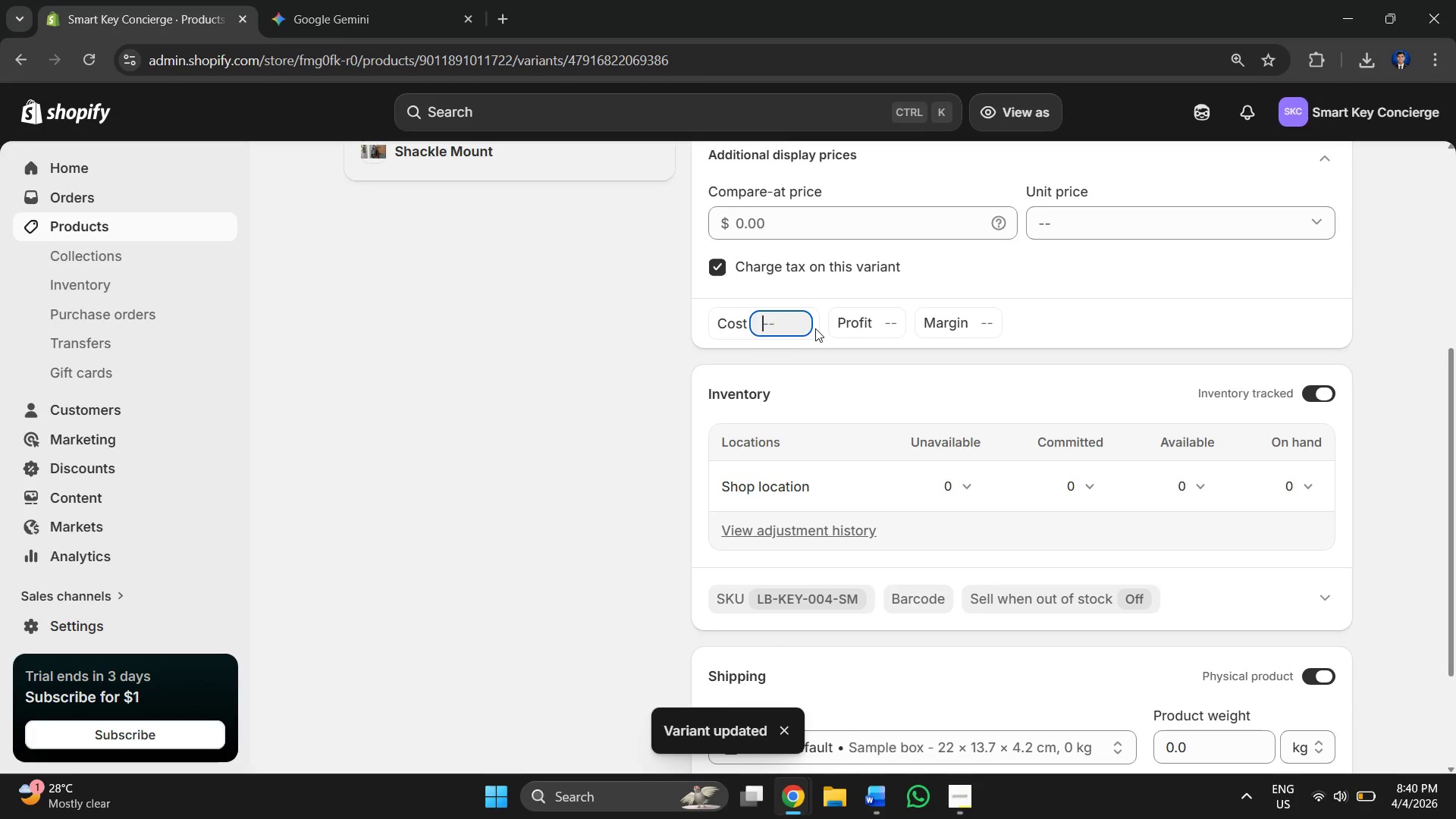 
key(Alt+Tab)
 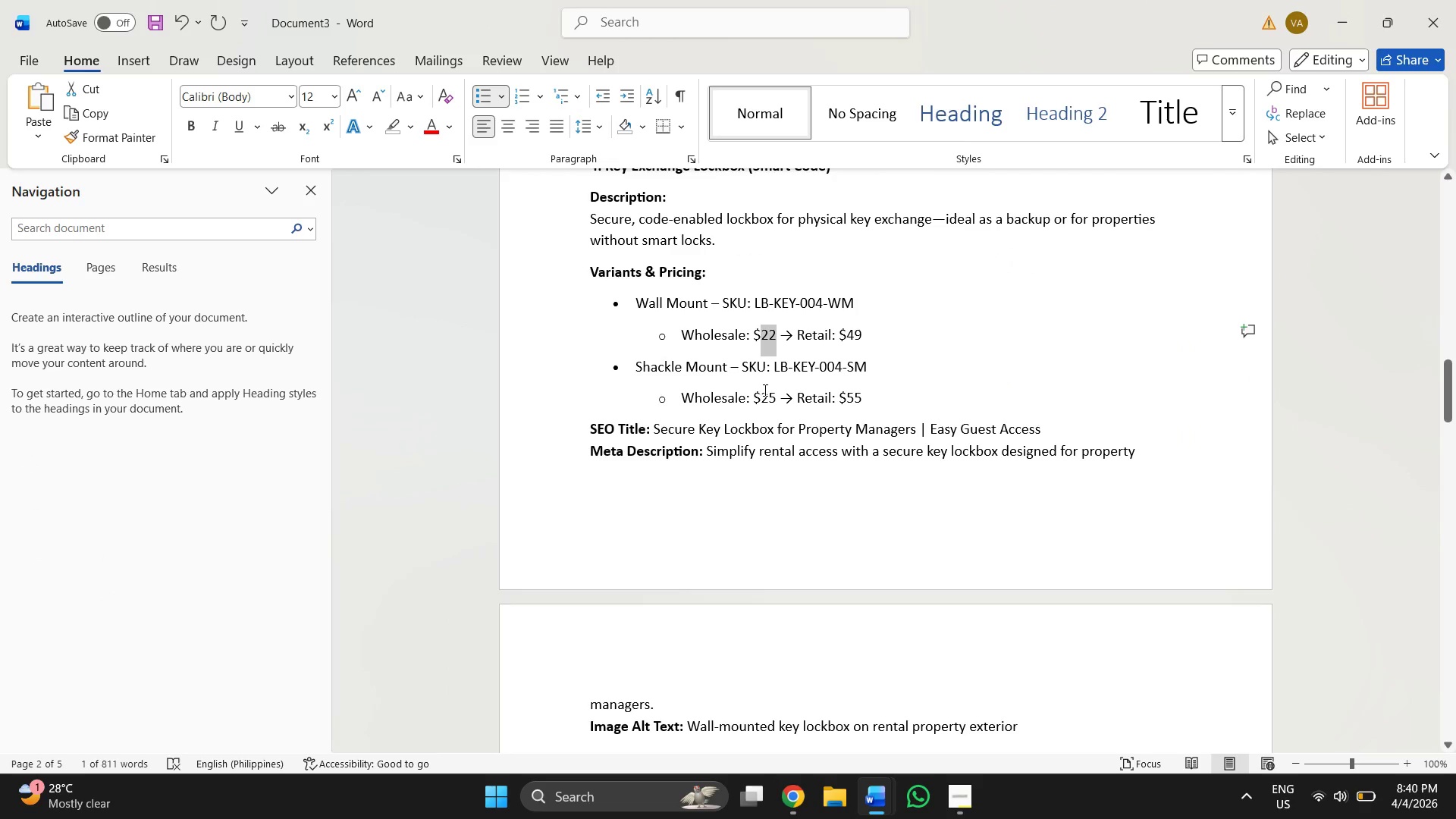 
left_click_drag(start_coordinate=[759, 397], to_coordinate=[774, 400])
 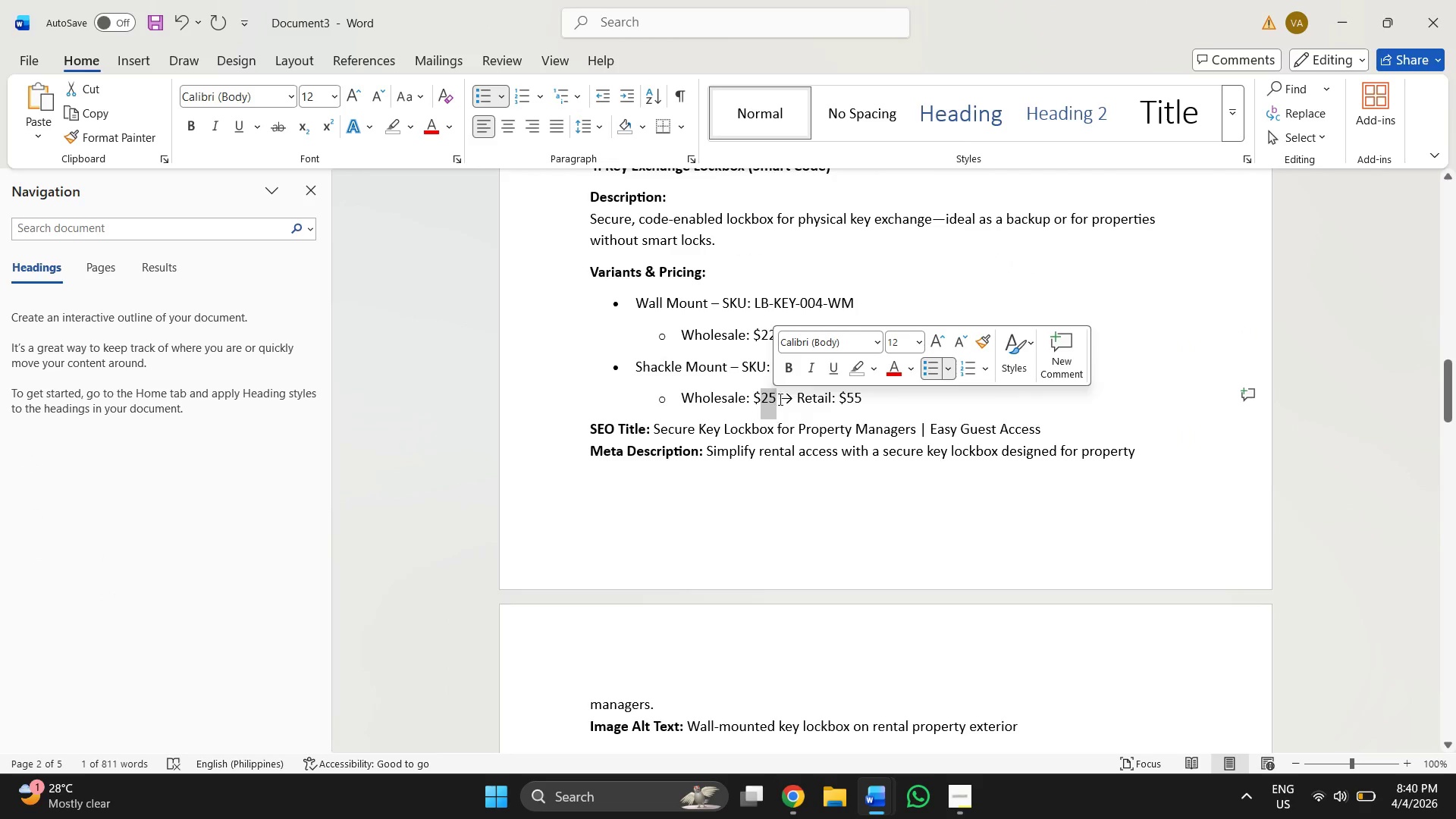 
key(Control+ControlLeft)
 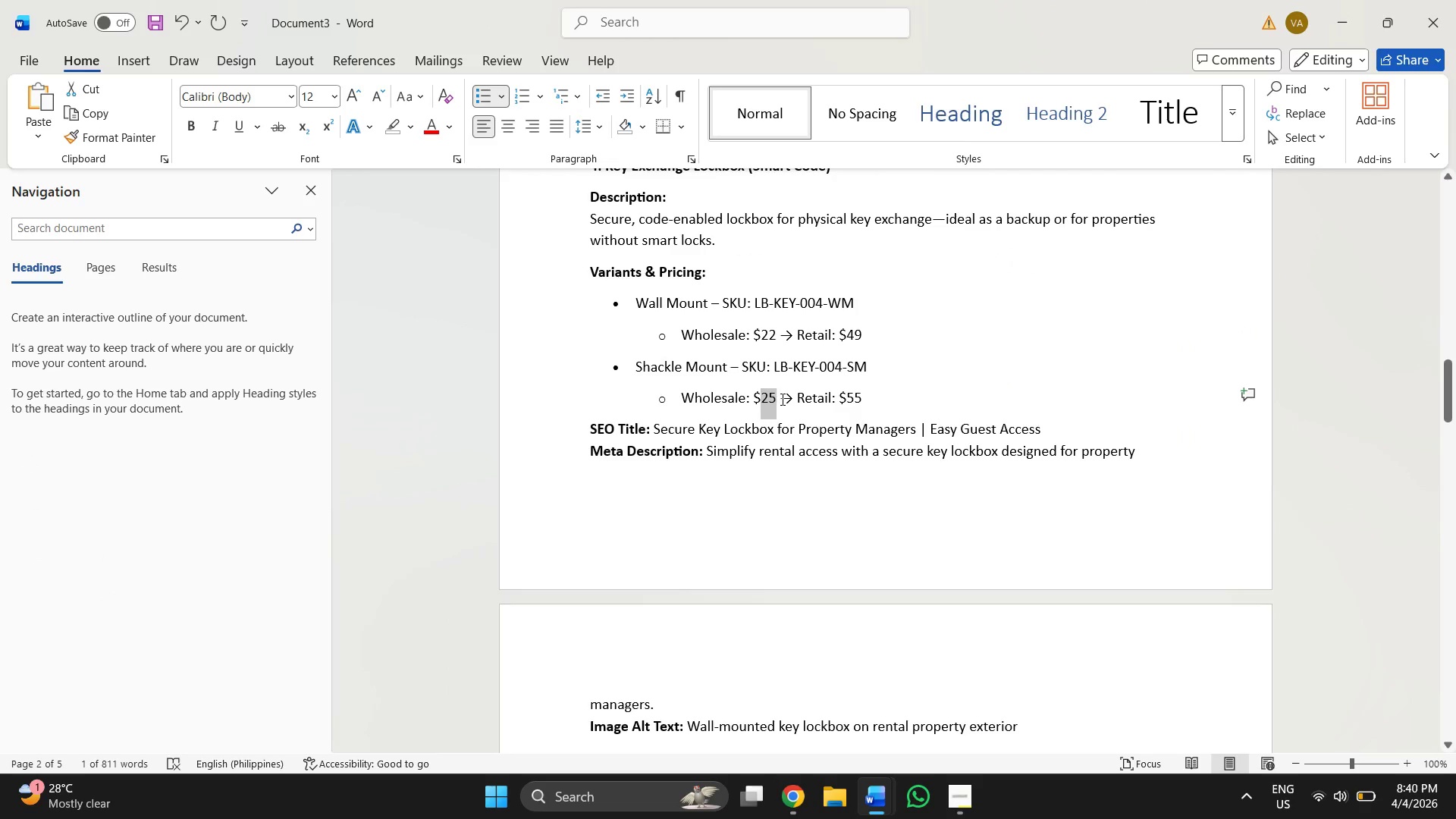 
key(Control+C)
 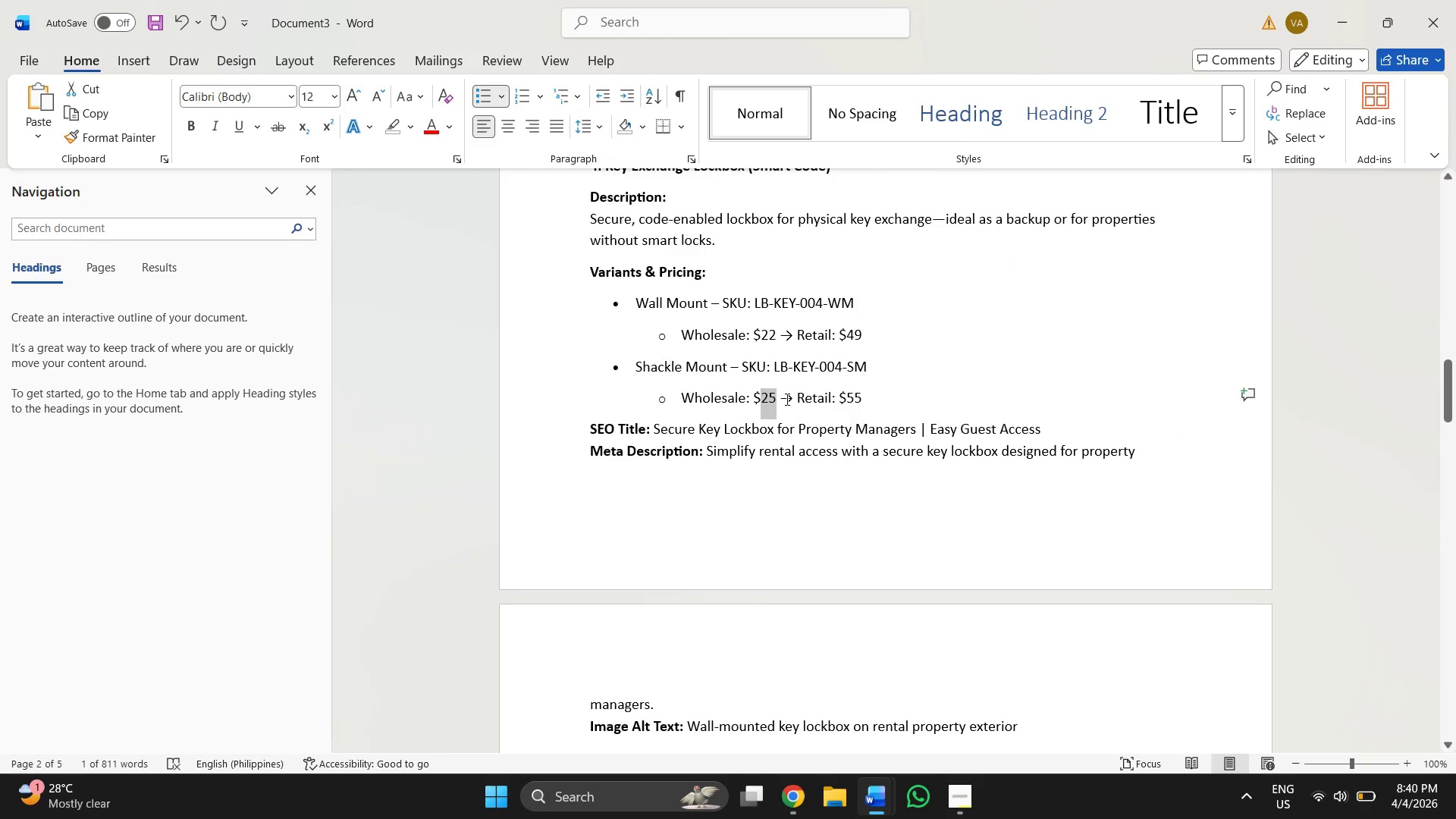 
key(Alt+AltLeft)
 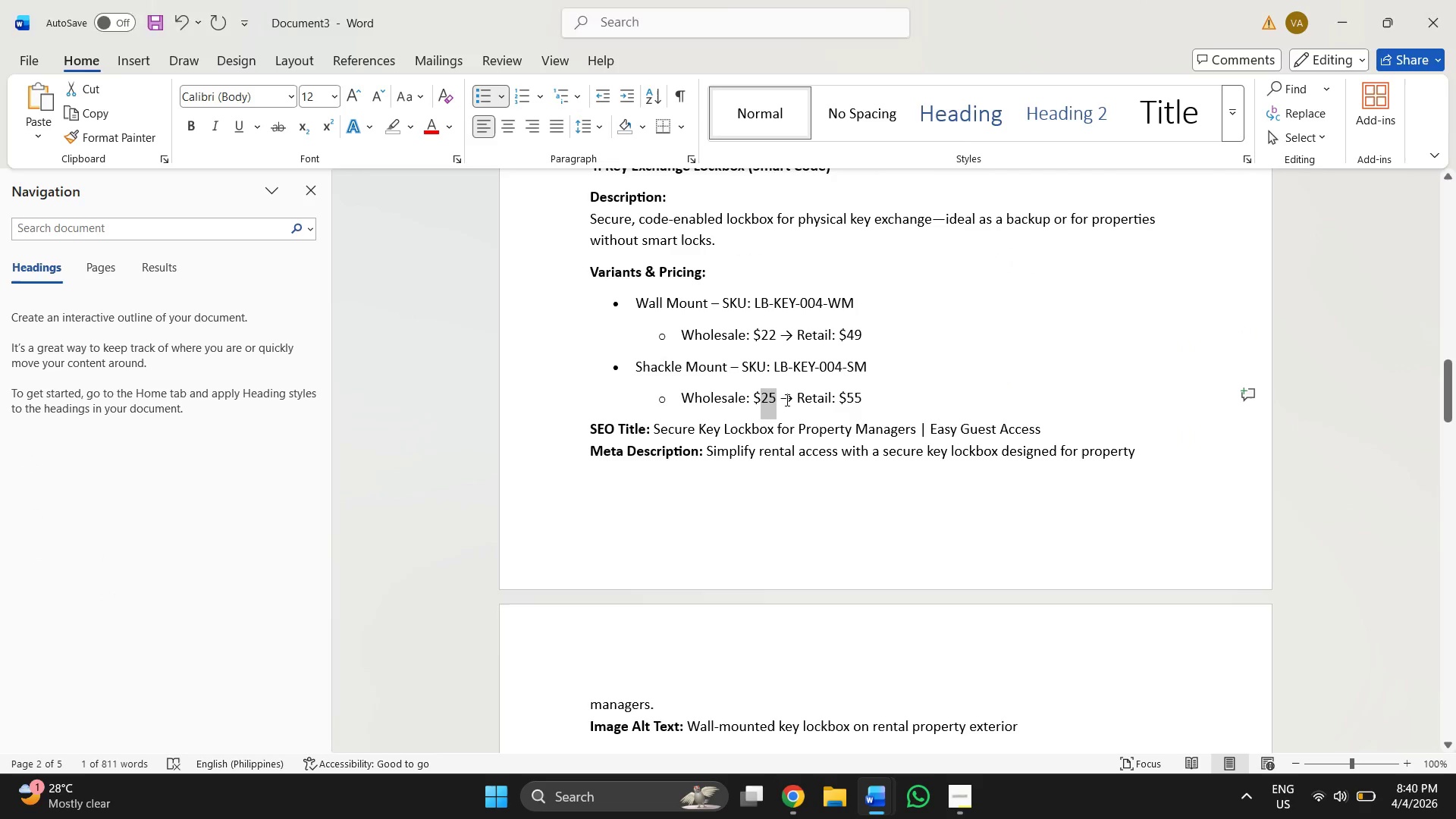 
key(Alt+Tab)
 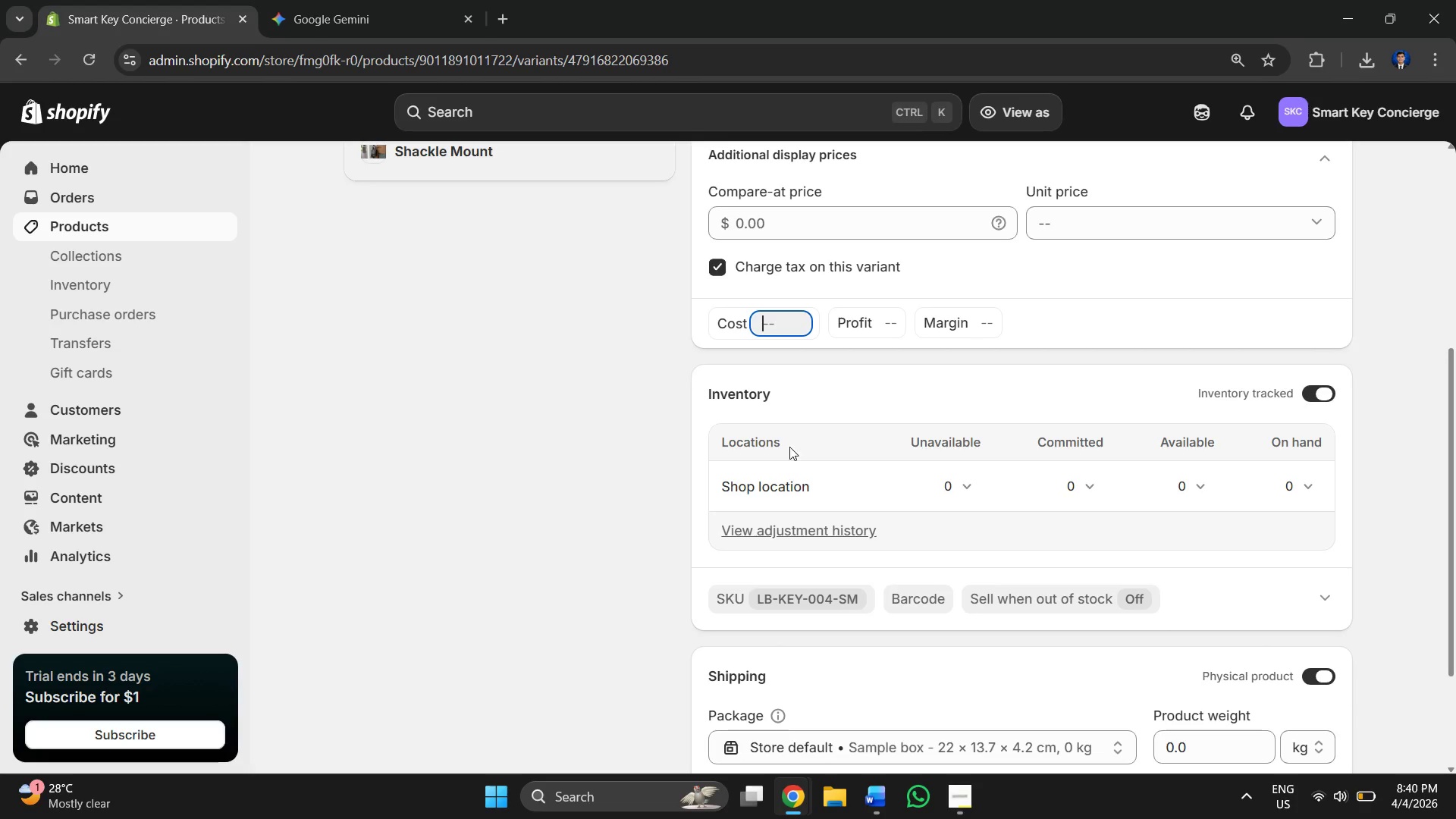 
key(Control+V)
 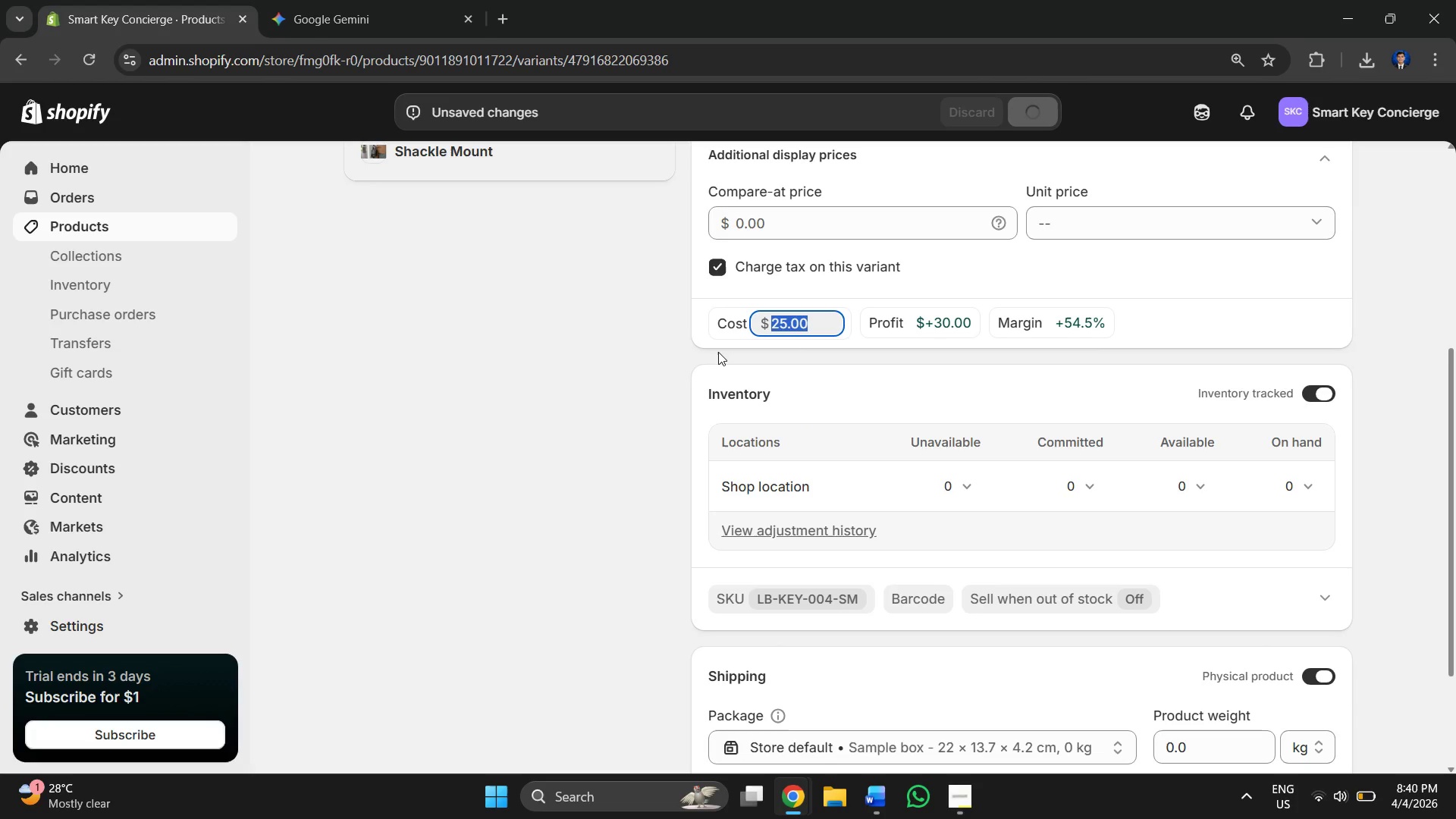 
scroll: coordinate [360, 356], scroll_direction: up, amount: 2.0
 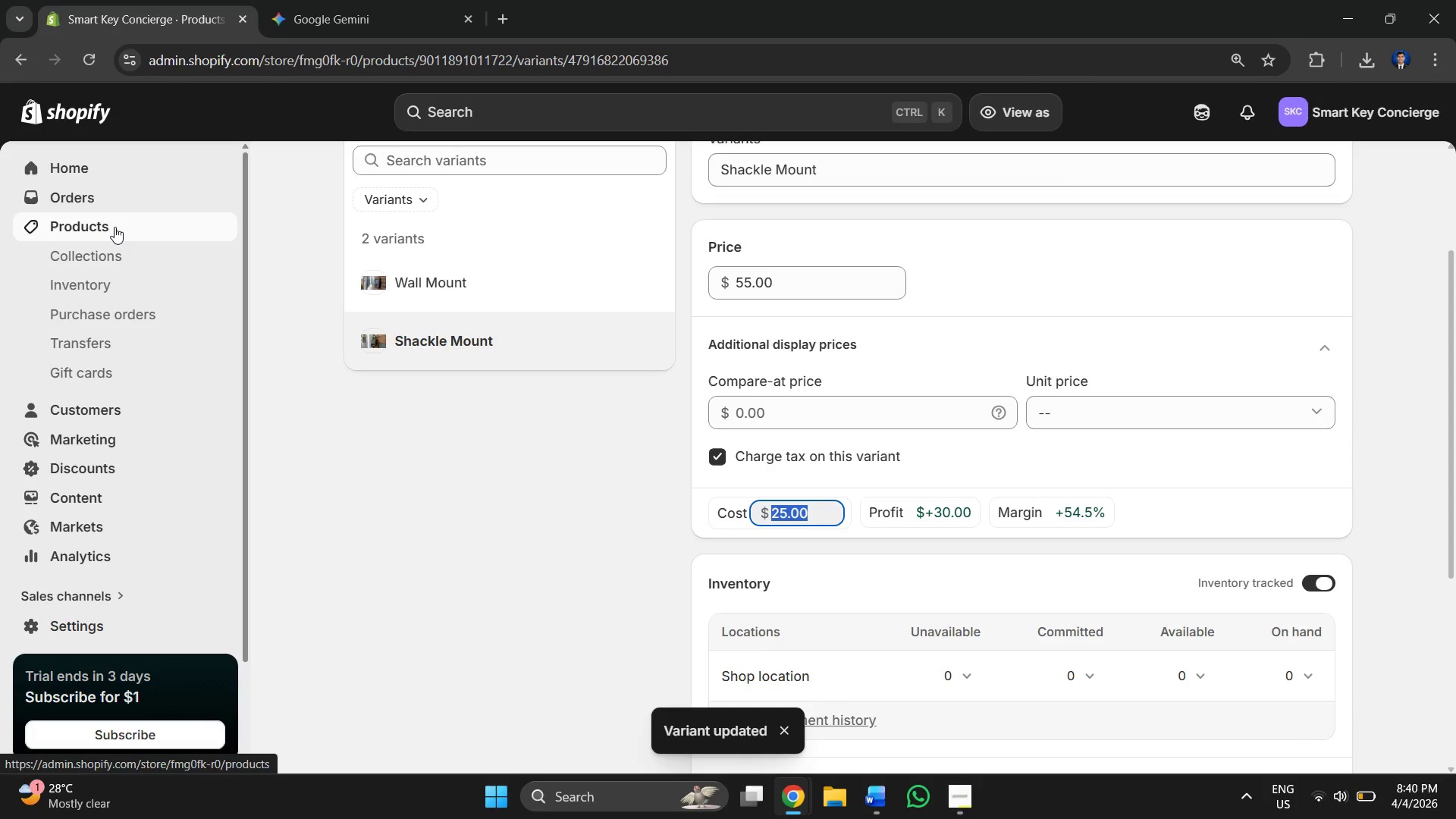 
left_click([115, 227])
 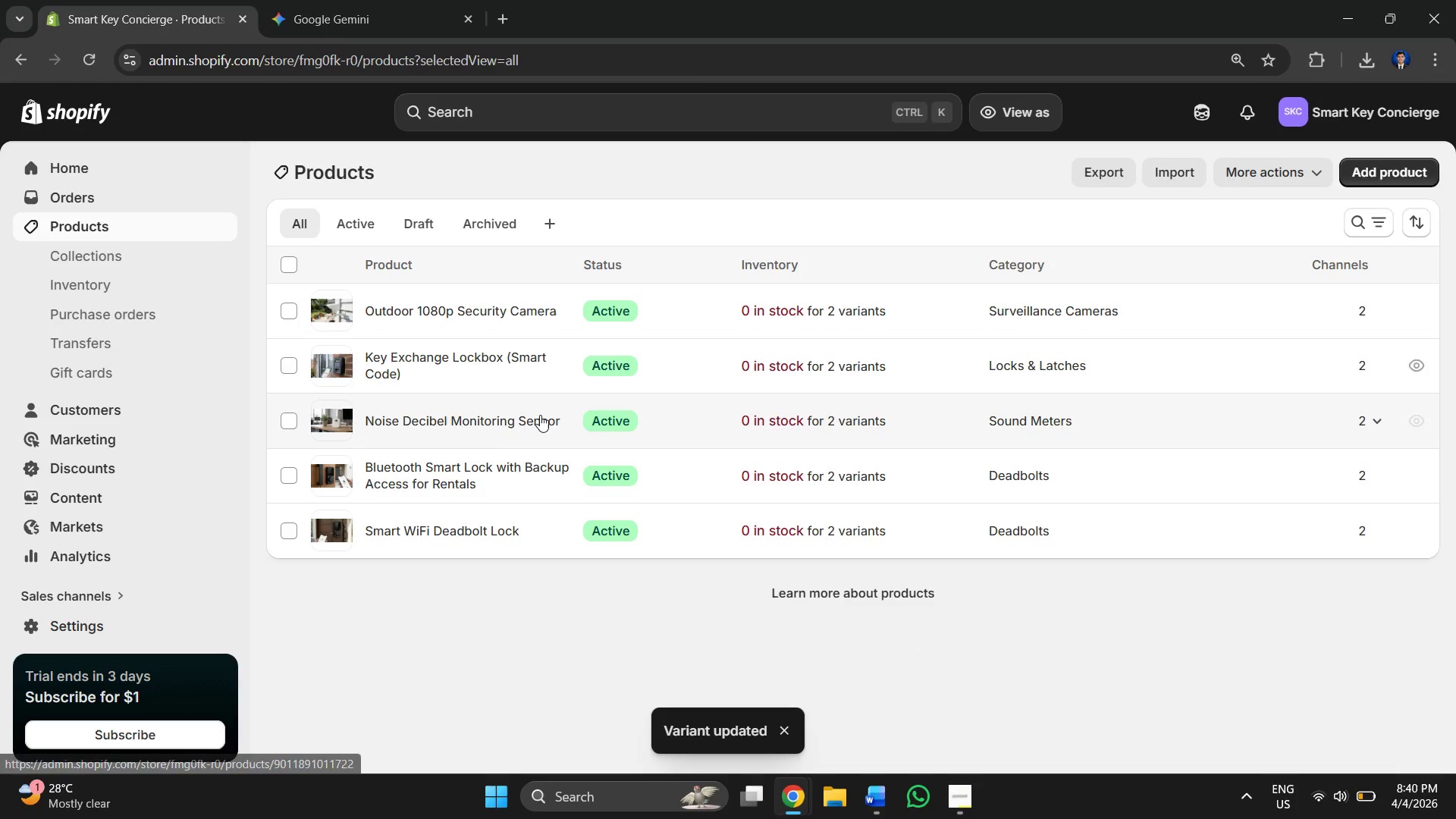 
left_click([465, 435])
 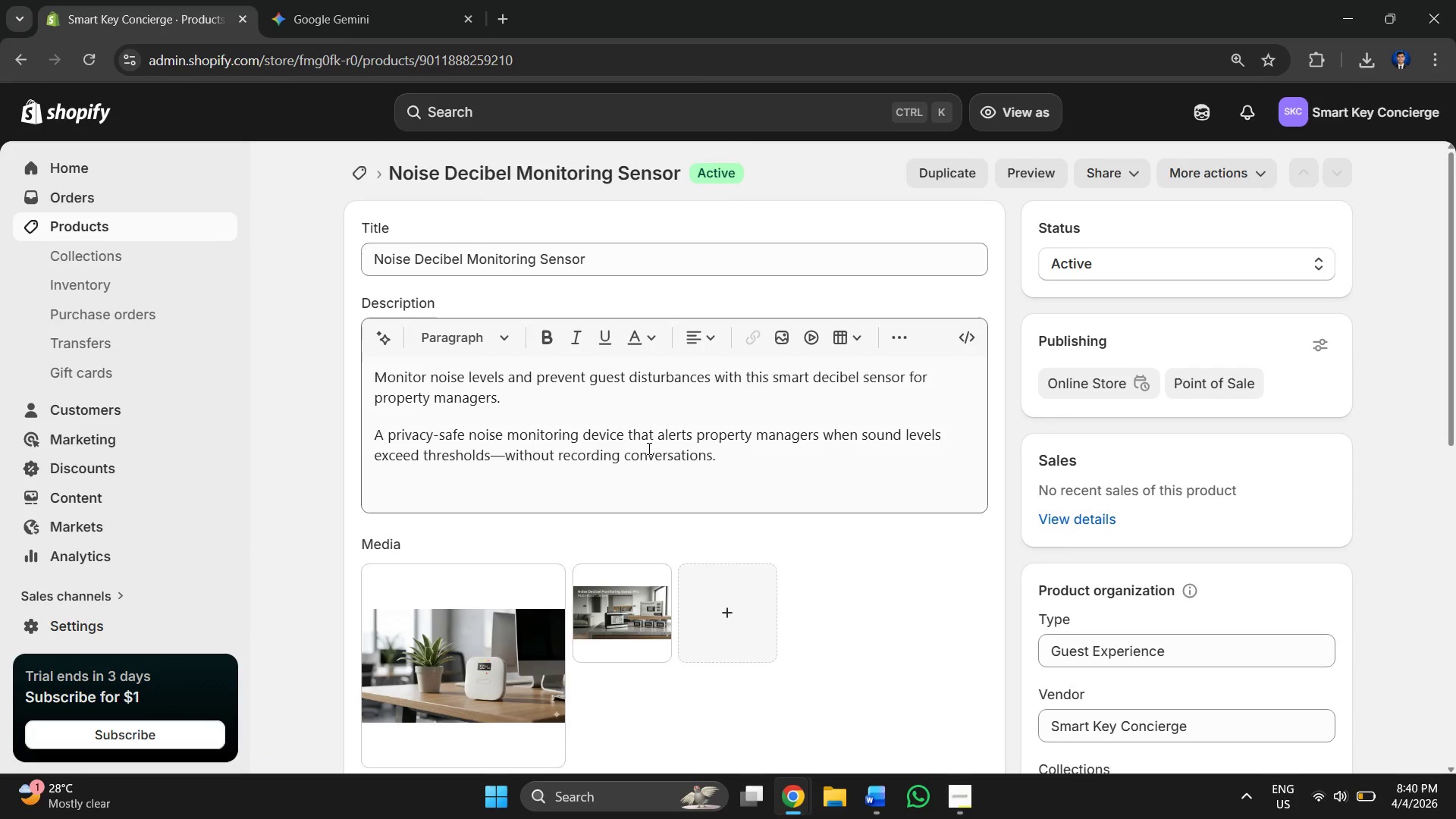 
scroll: coordinate [572, 569], scroll_direction: down, amount: 10.0
 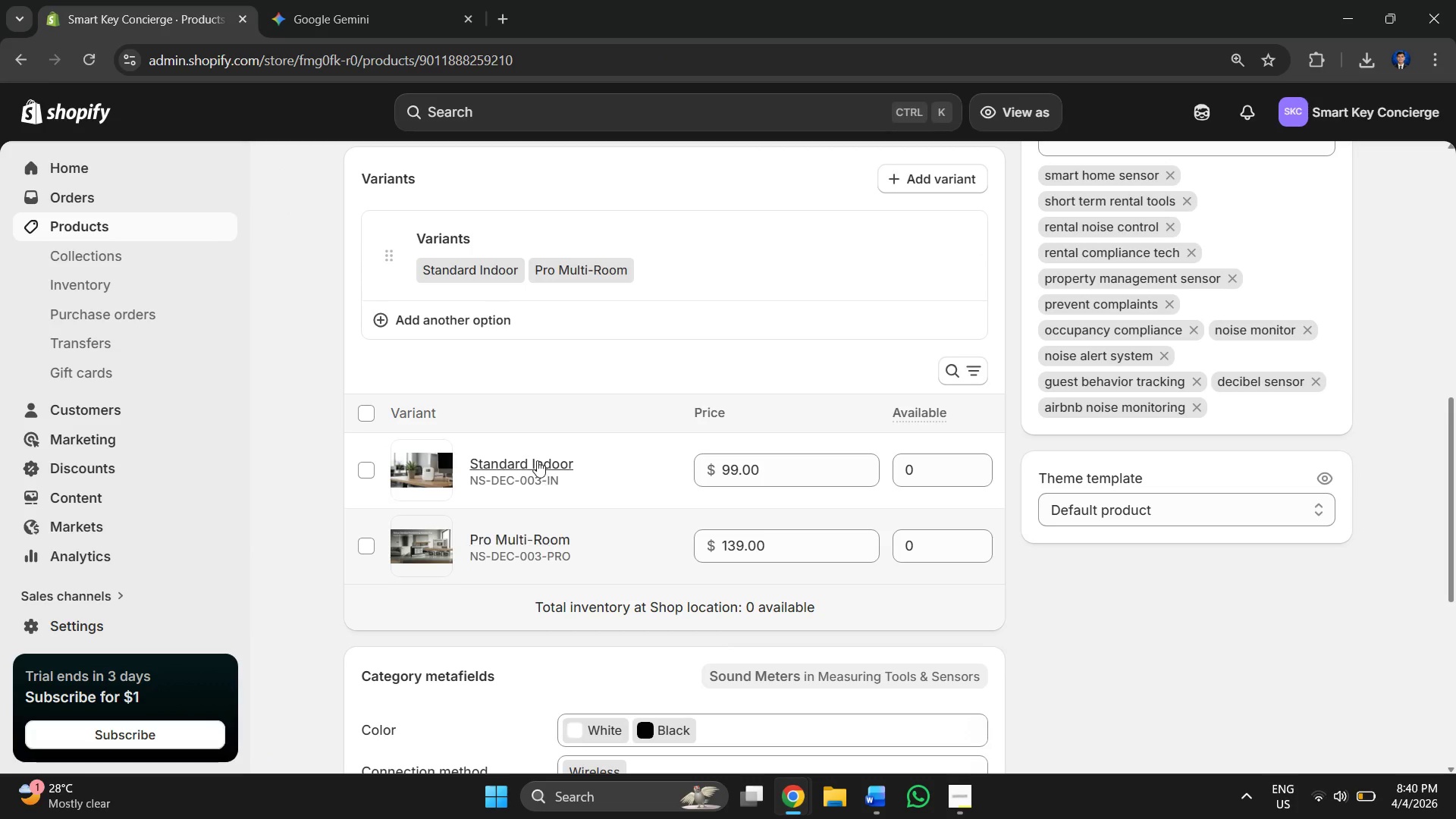 
left_click([537, 460])
 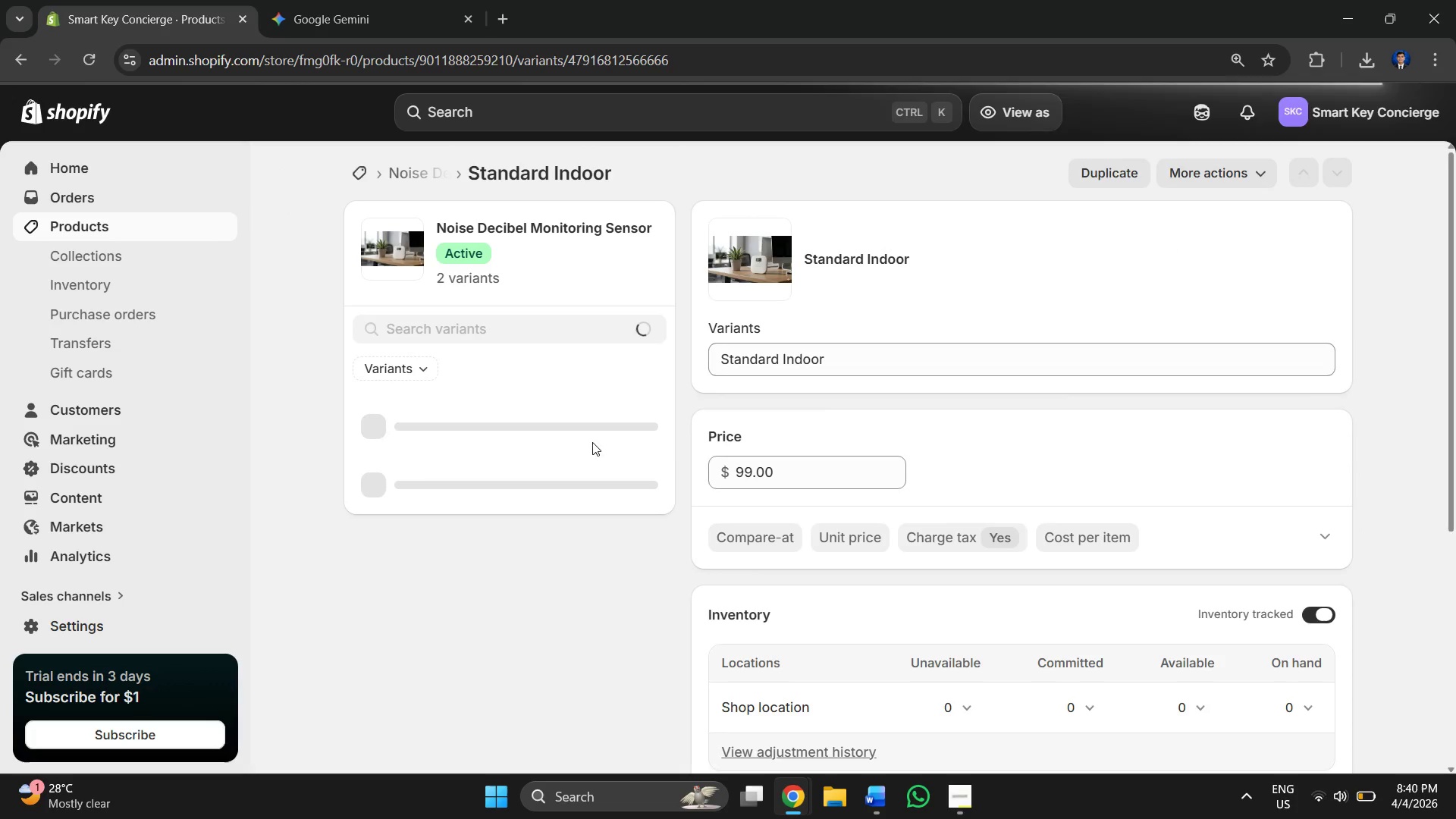 
scroll: coordinate [871, 473], scroll_direction: down, amount: 2.0
 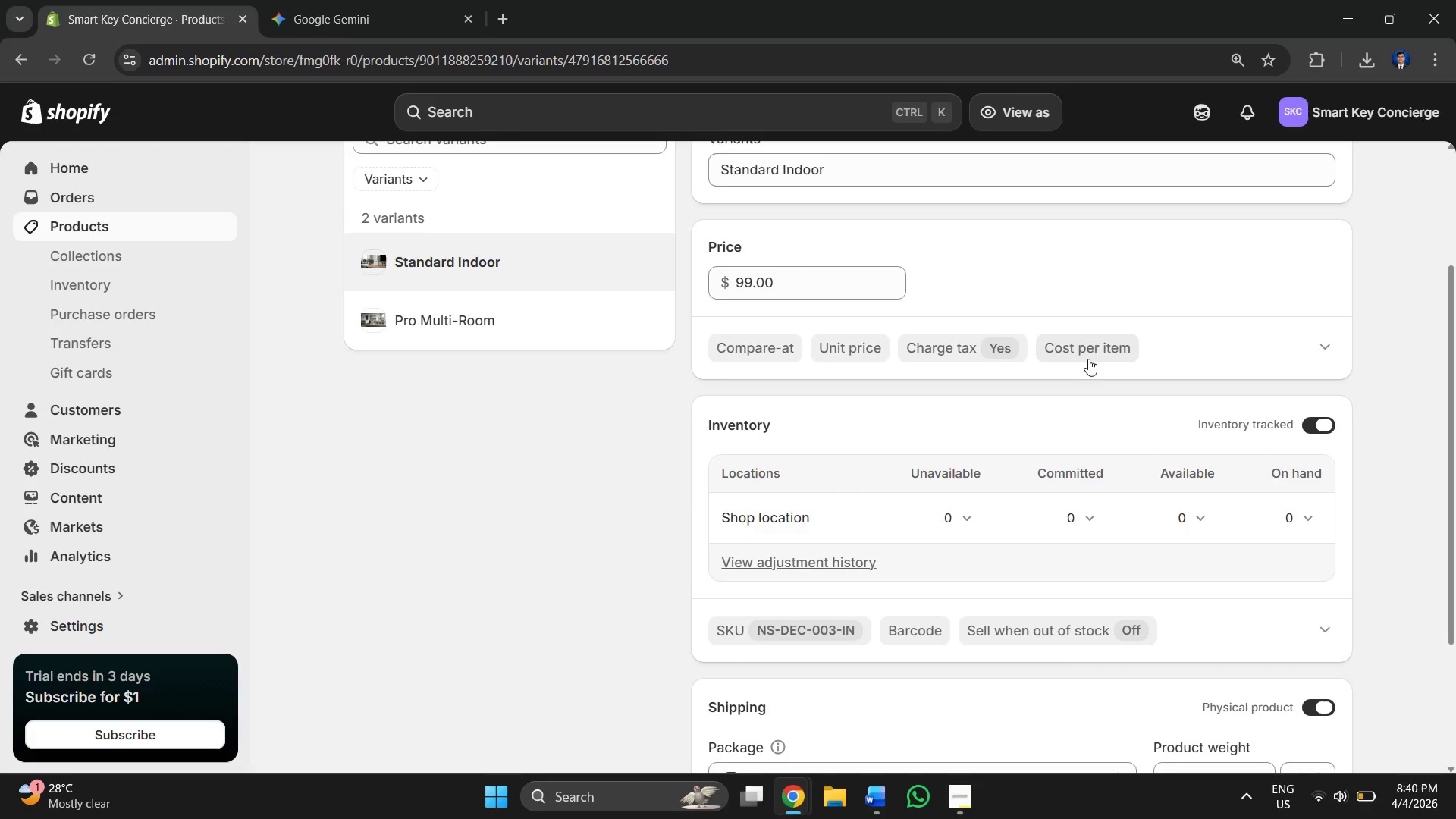 
left_click([1094, 350])
 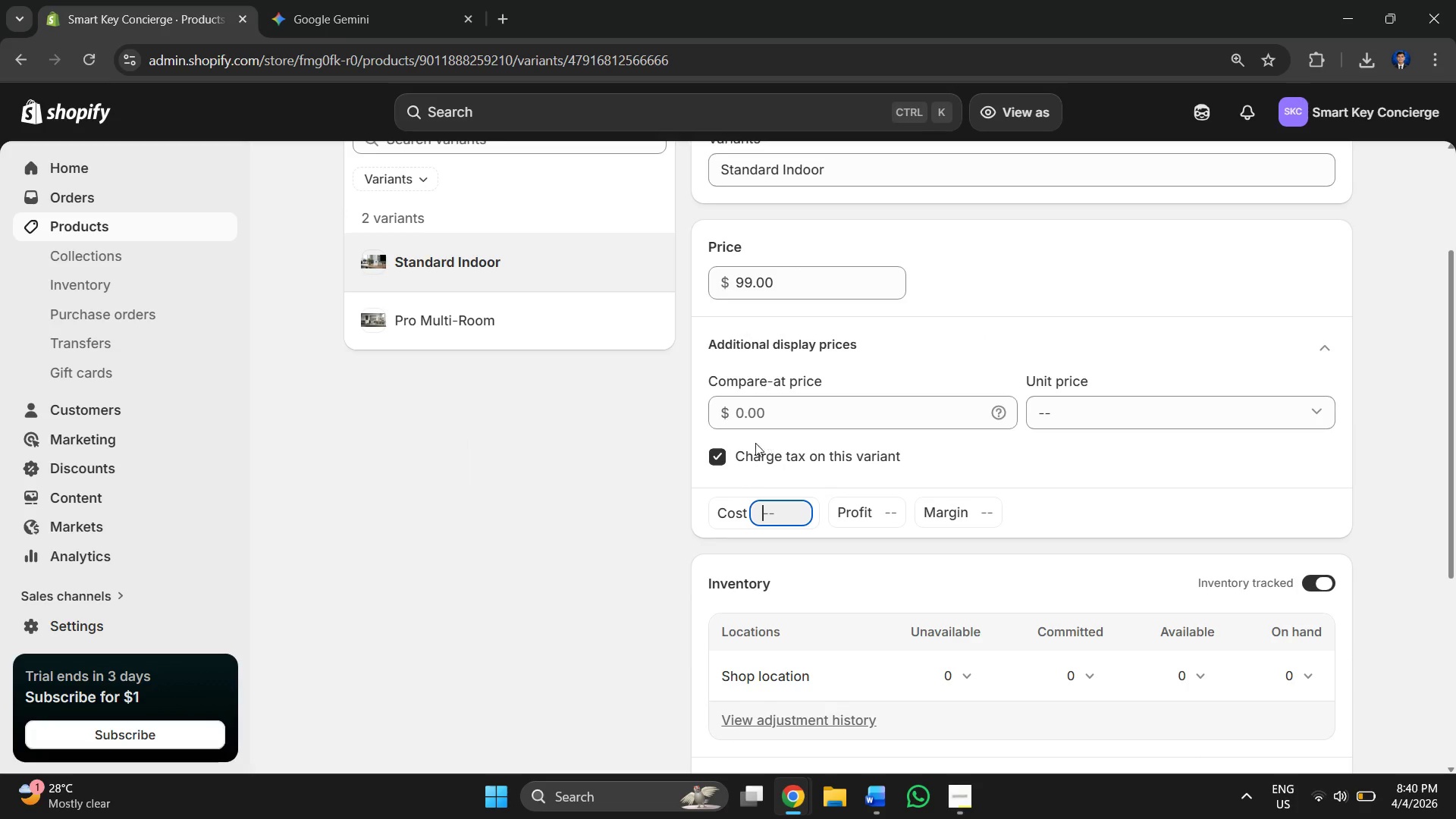 
left_click([780, 508])
 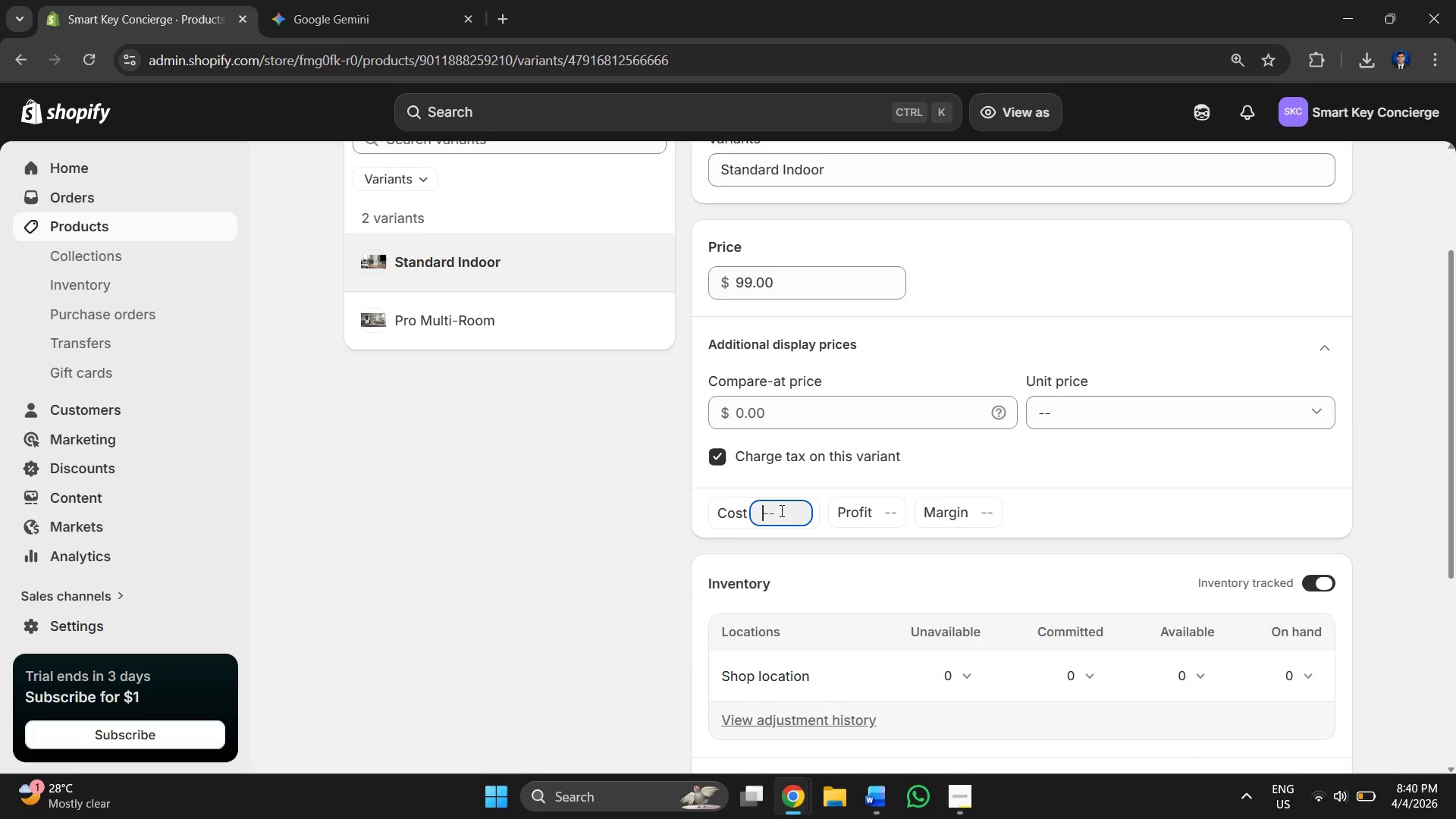 
key(Alt+AltLeft)
 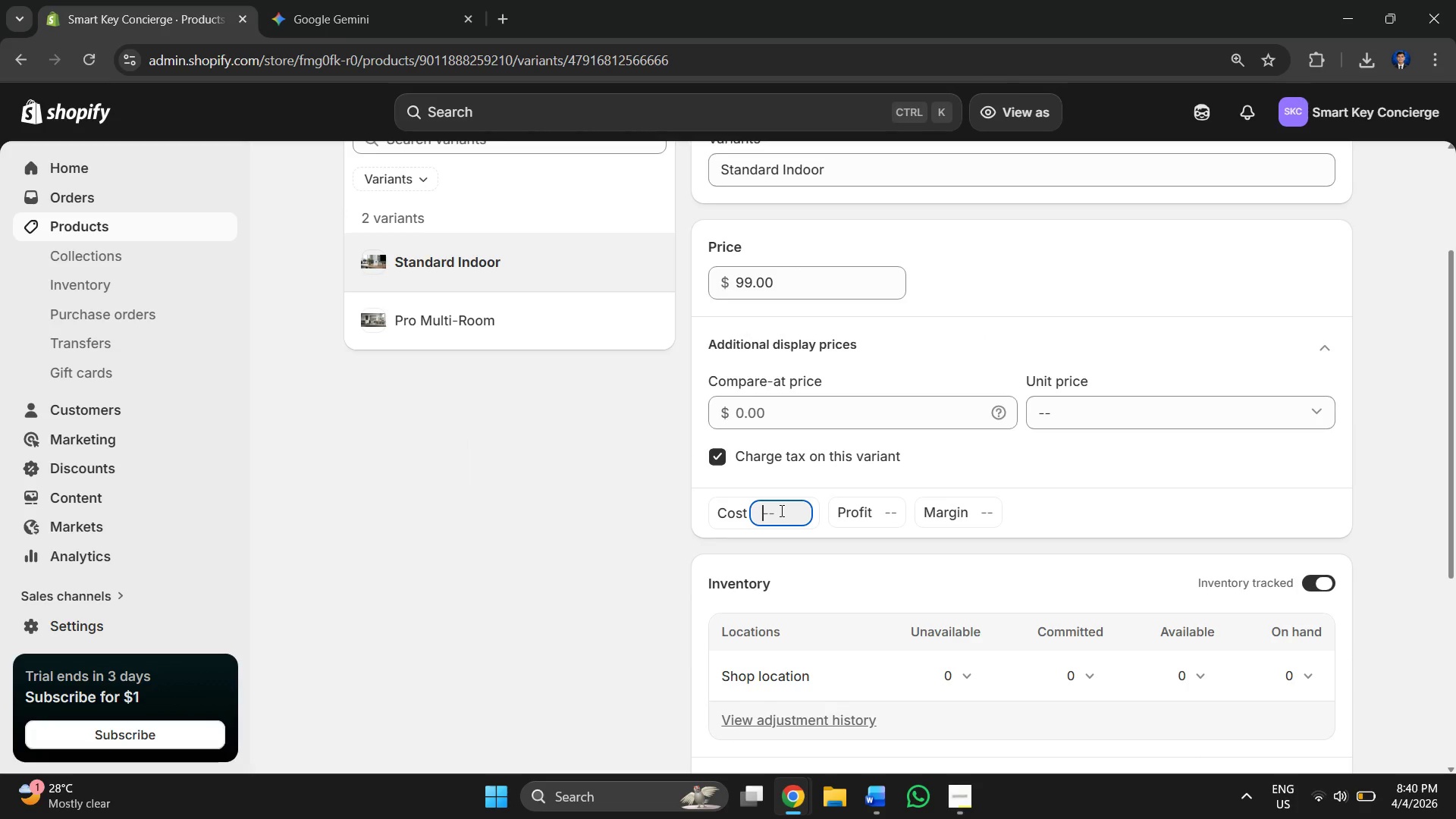 
key(Alt+Tab)
 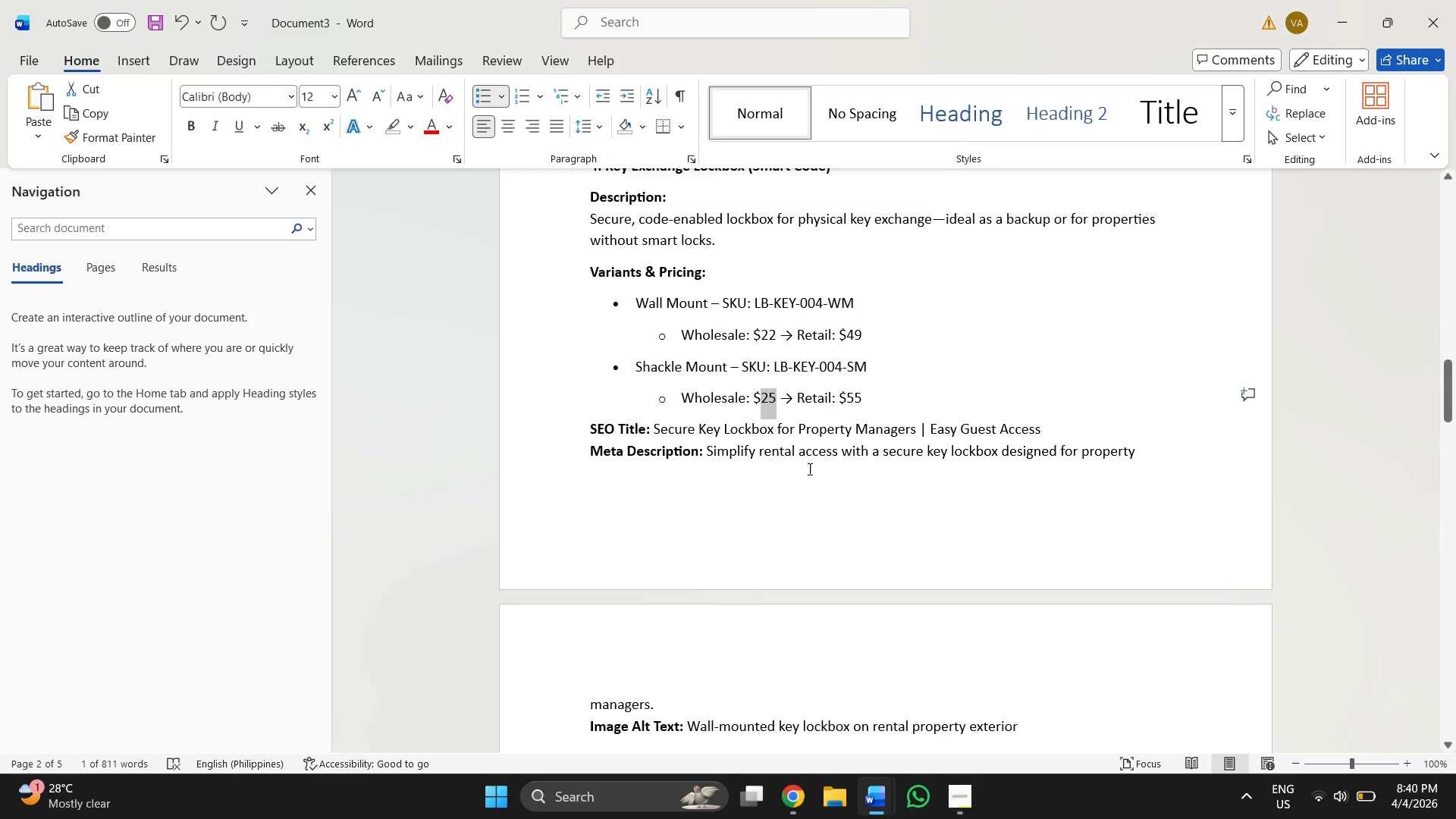 
left_click([825, 457])
 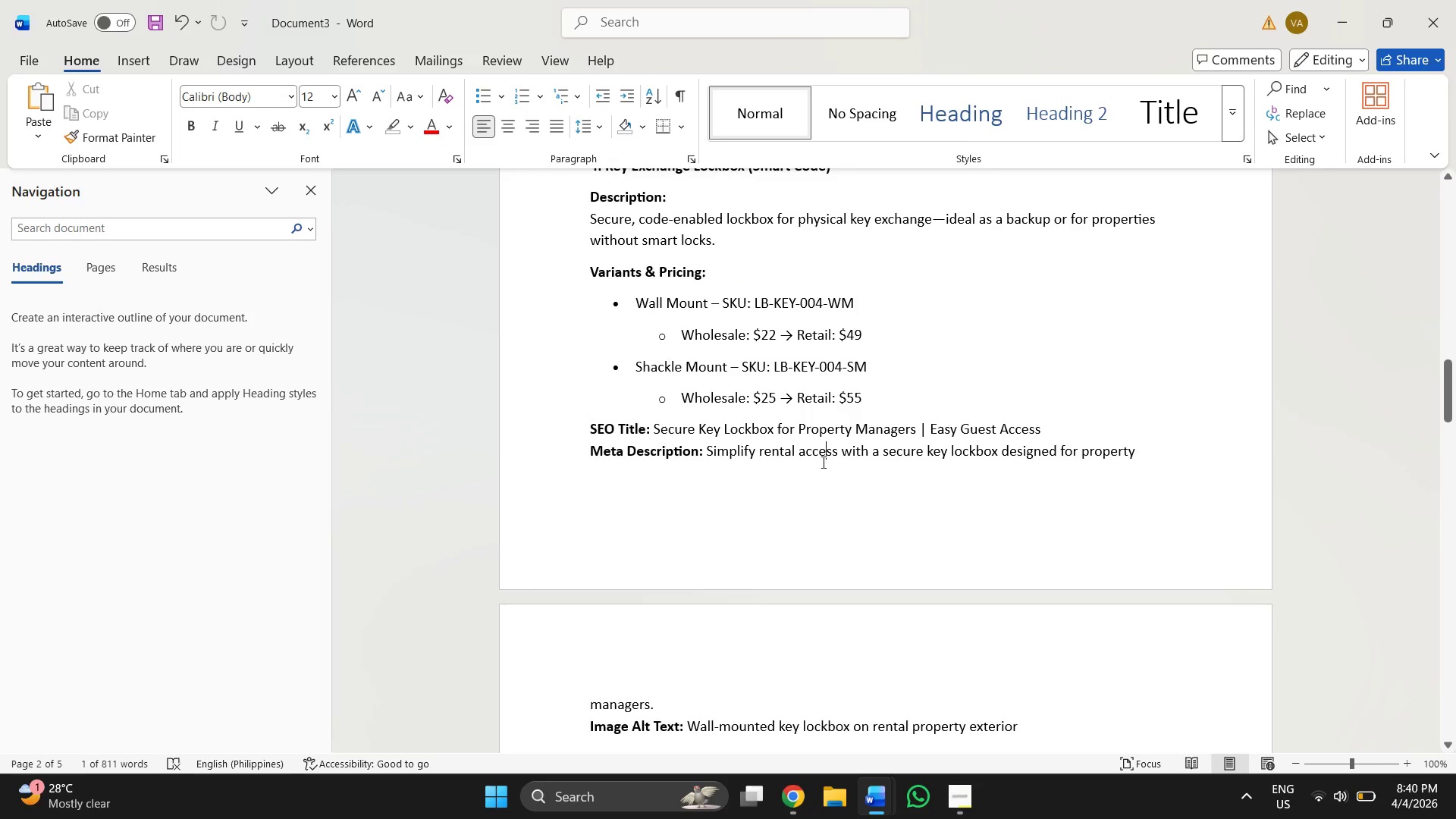 
scroll: coordinate [781, 466], scroll_direction: up, amount: 10.0
 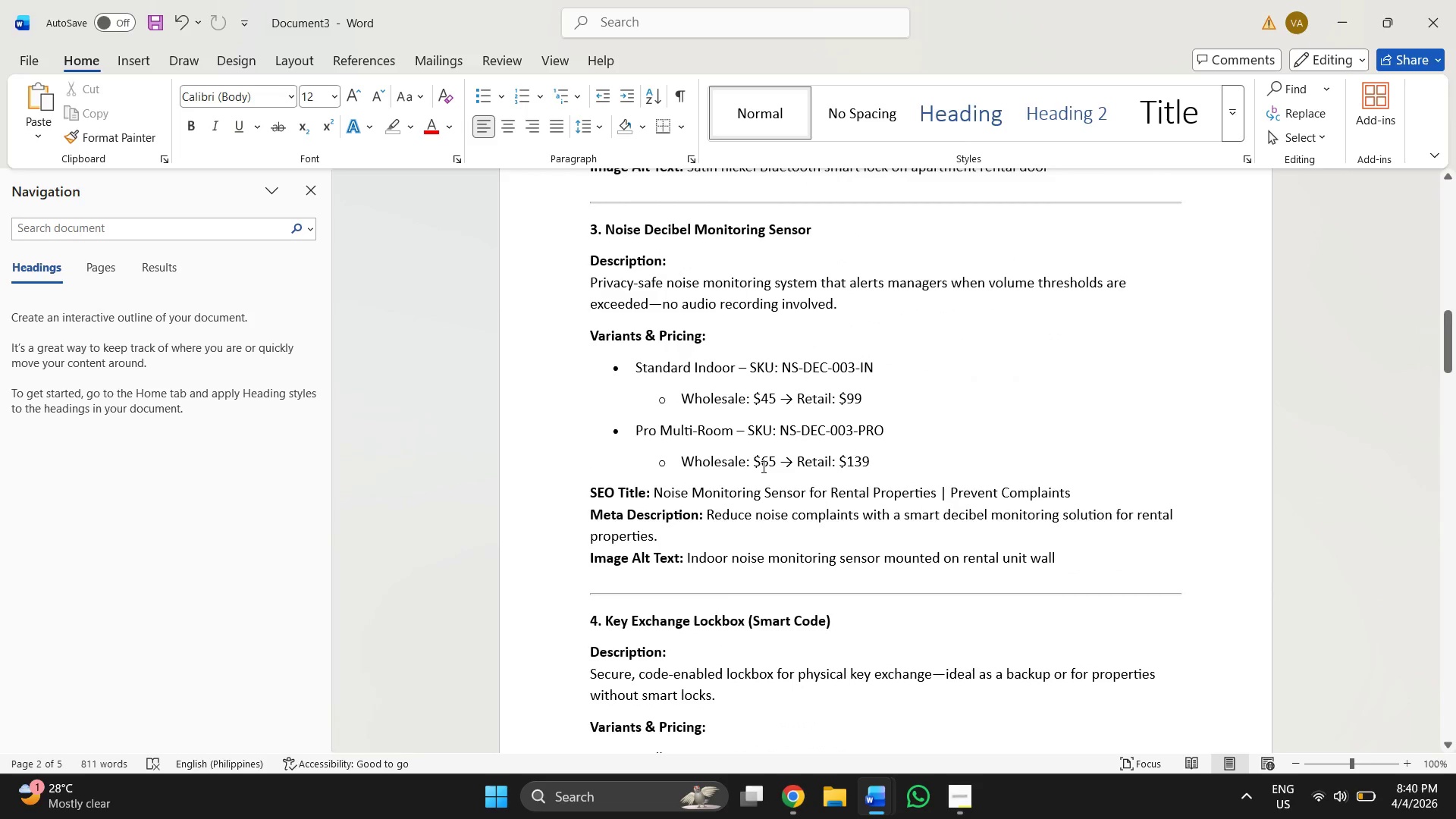 
left_click_drag(start_coordinate=[762, 466], to_coordinate=[773, 466])
 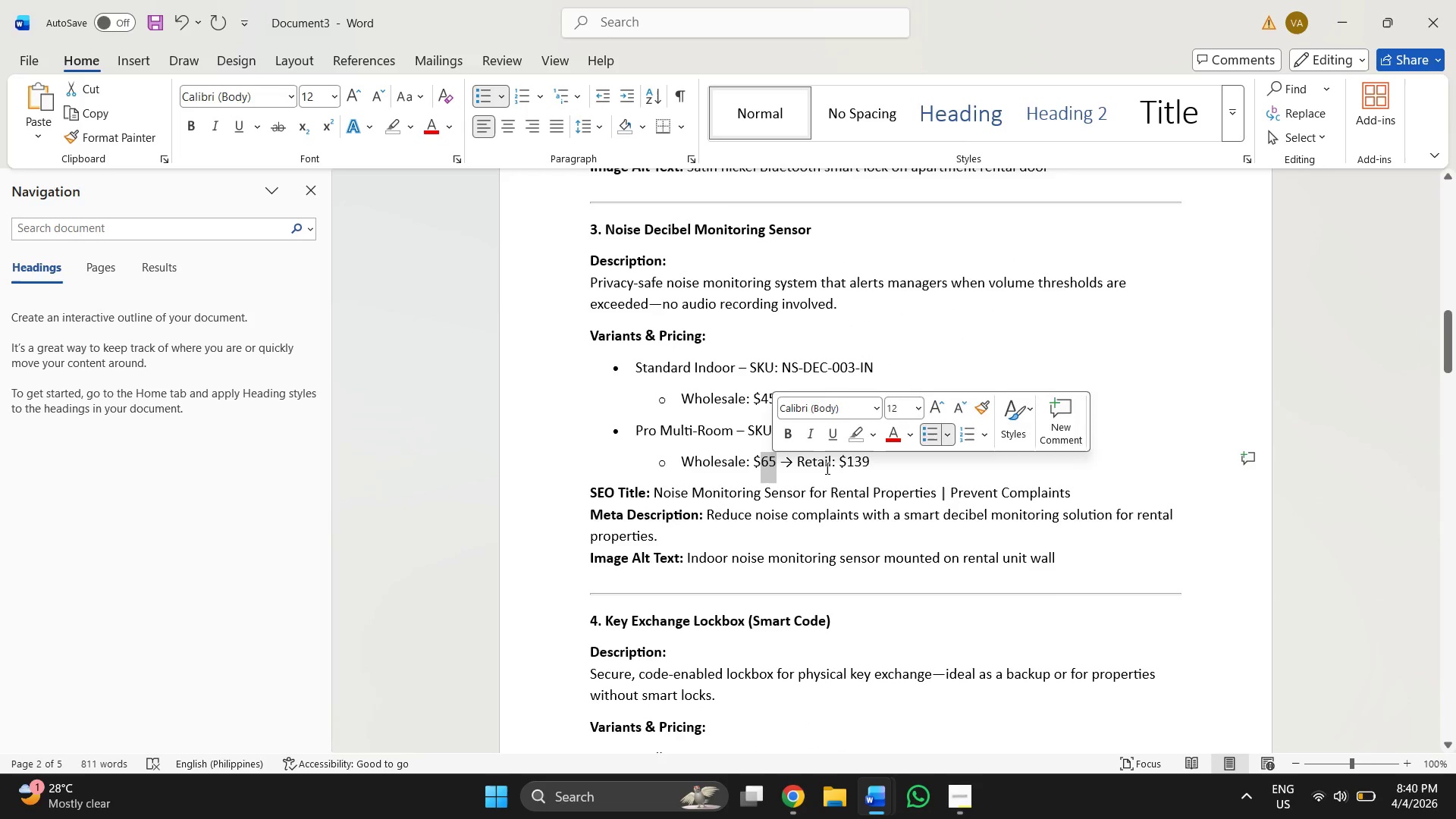 
key(Control+C)
 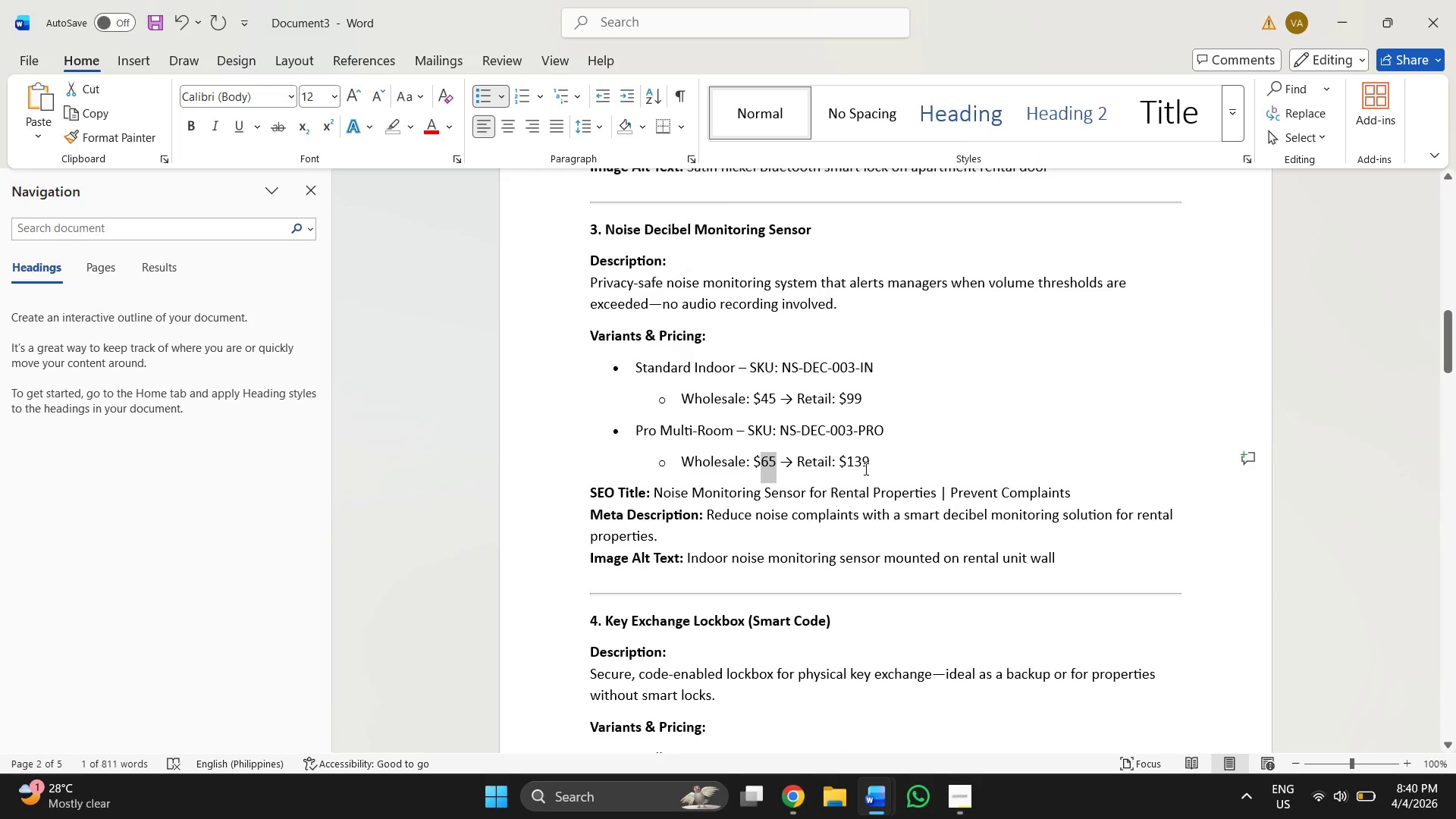 
key(Alt+AltLeft)
 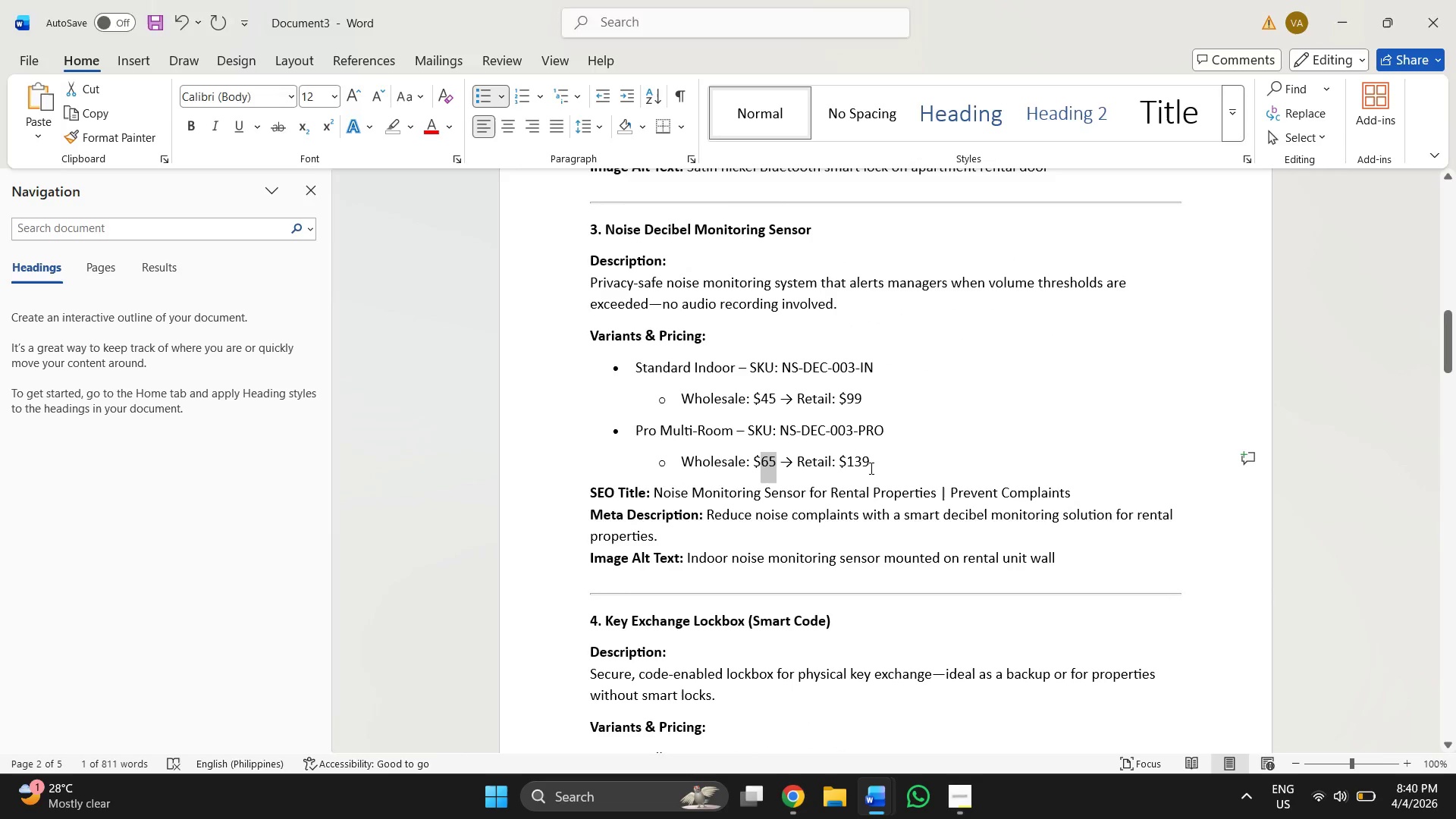 
key(Alt+Tab)
 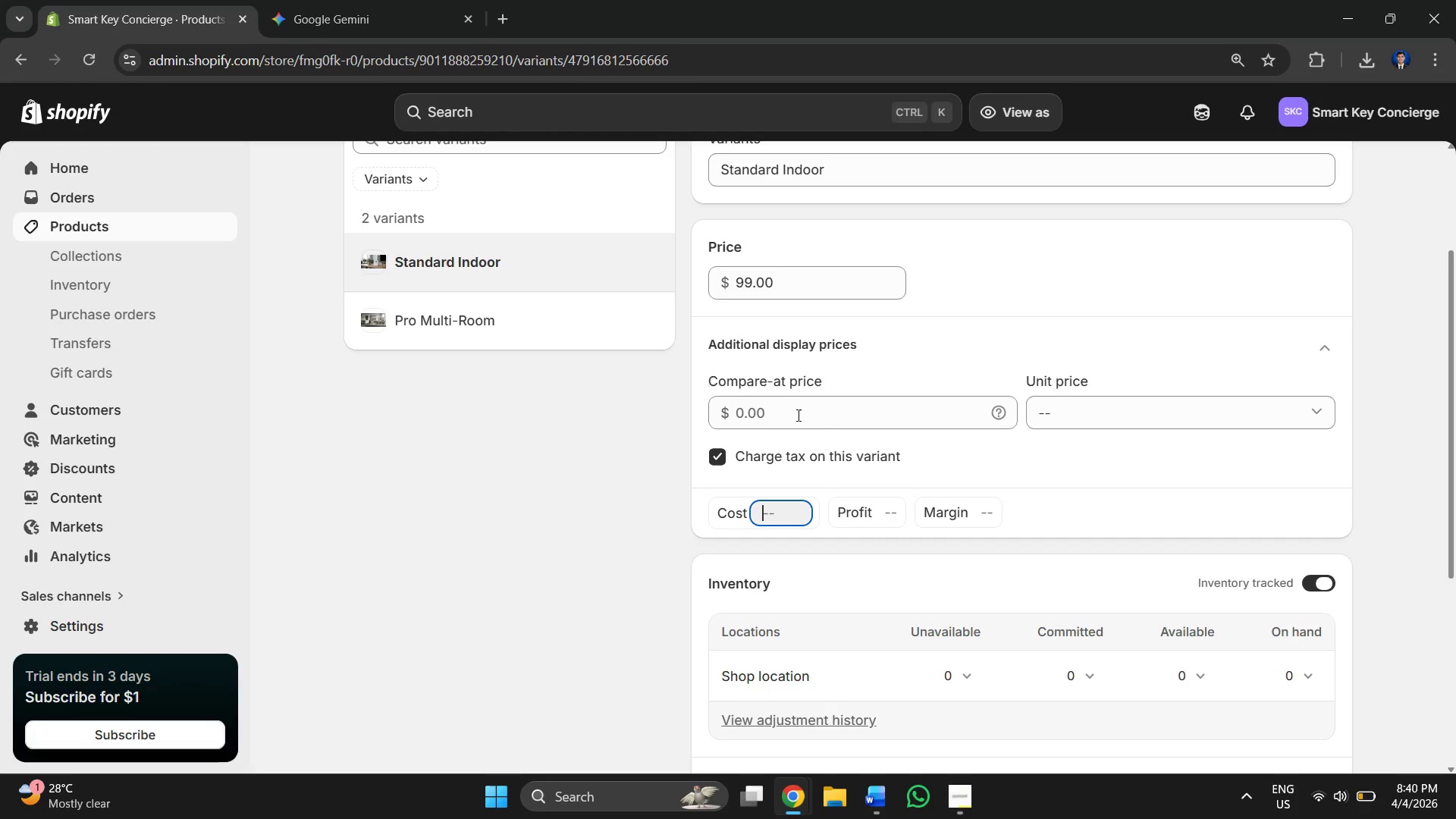 
key(Control+V)
 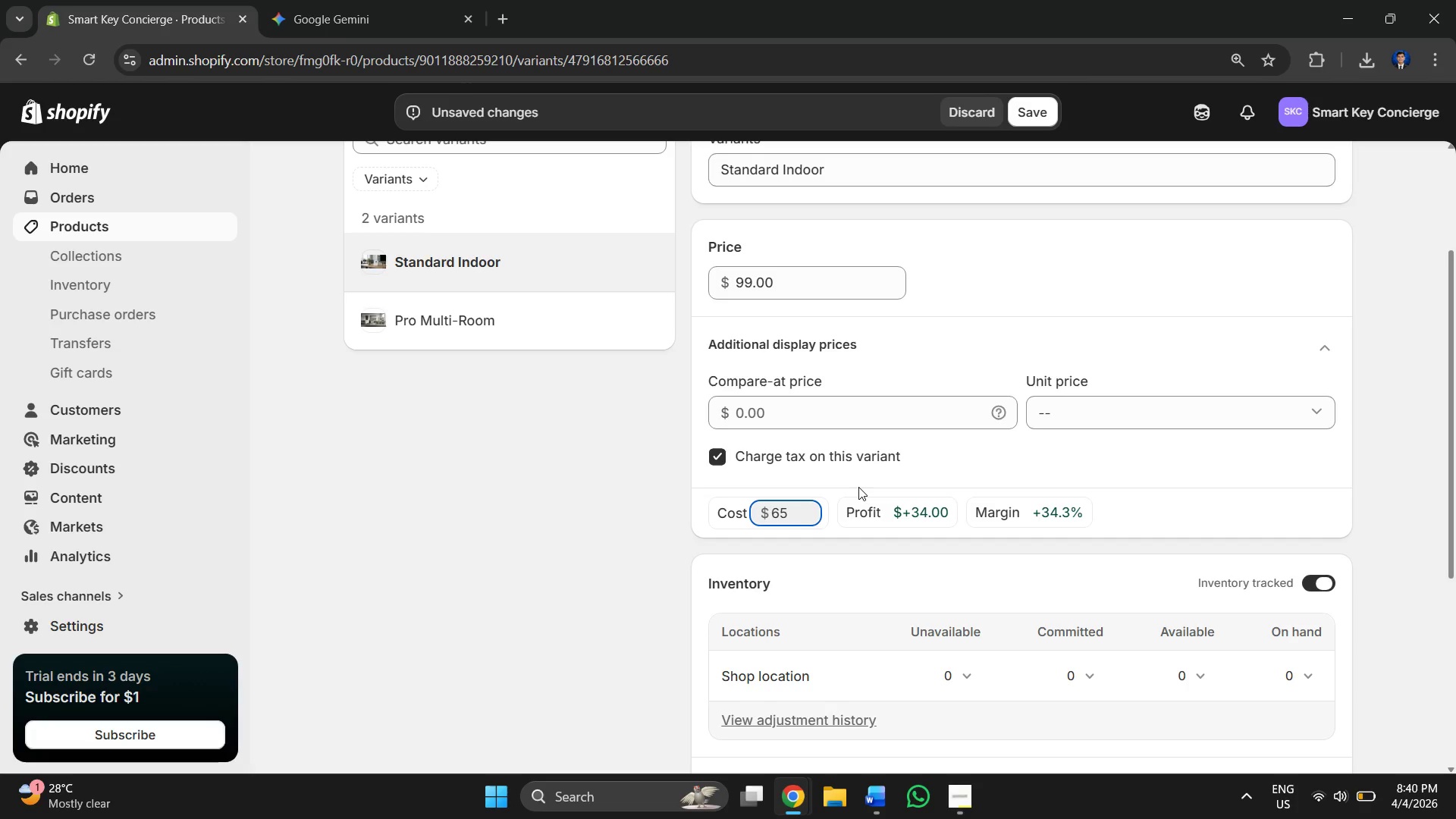 
scroll: coordinate [849, 462], scroll_direction: up, amount: 1.0
 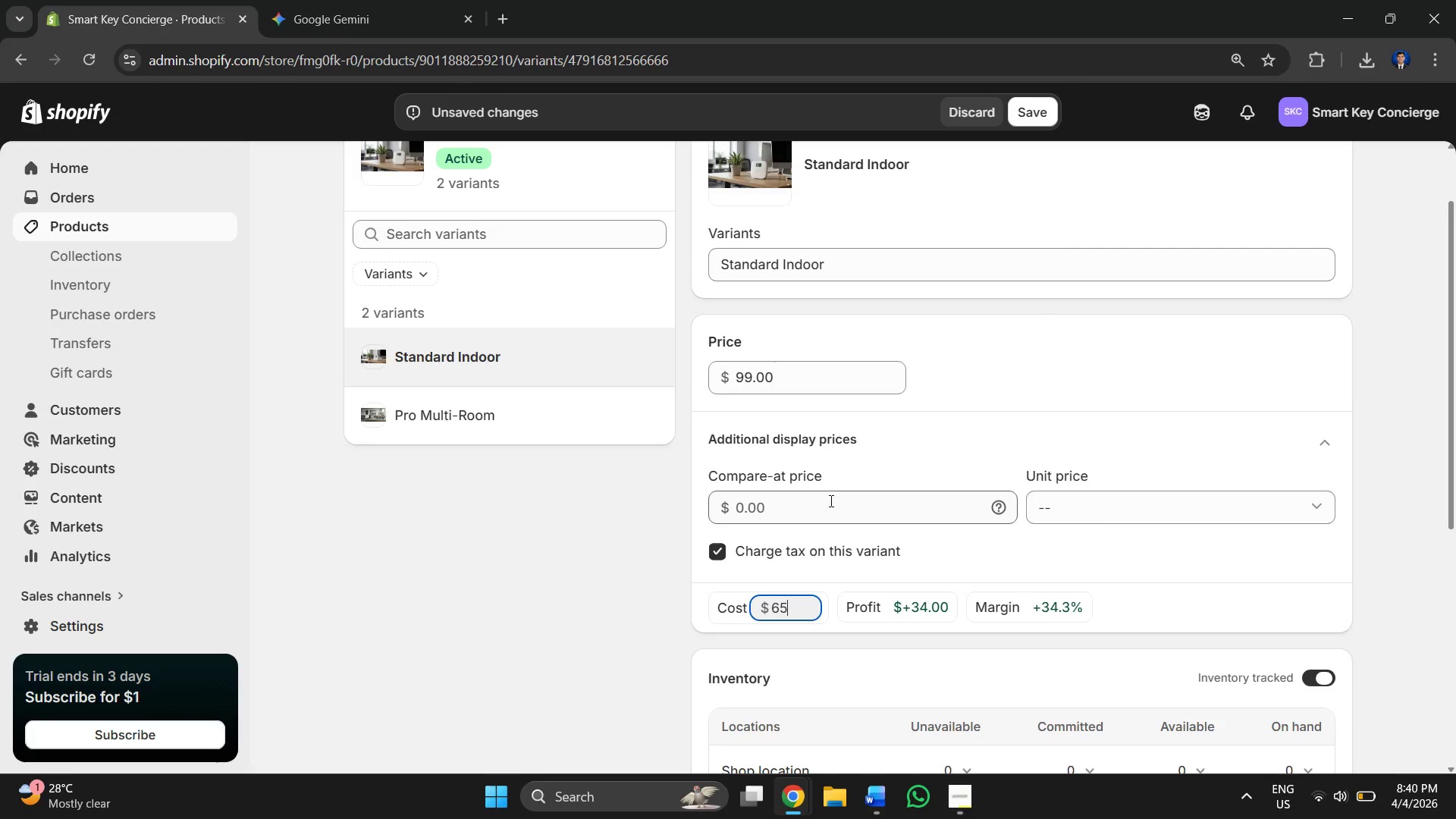 
left_click([1092, 511])
 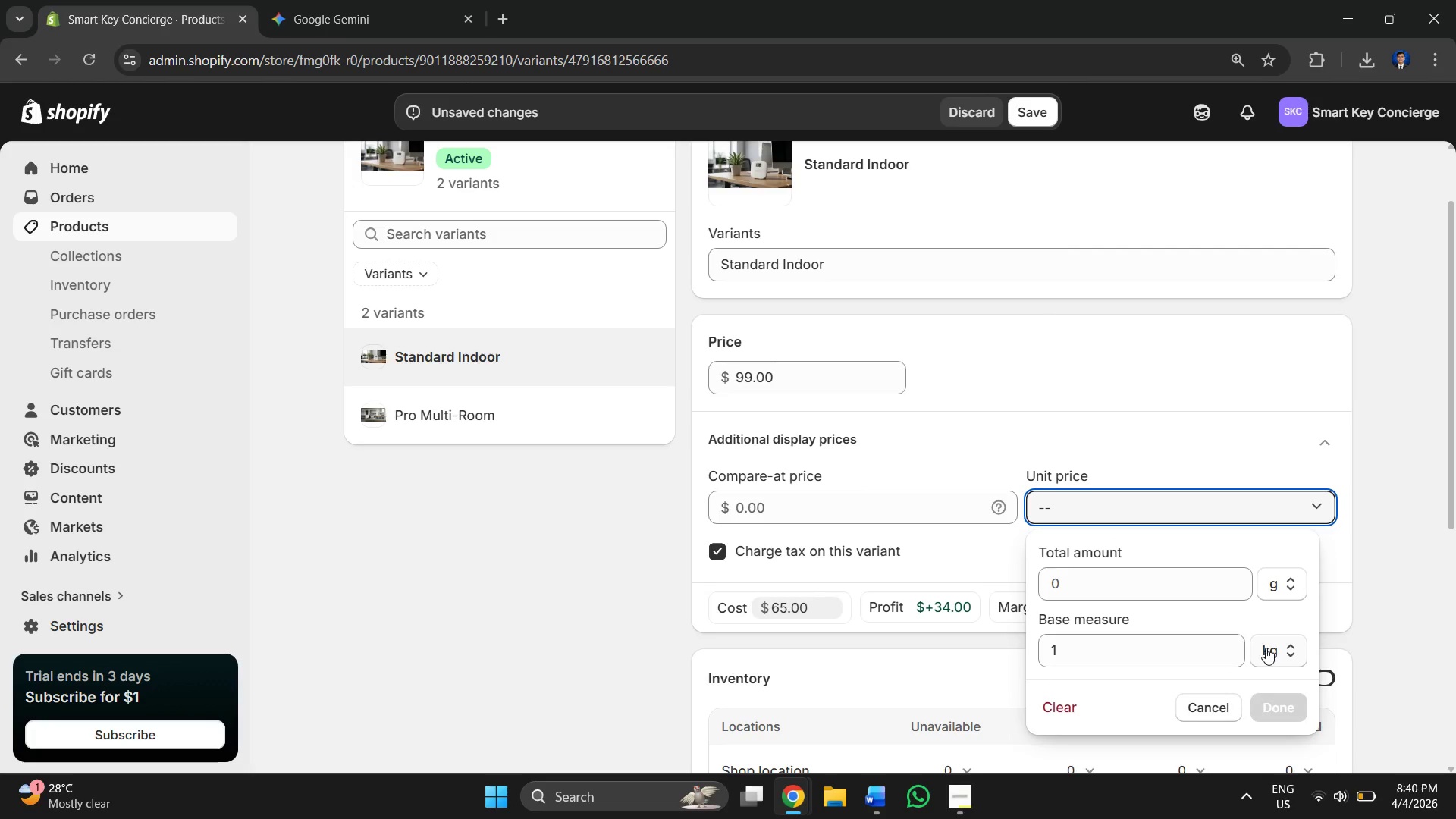 
left_click([1213, 354])
 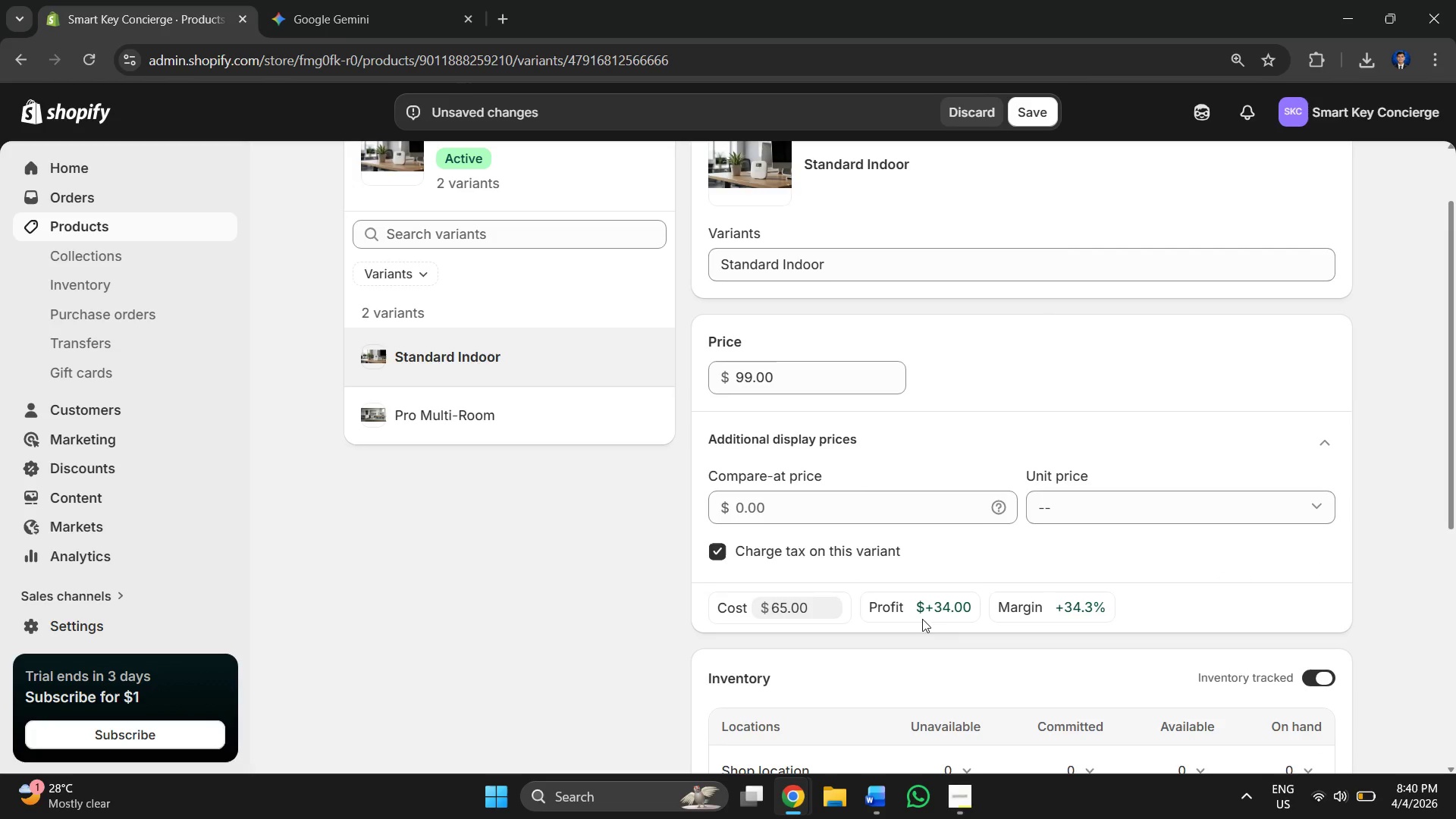 
scroll: coordinate [935, 602], scroll_direction: down, amount: 1.0
 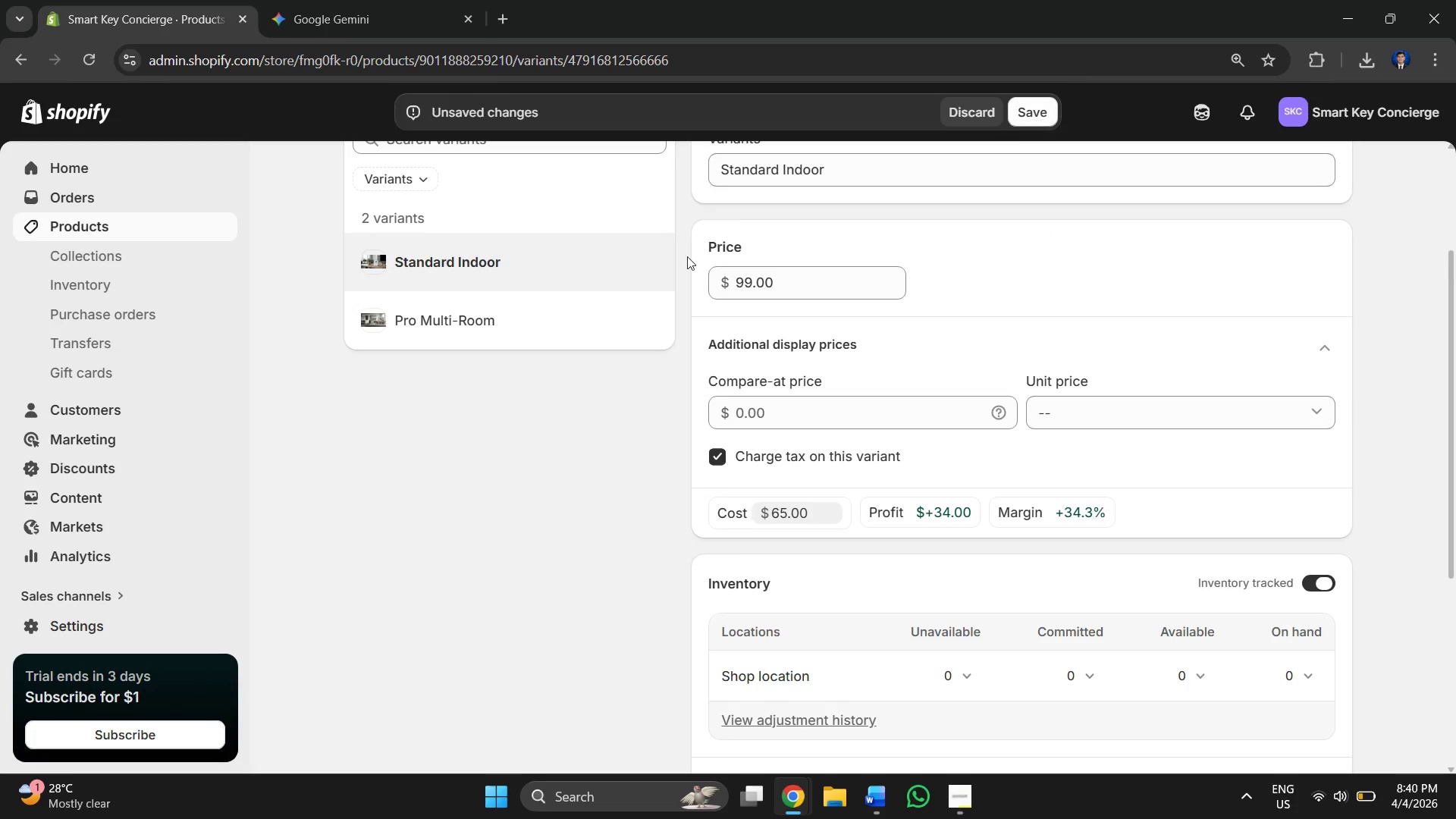 
left_click([488, 323])
 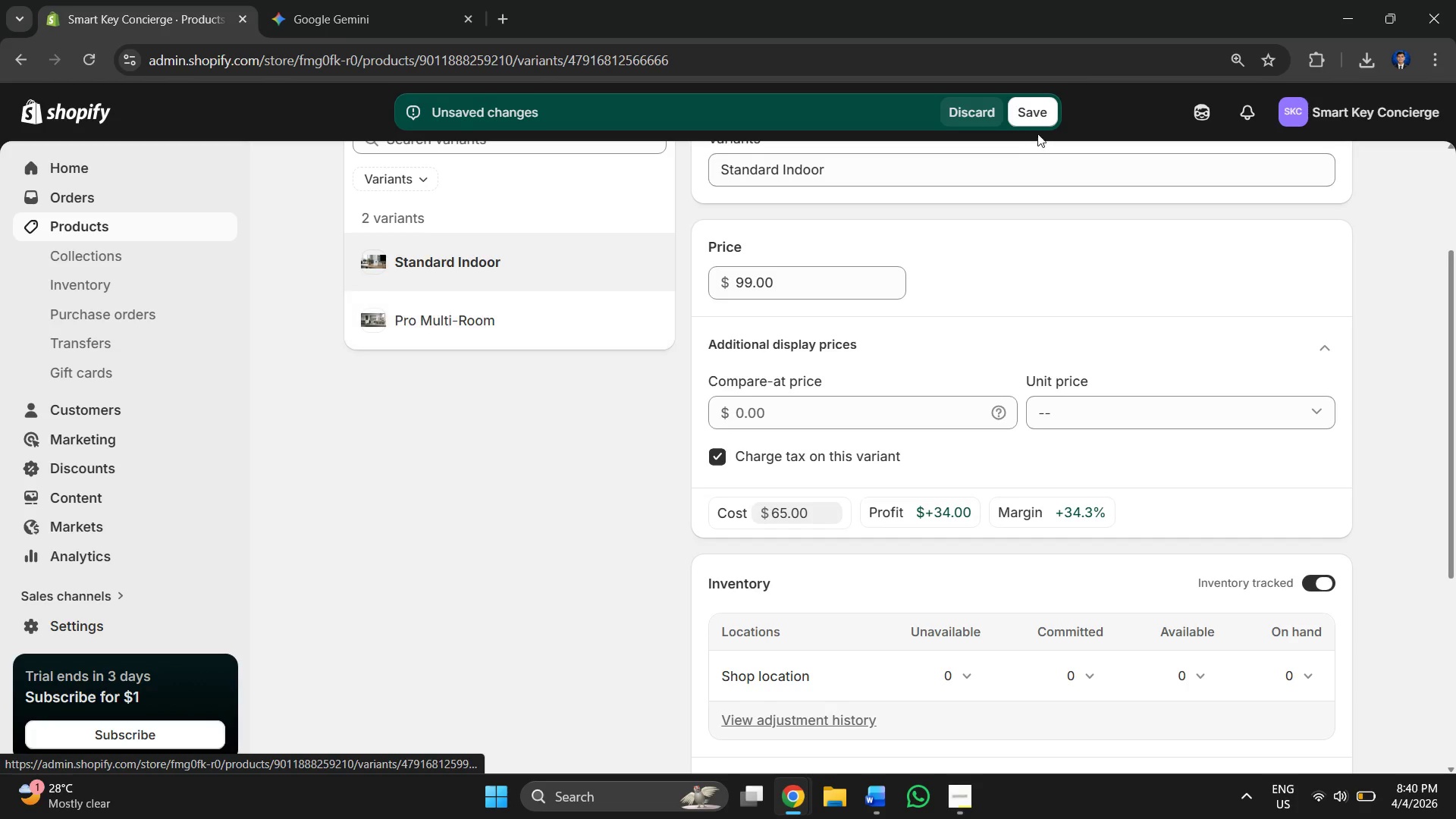 
left_click([1032, 111])
 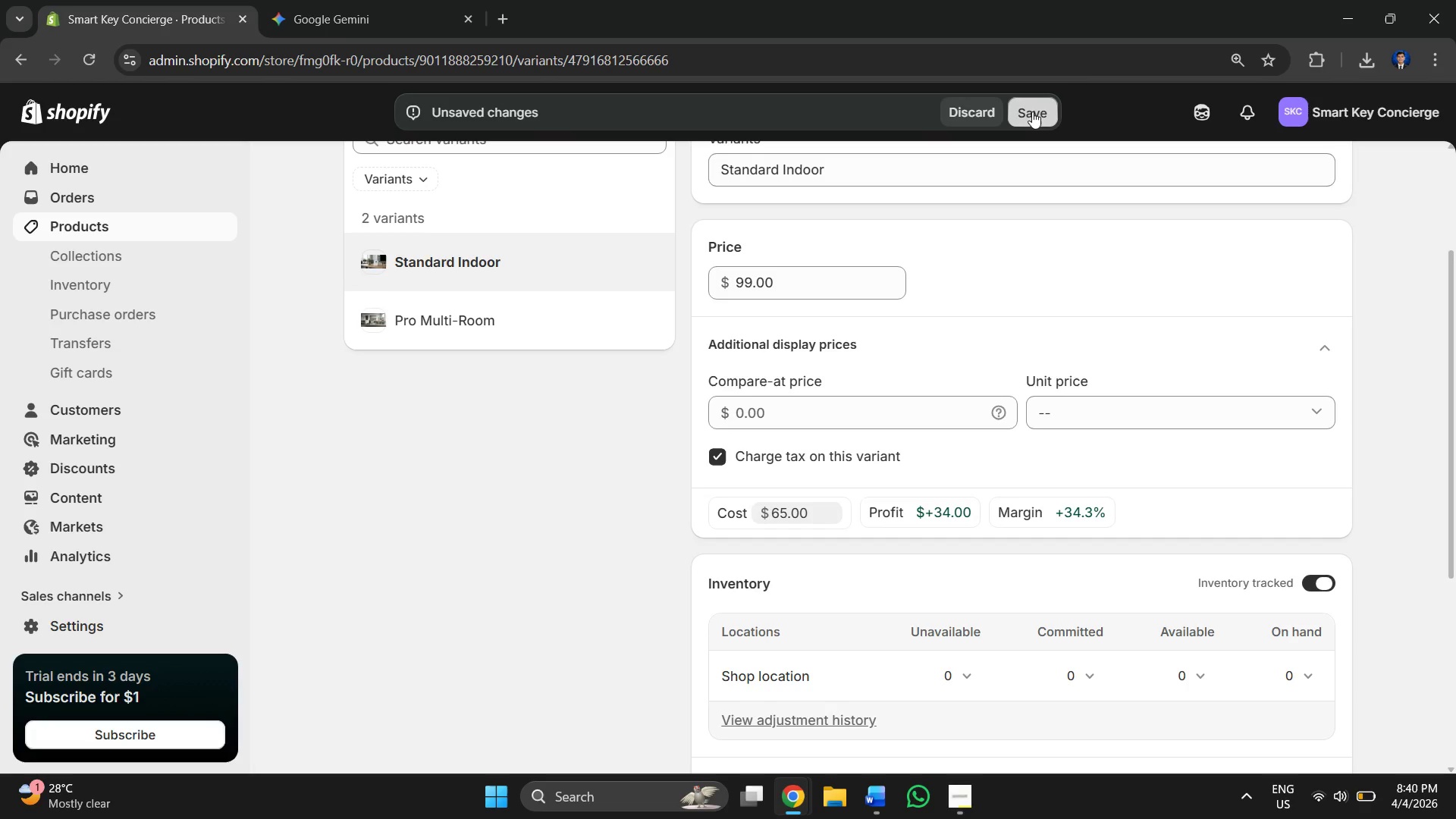 
key(Alt+AltLeft)
 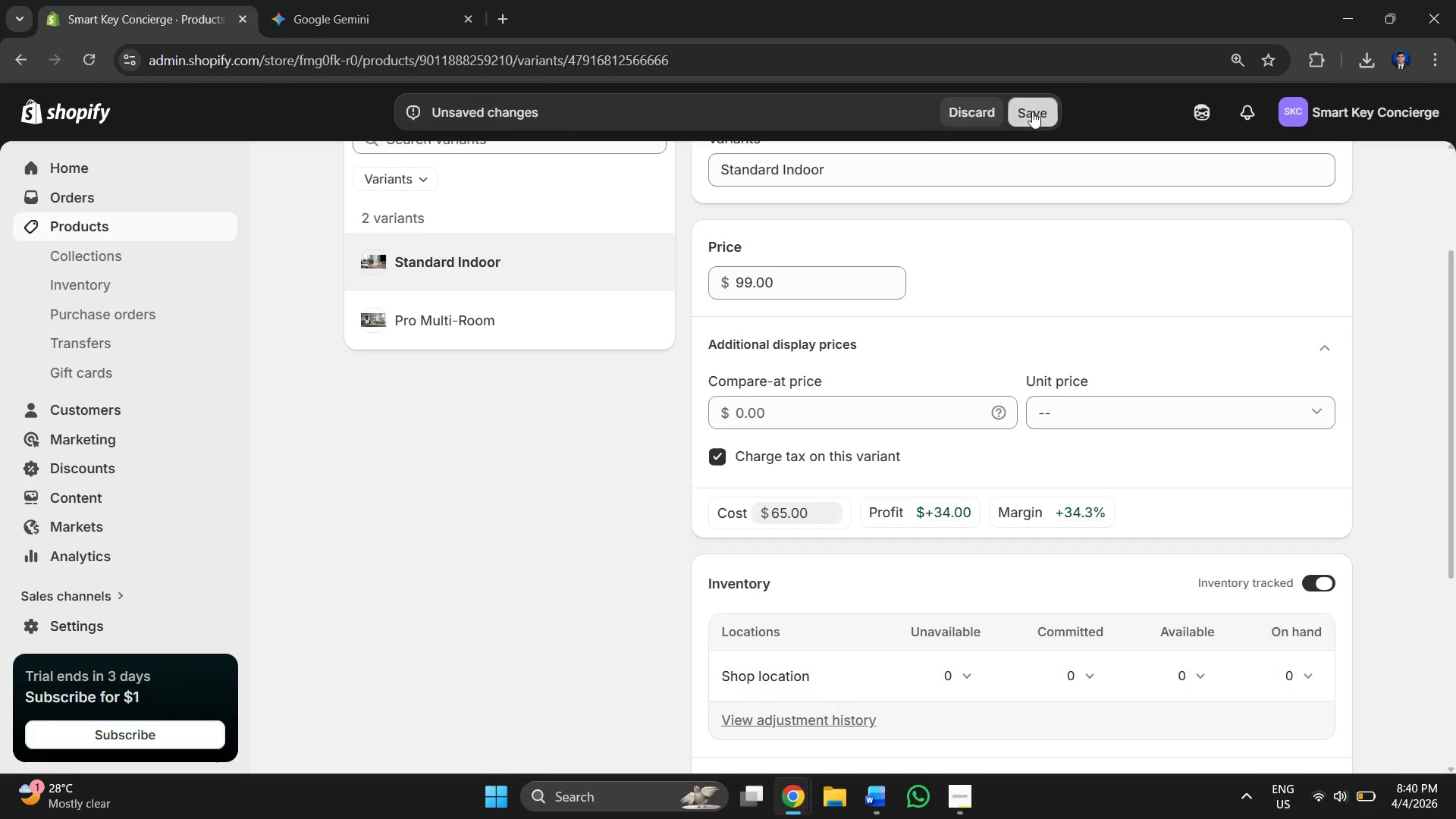 
key(Alt+Tab)
 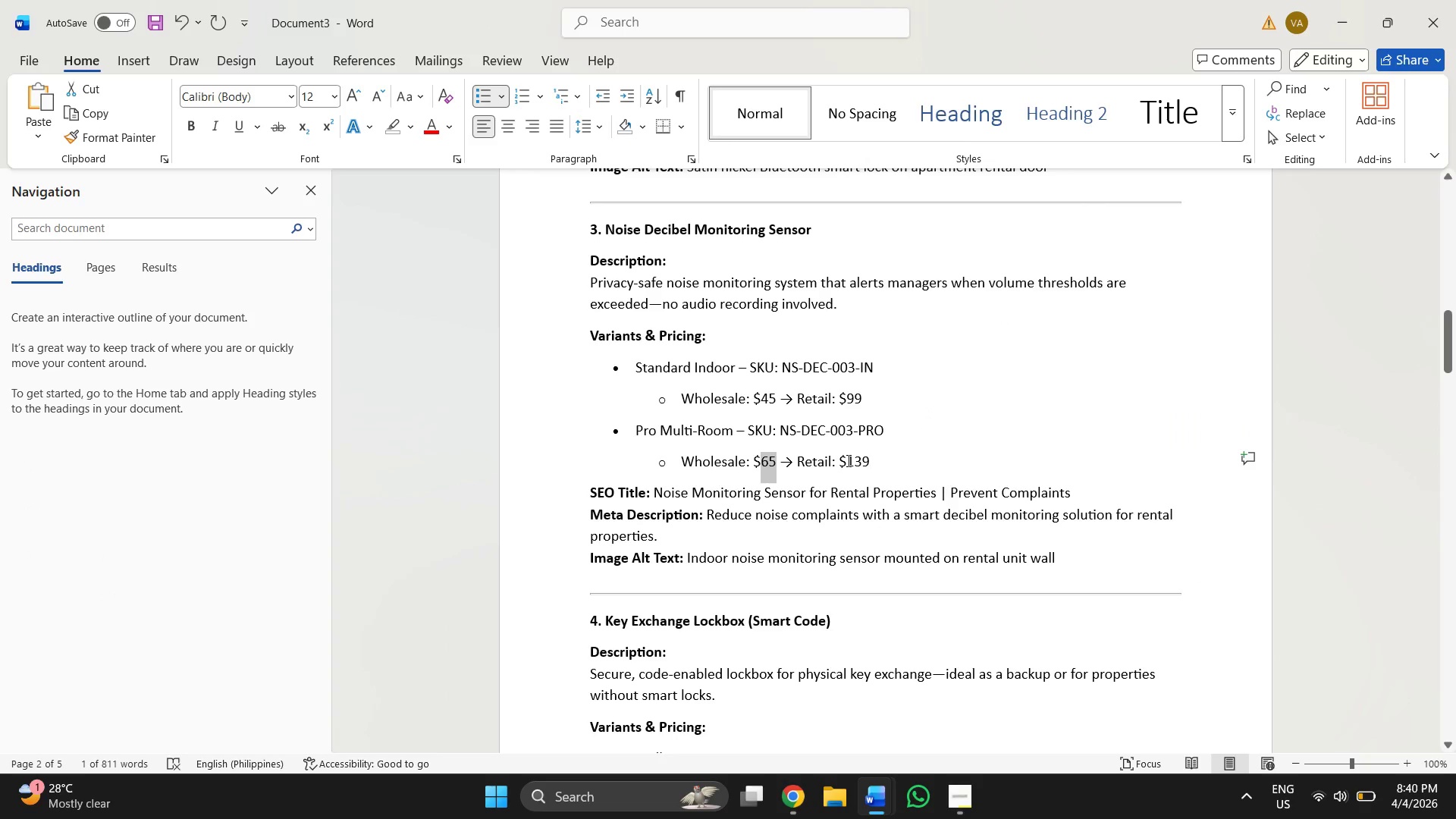 
left_click([841, 457])
 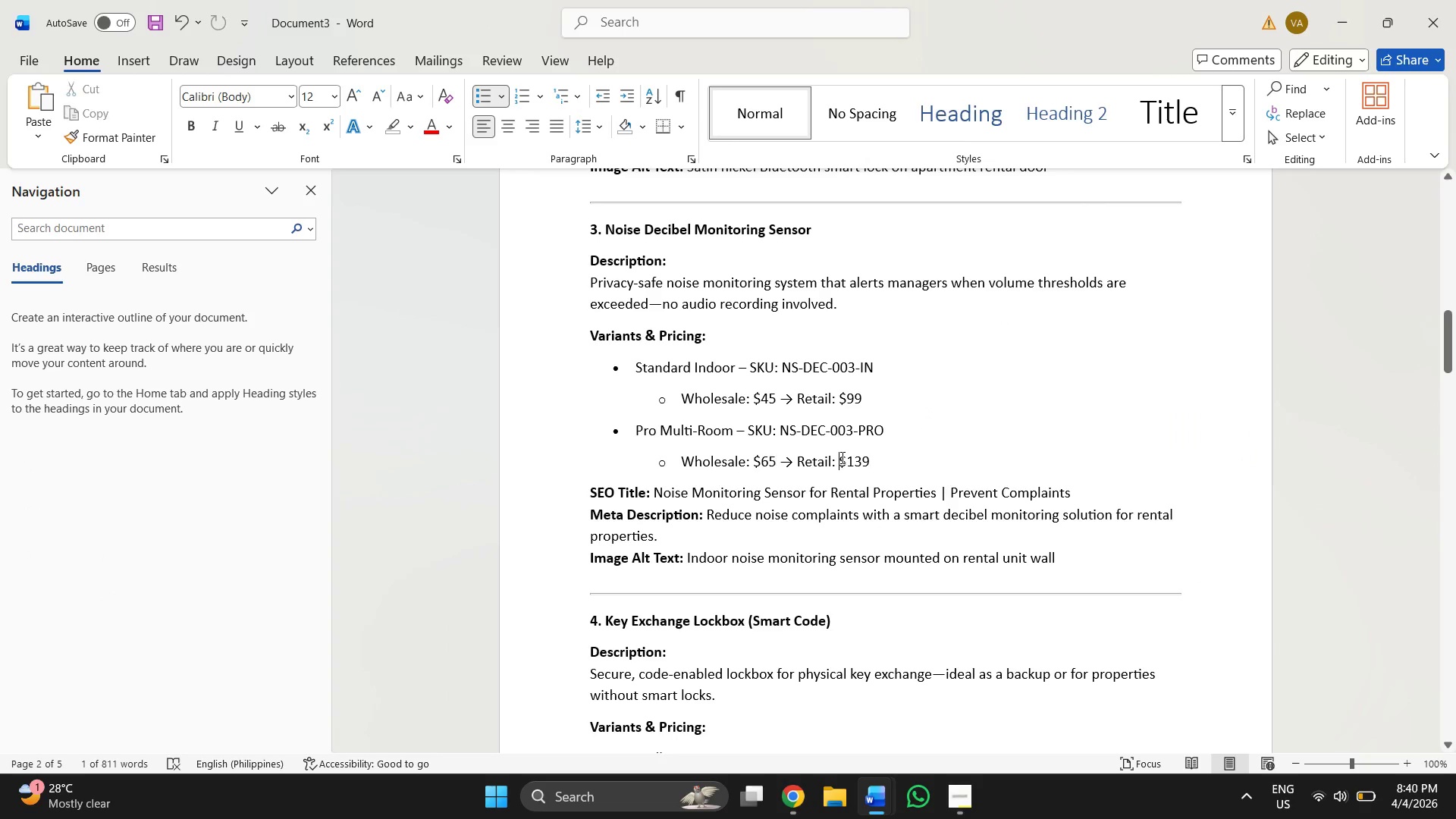 
key(Alt+AltLeft)
 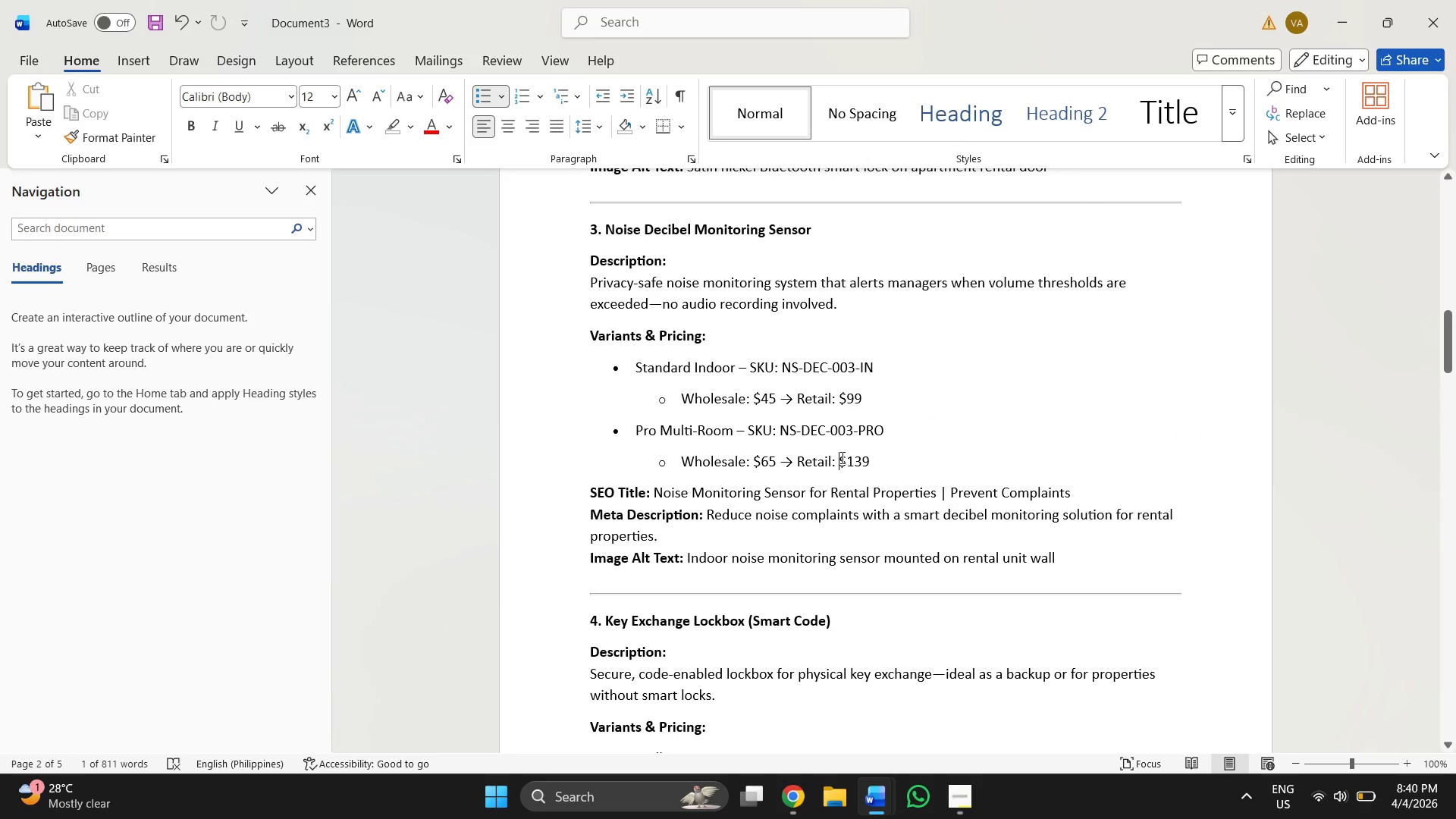 
key(Alt+Tab)
 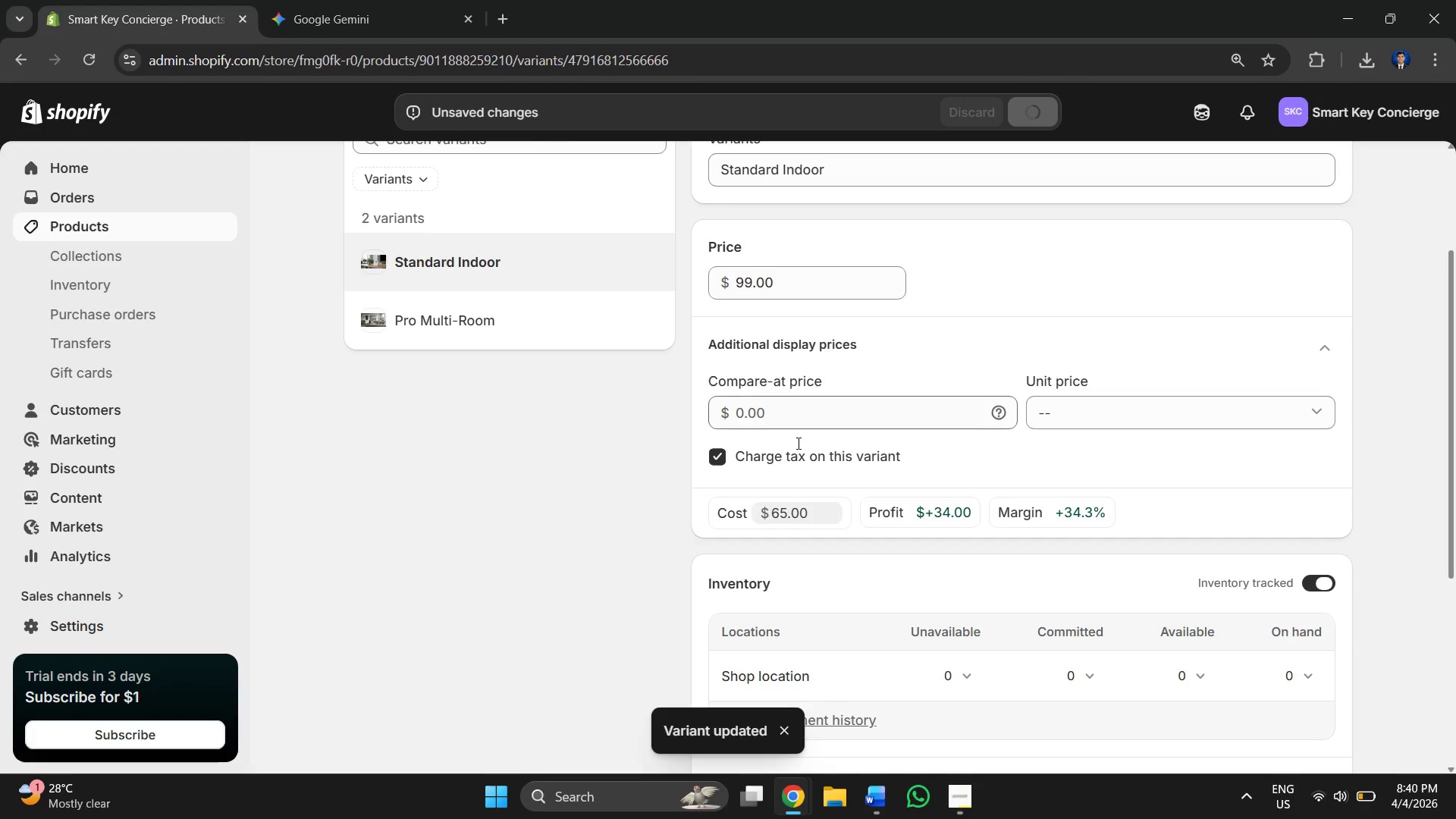 
left_click([795, 510])
 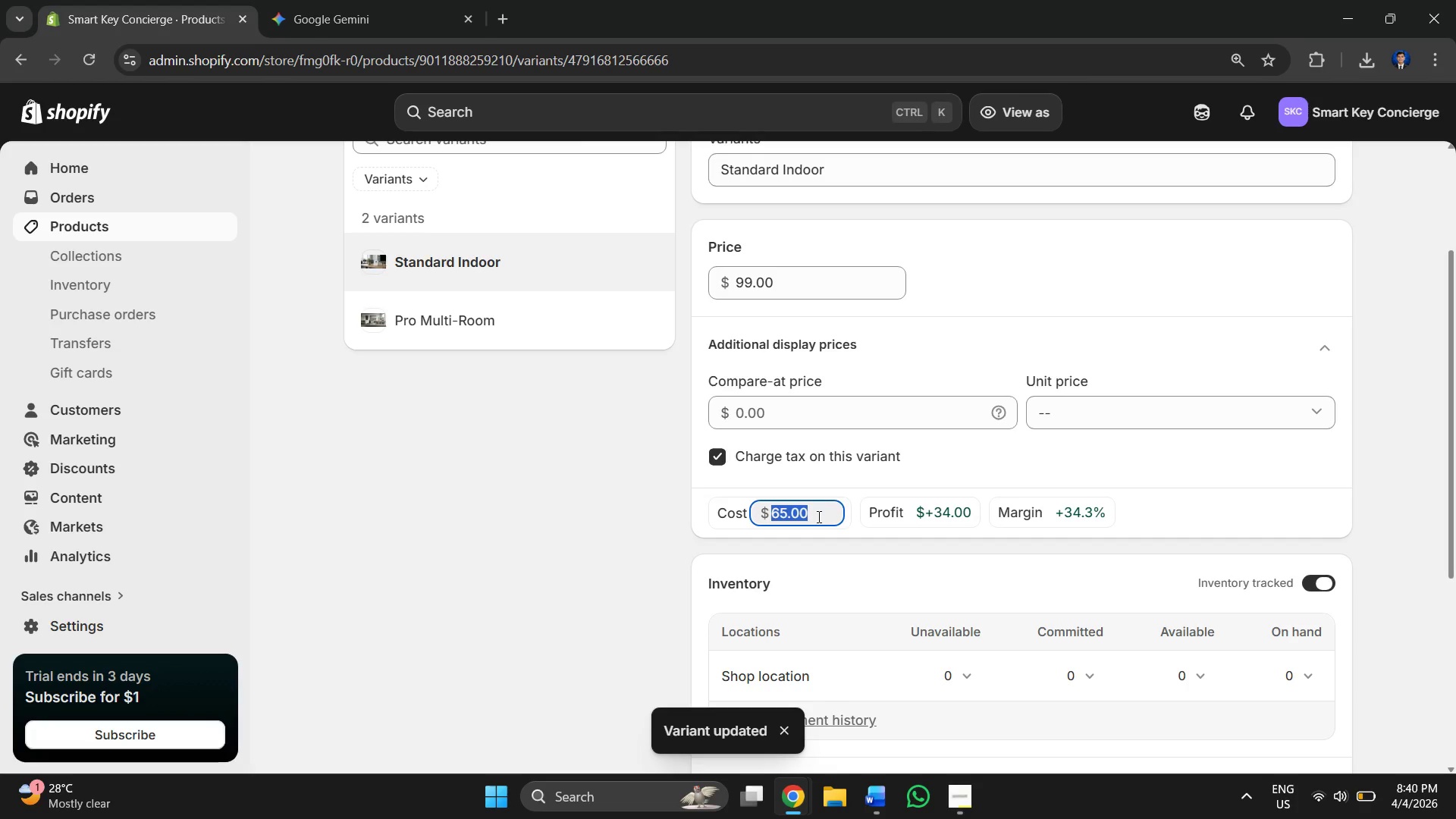 
key(Alt+AltLeft)
 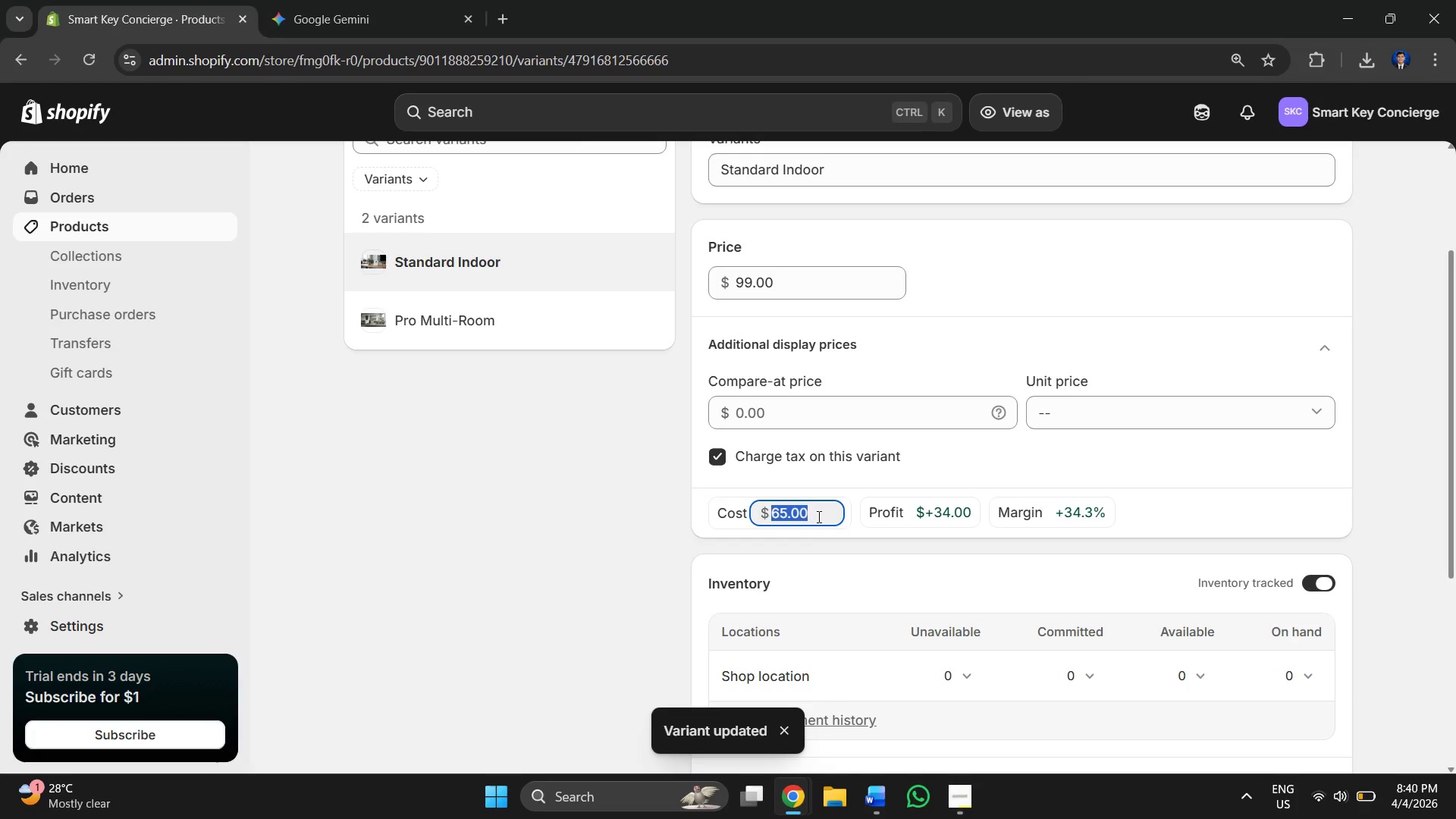 
key(Alt+Tab)
 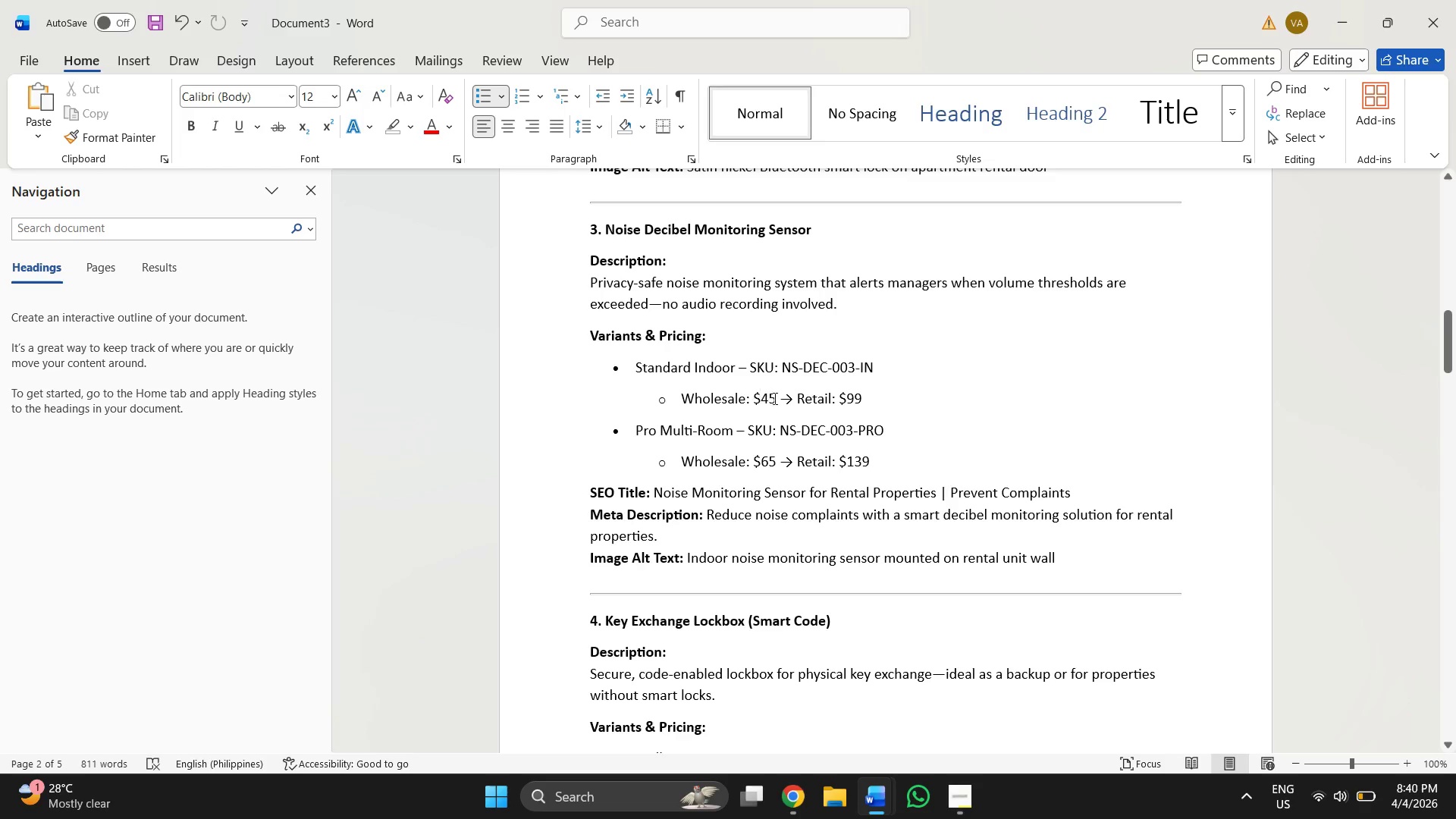 
left_click_drag(start_coordinate=[761, 399], to_coordinate=[777, 397])
 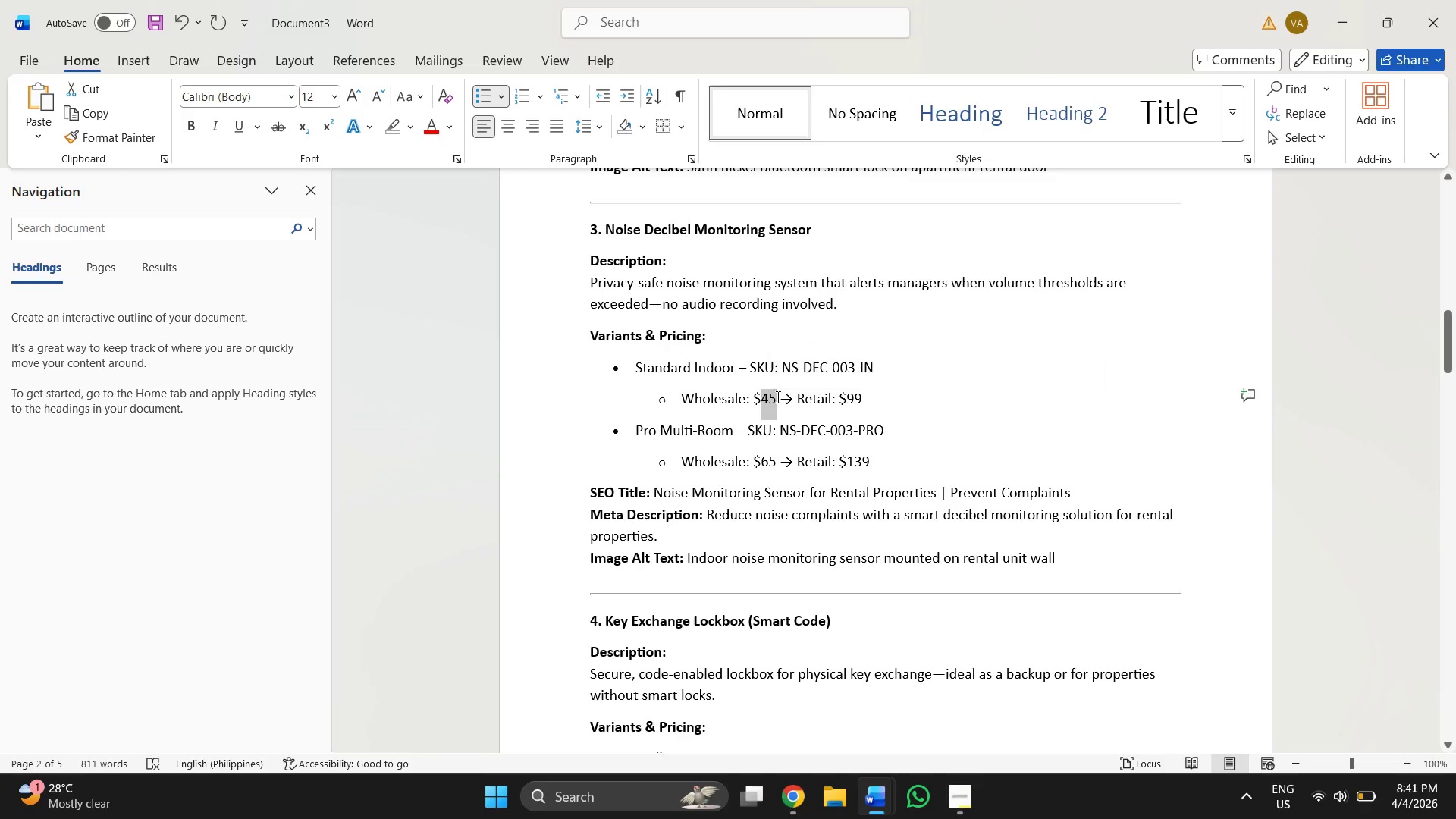 
key(Control+C)
 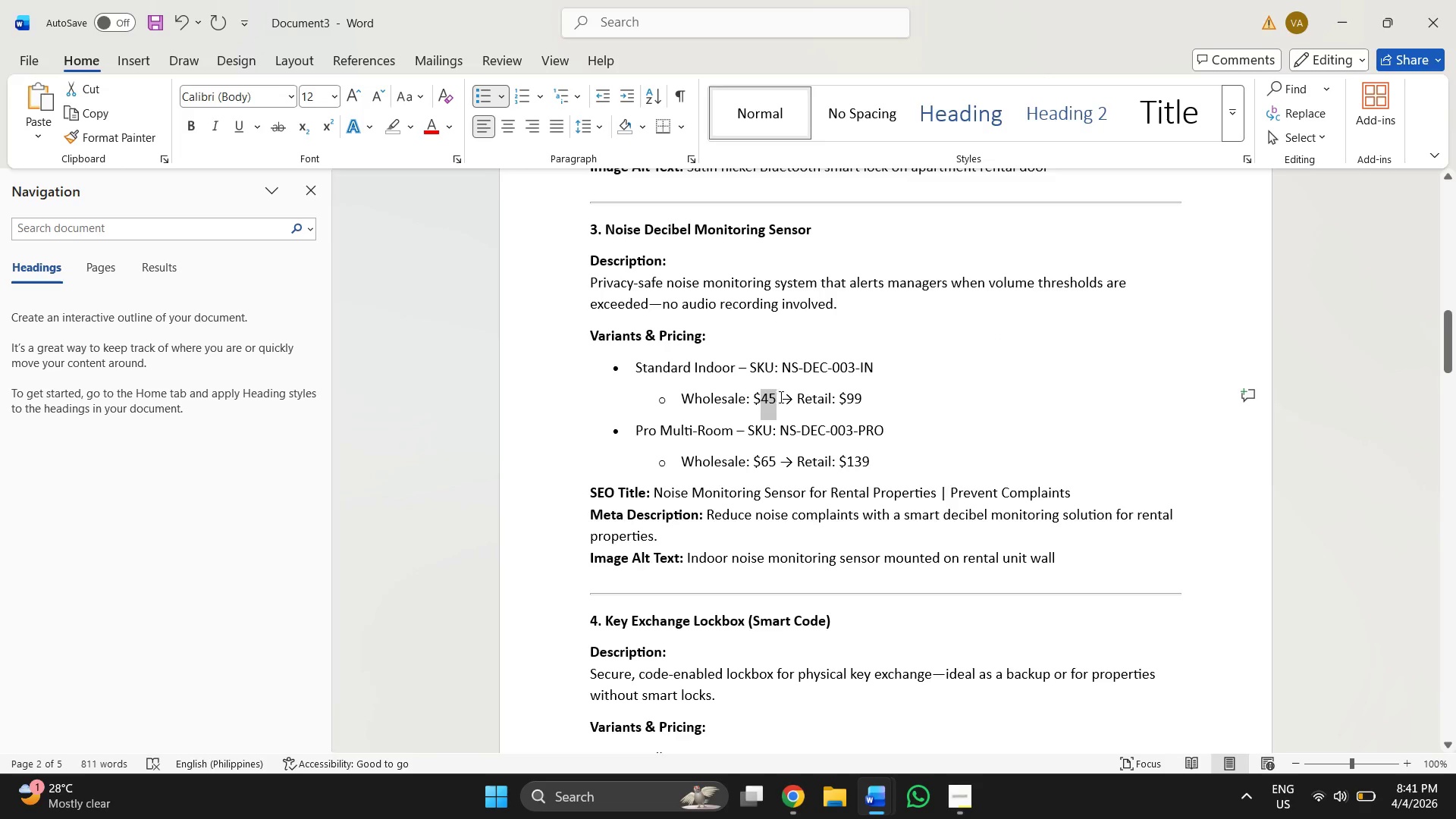 
key(Alt+AltLeft)
 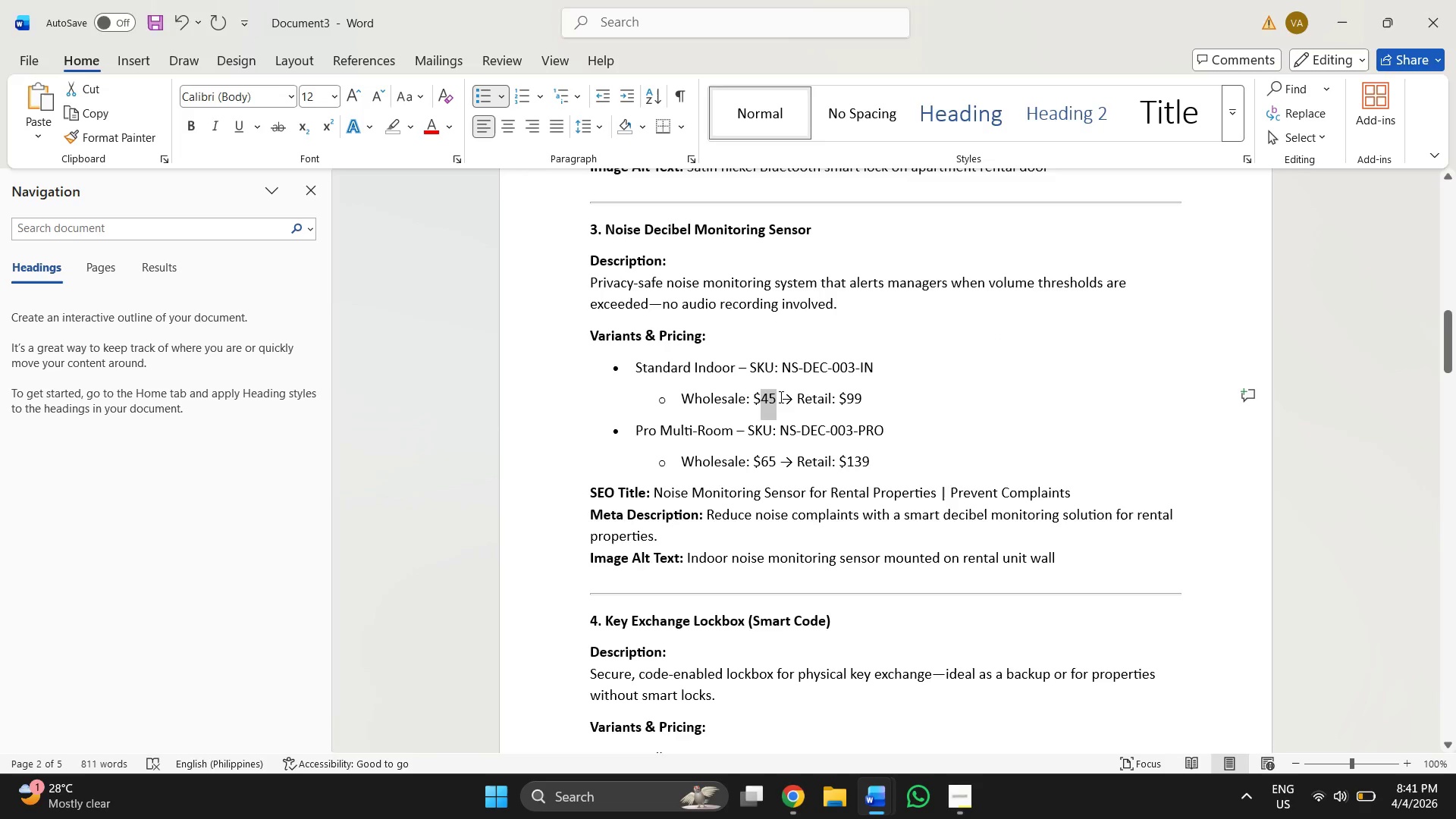 
key(Alt+Tab)
 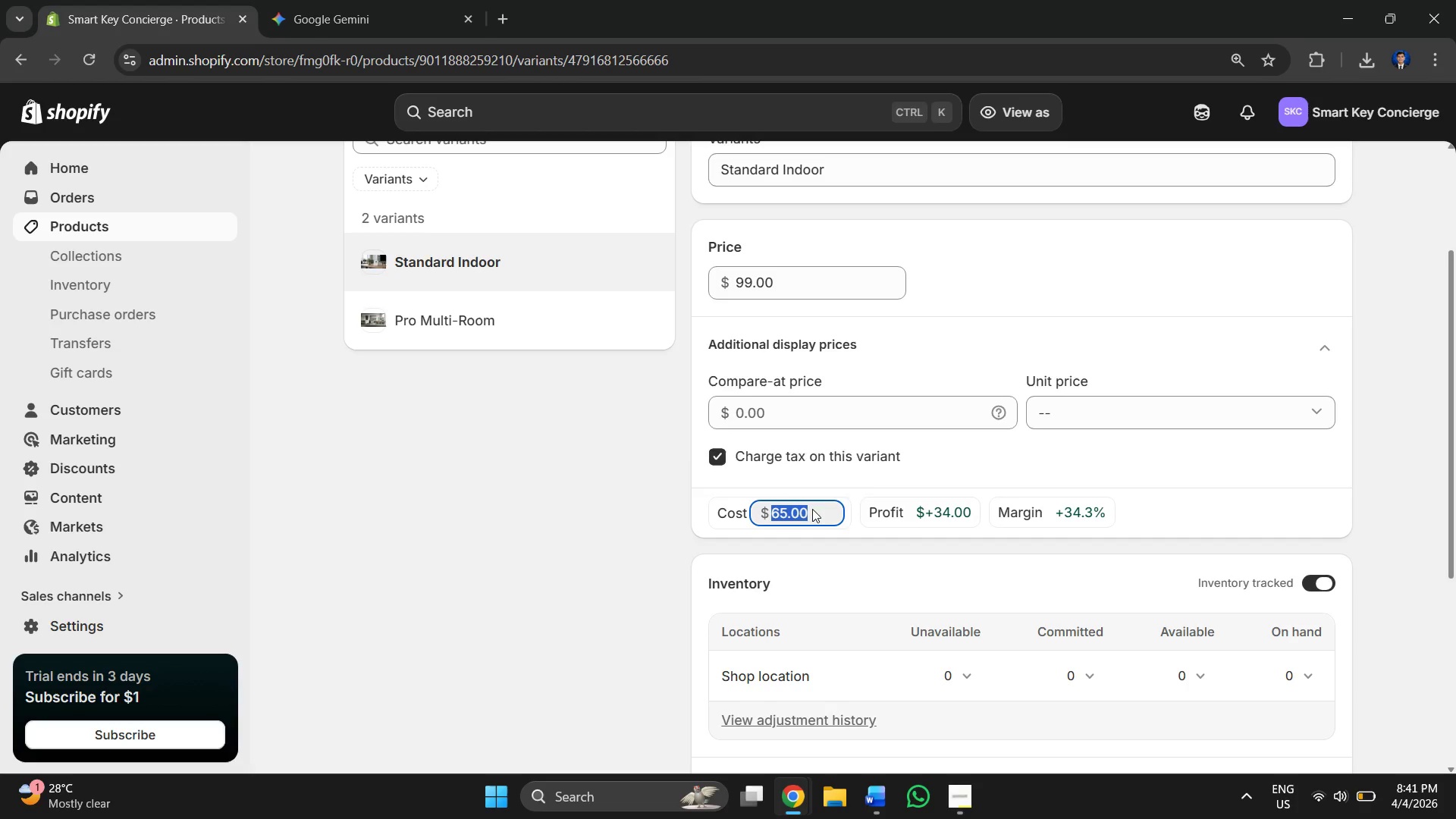 
key(Control+V)
 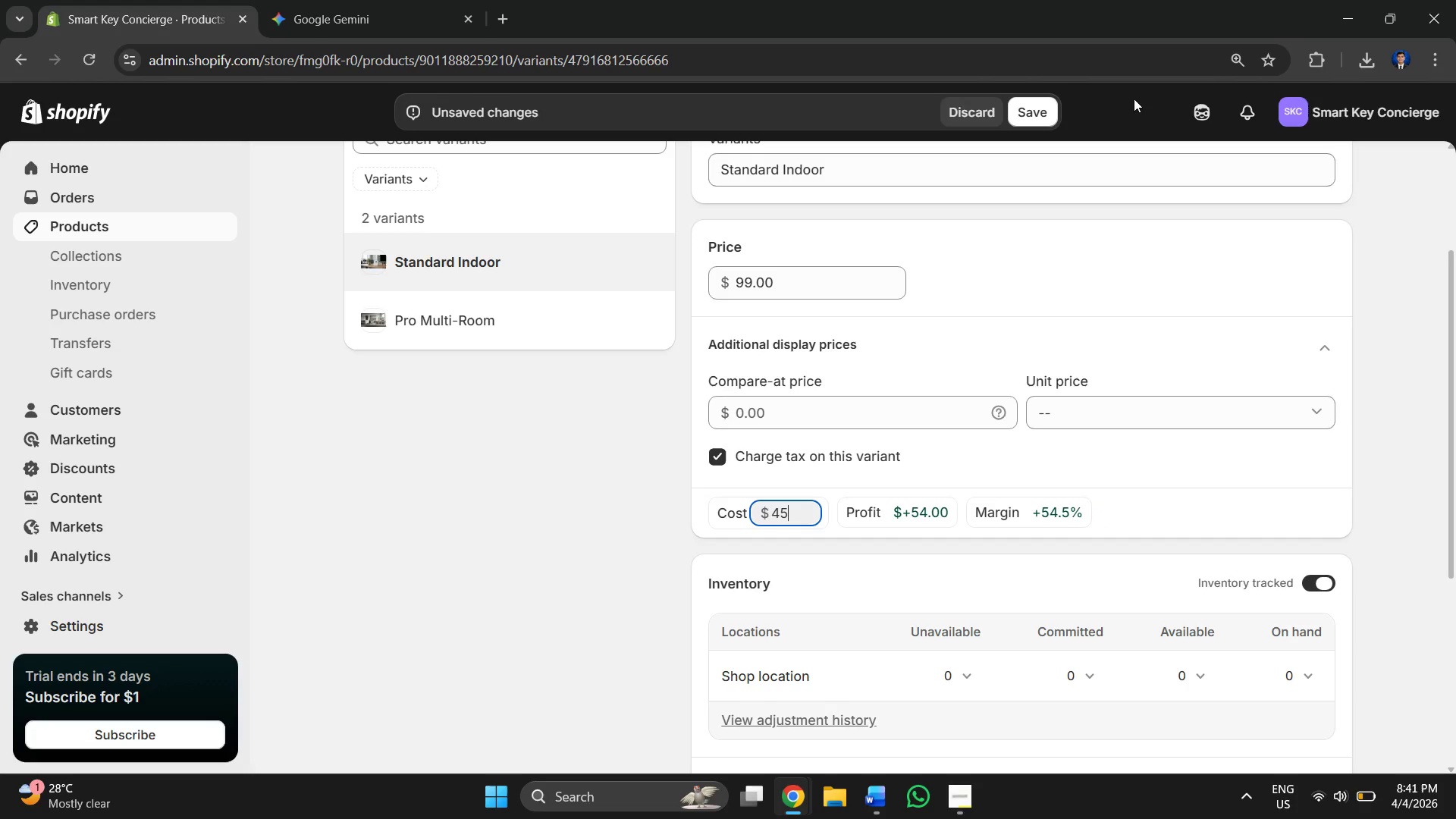 
left_click([1052, 115])
 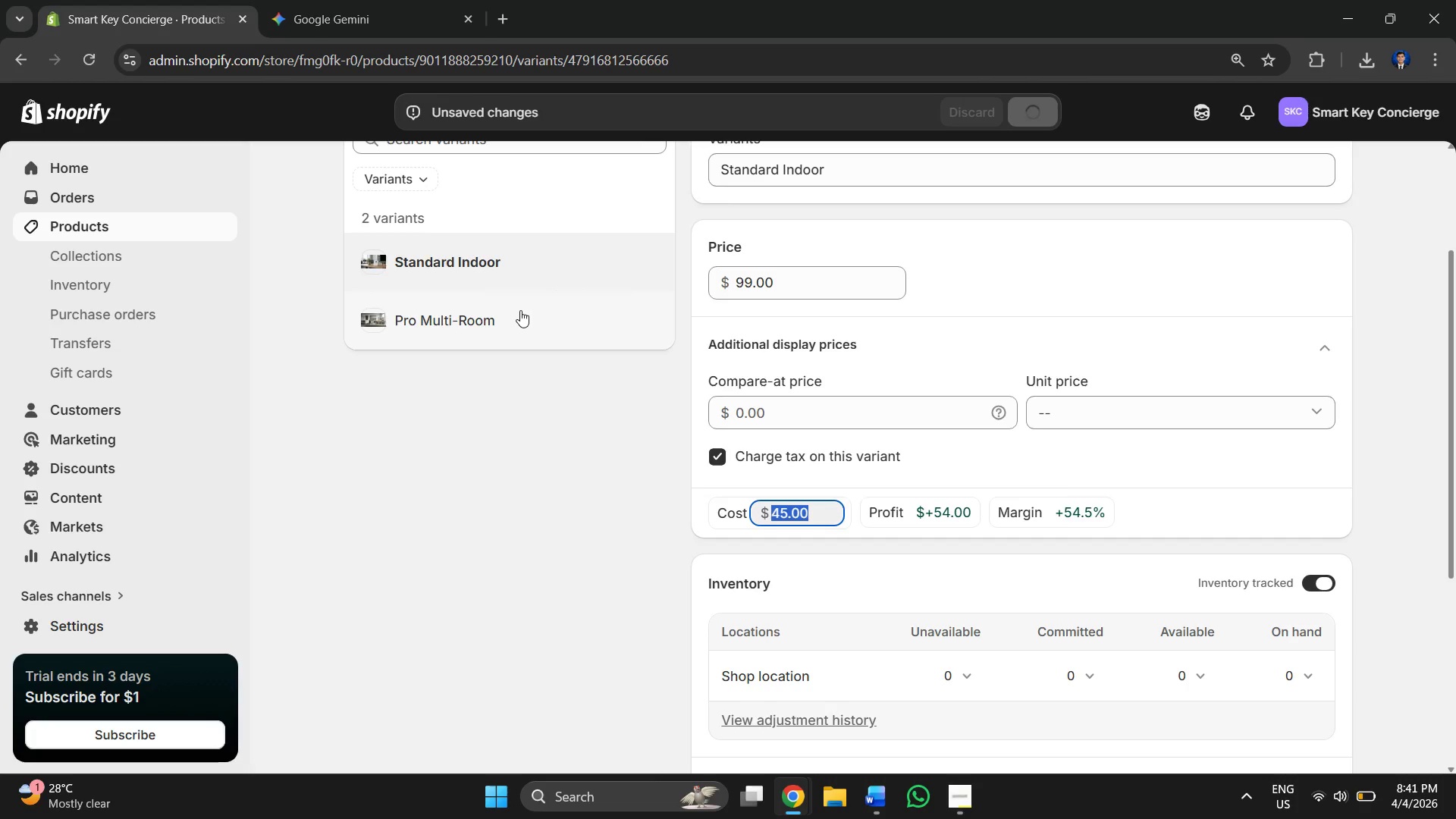 
left_click([514, 322])
 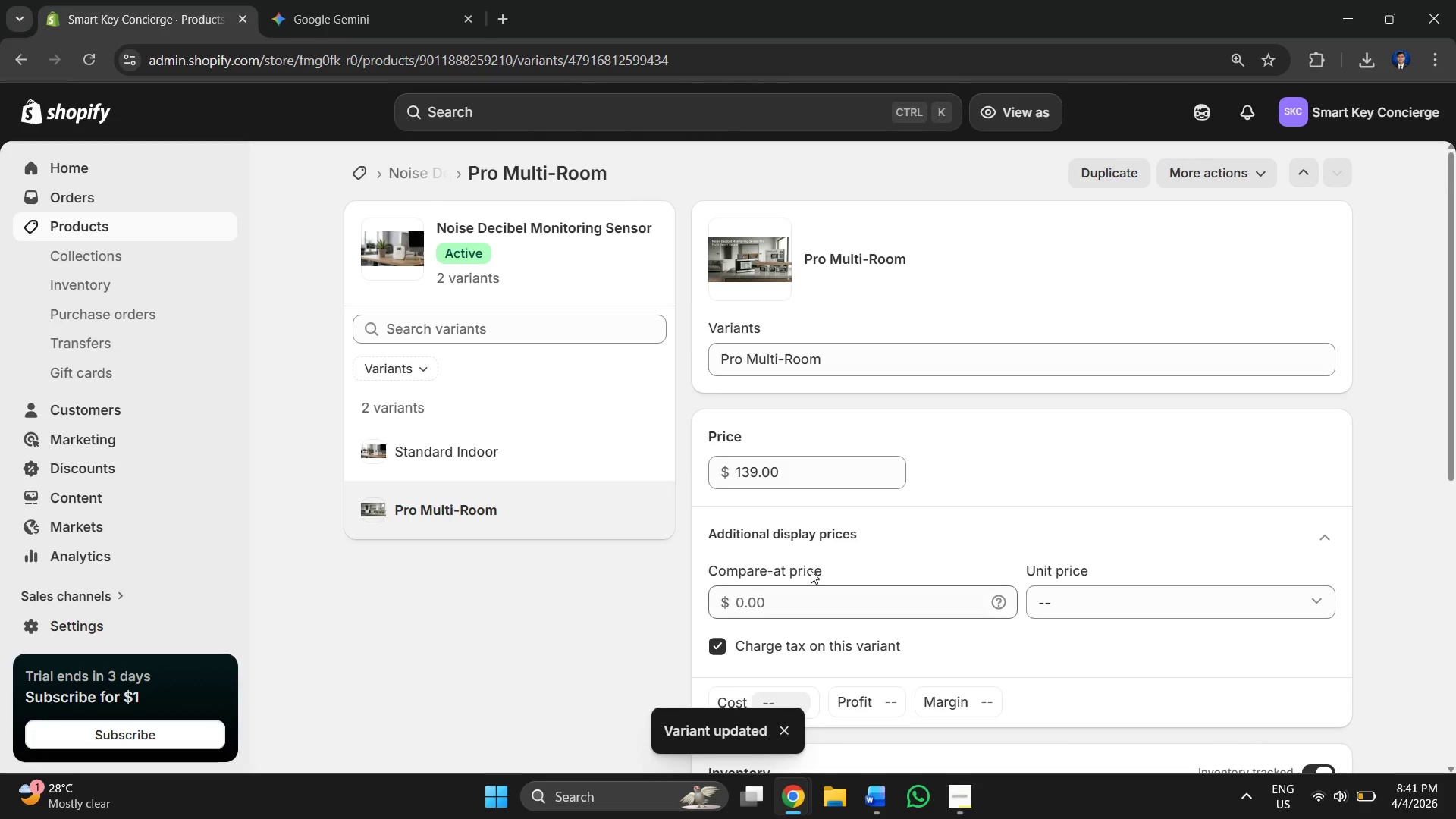 
scroll: coordinate [825, 570], scroll_direction: down, amount: 3.0
 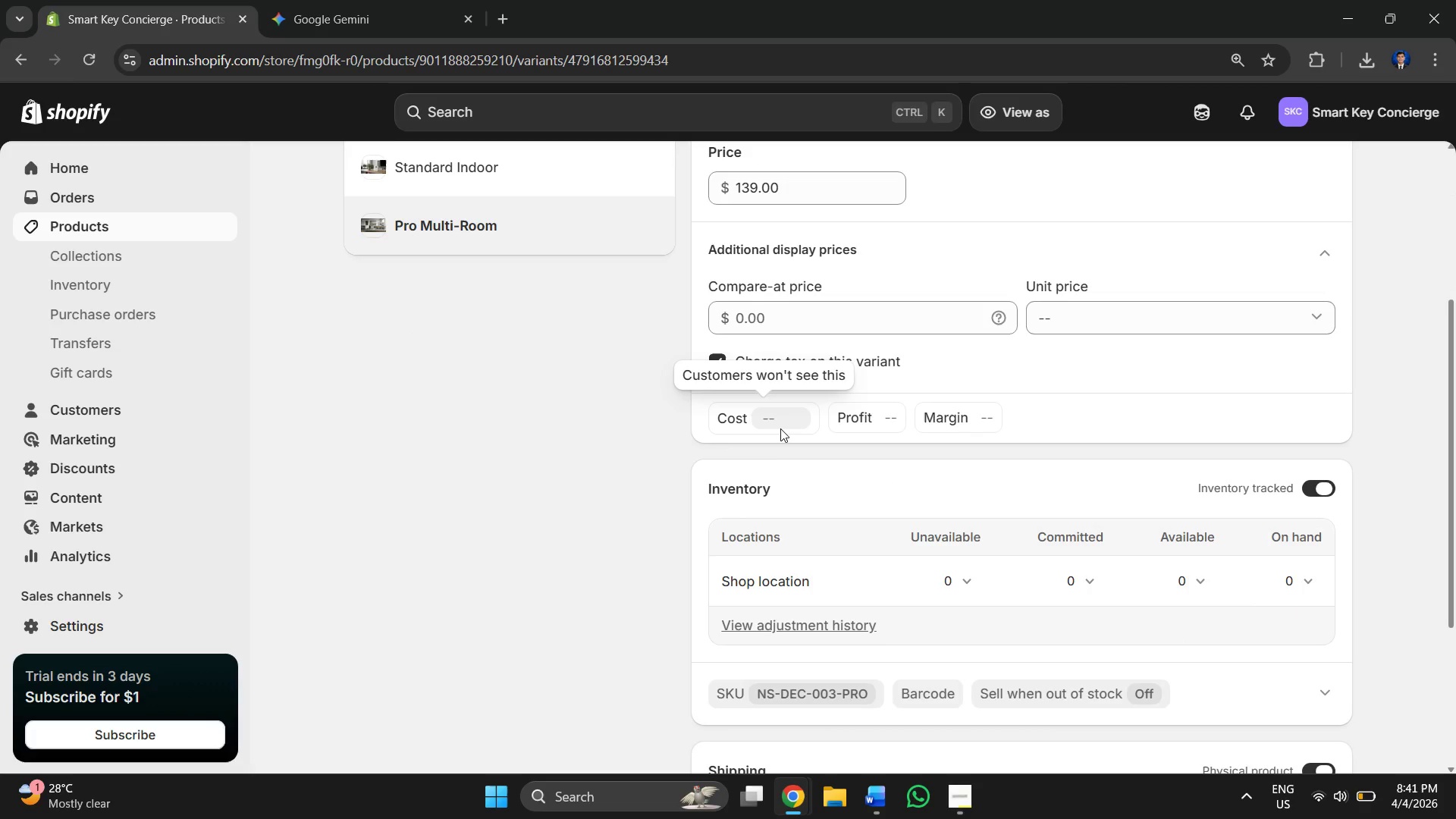 
left_click([780, 416])
 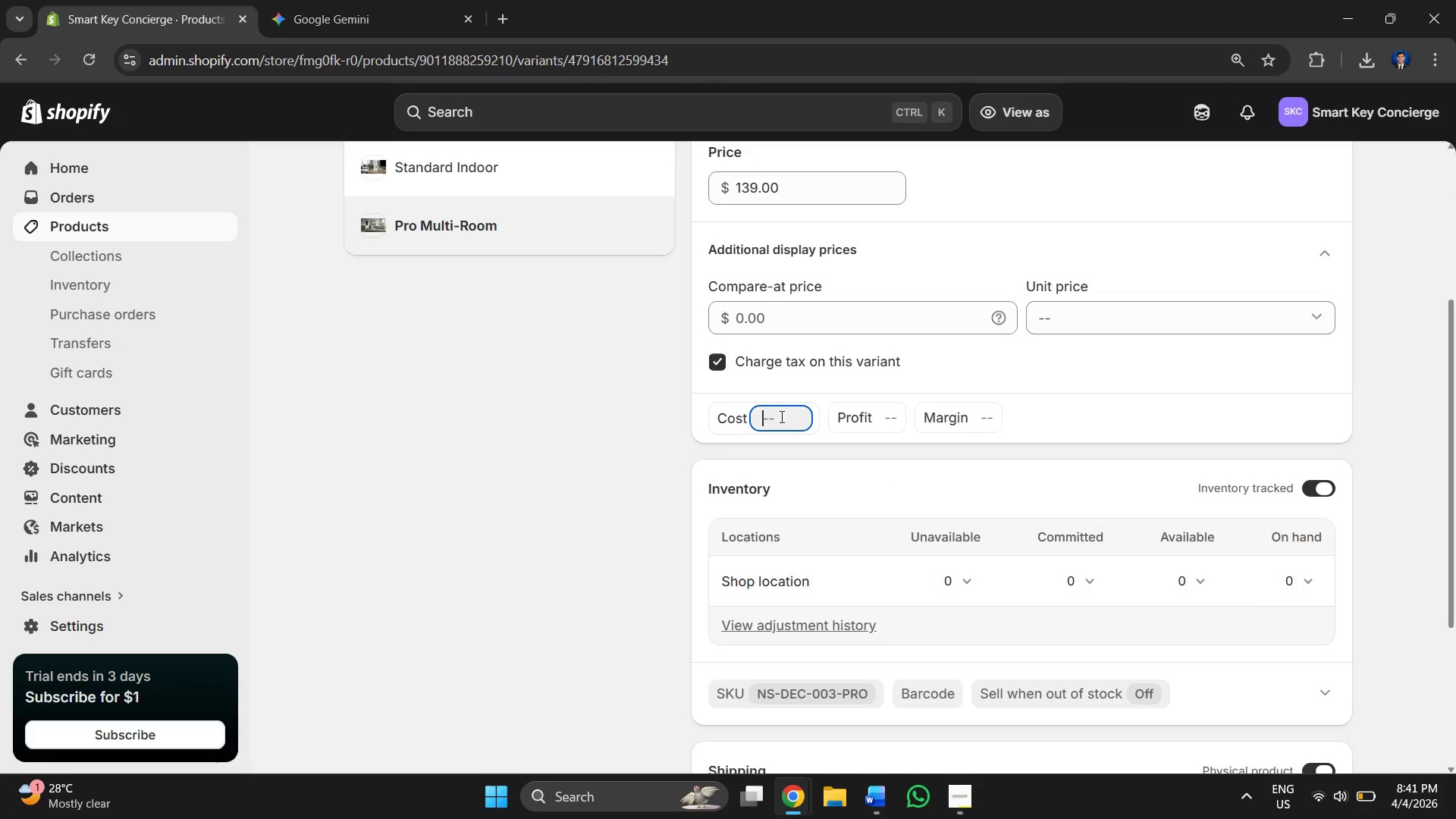 
key(Alt+AltLeft)
 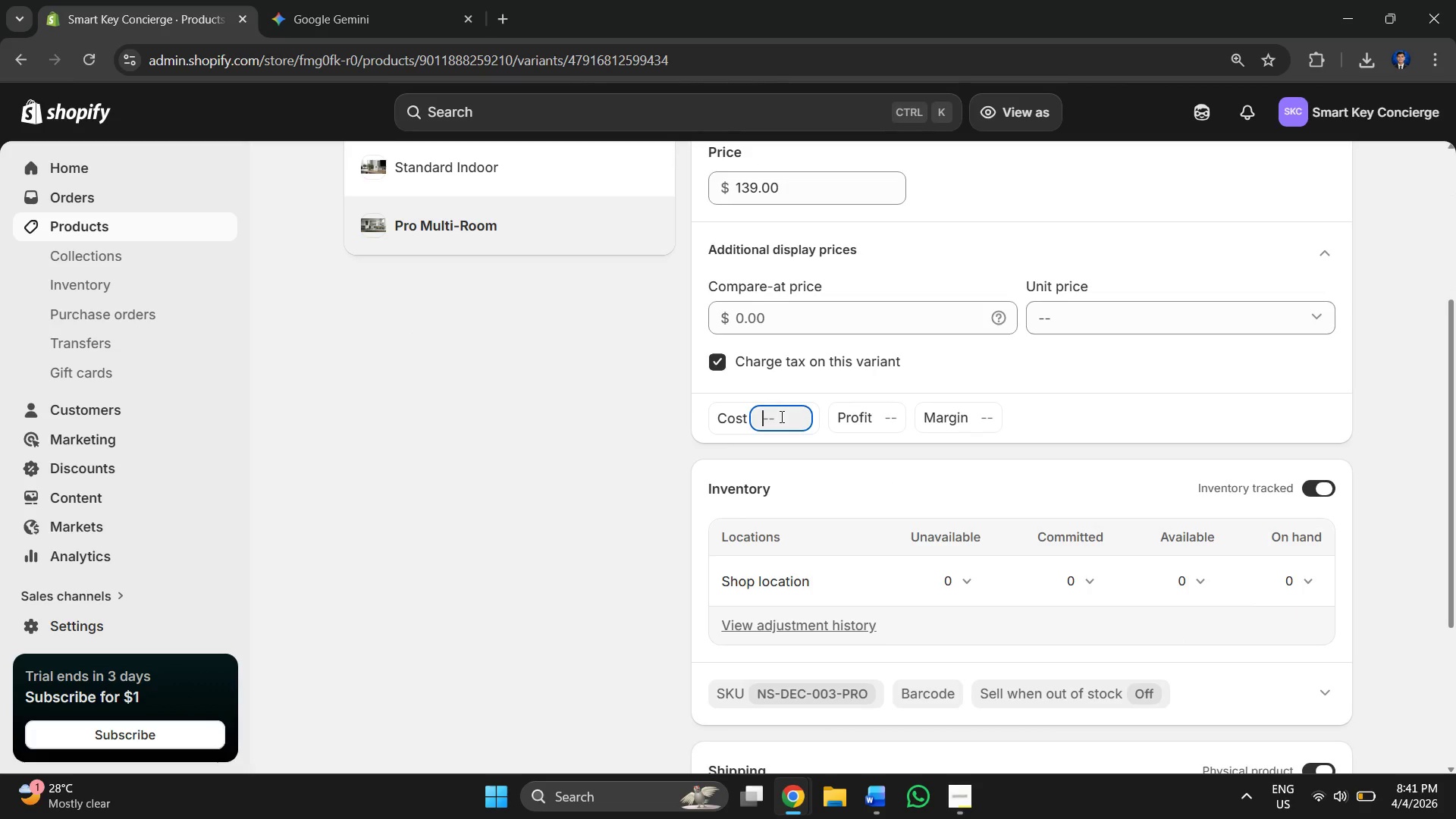 
key(Alt+Tab)
 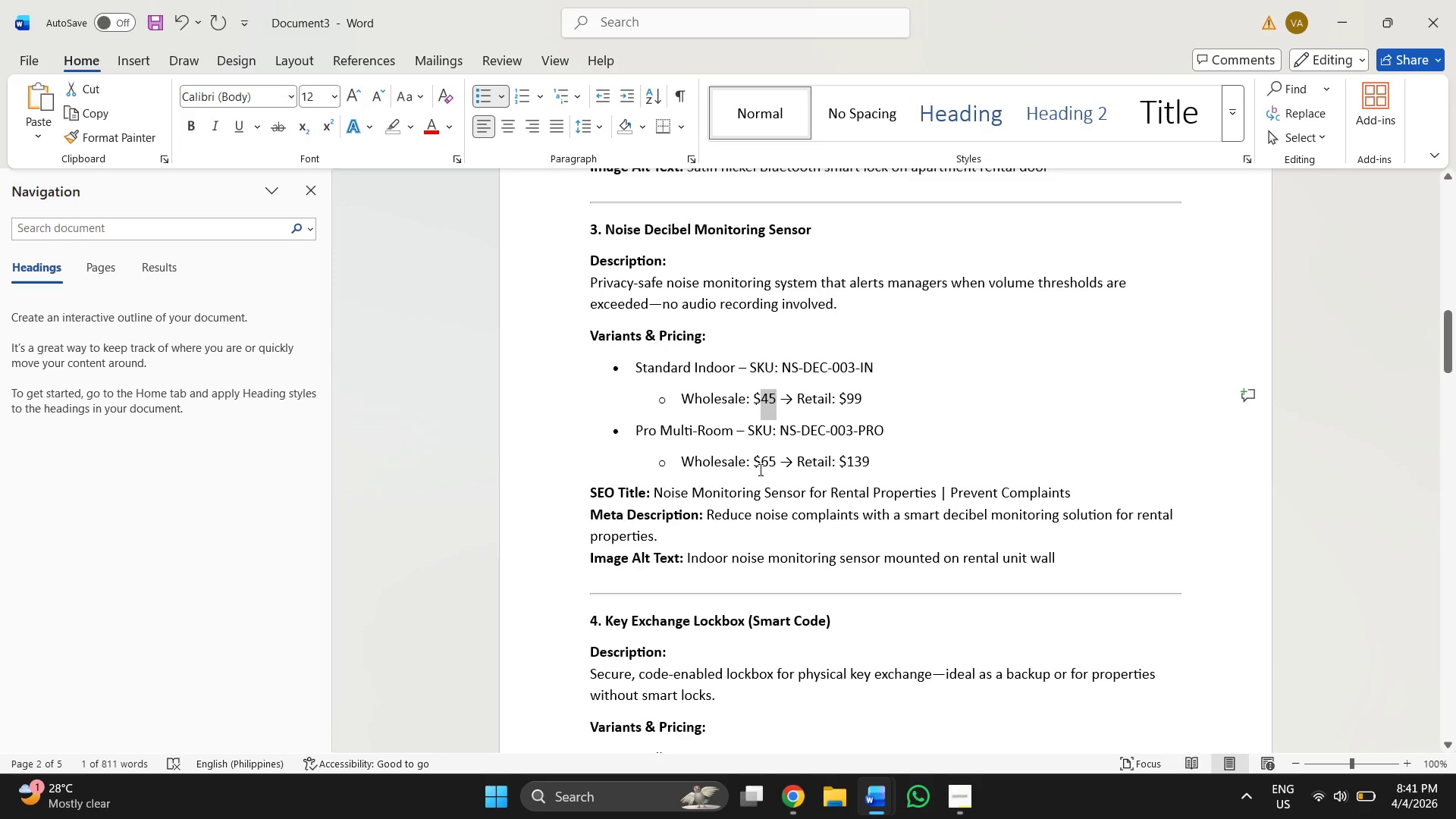 
left_click_drag(start_coordinate=[761, 462], to_coordinate=[774, 462])
 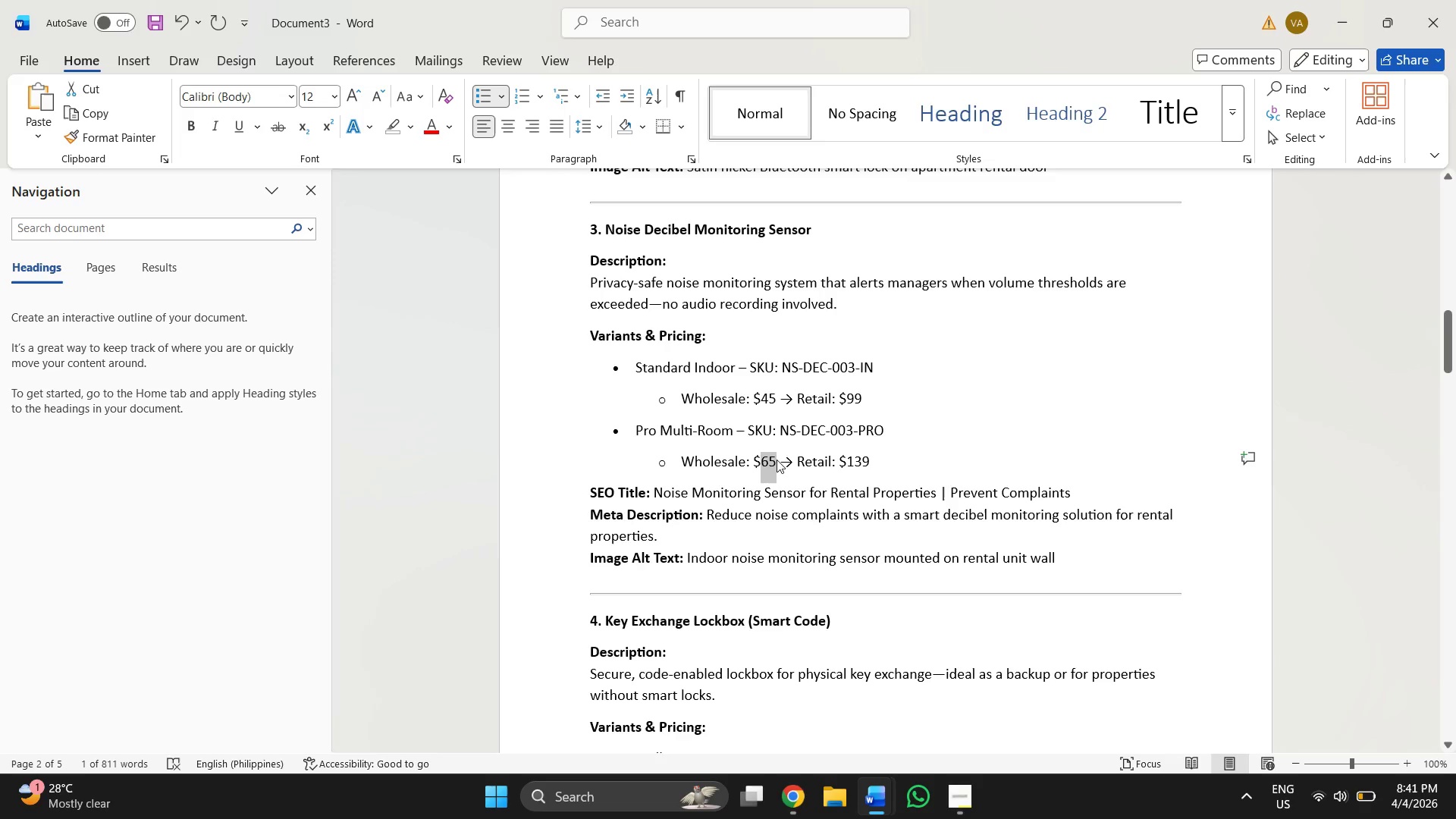 
key(Control+C)
 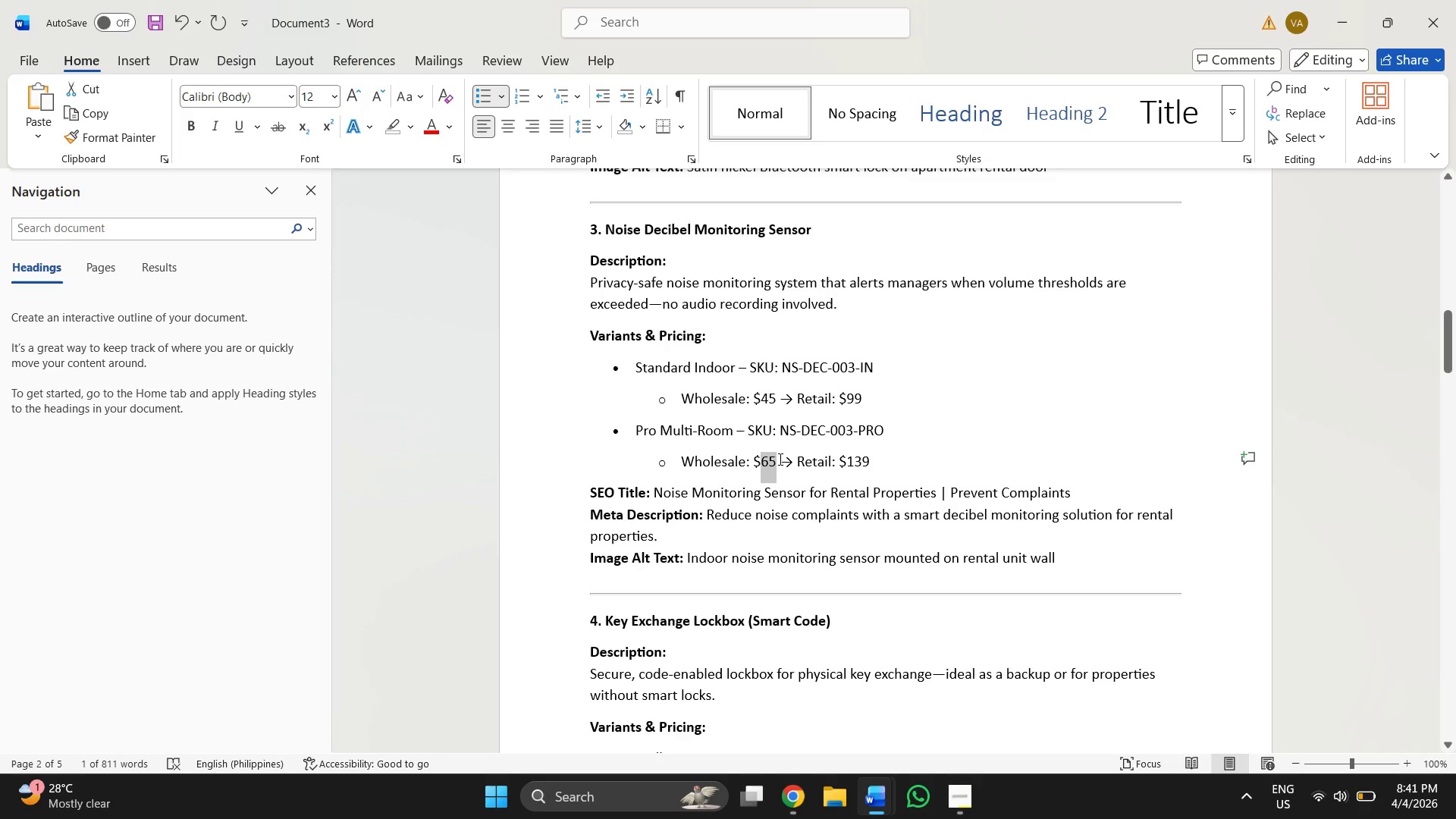 
key(Alt+AltLeft)
 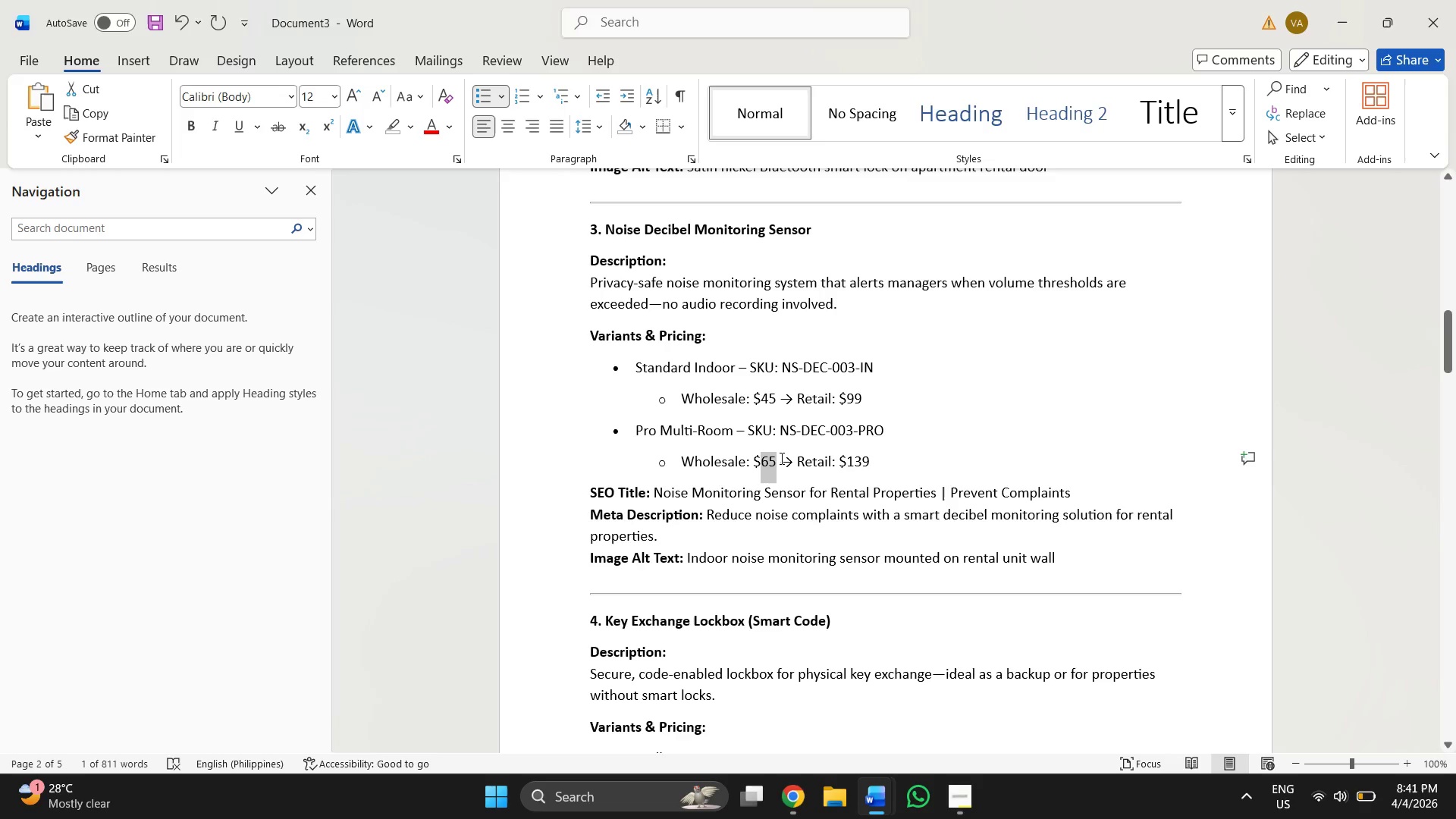 
key(Alt+Tab)
 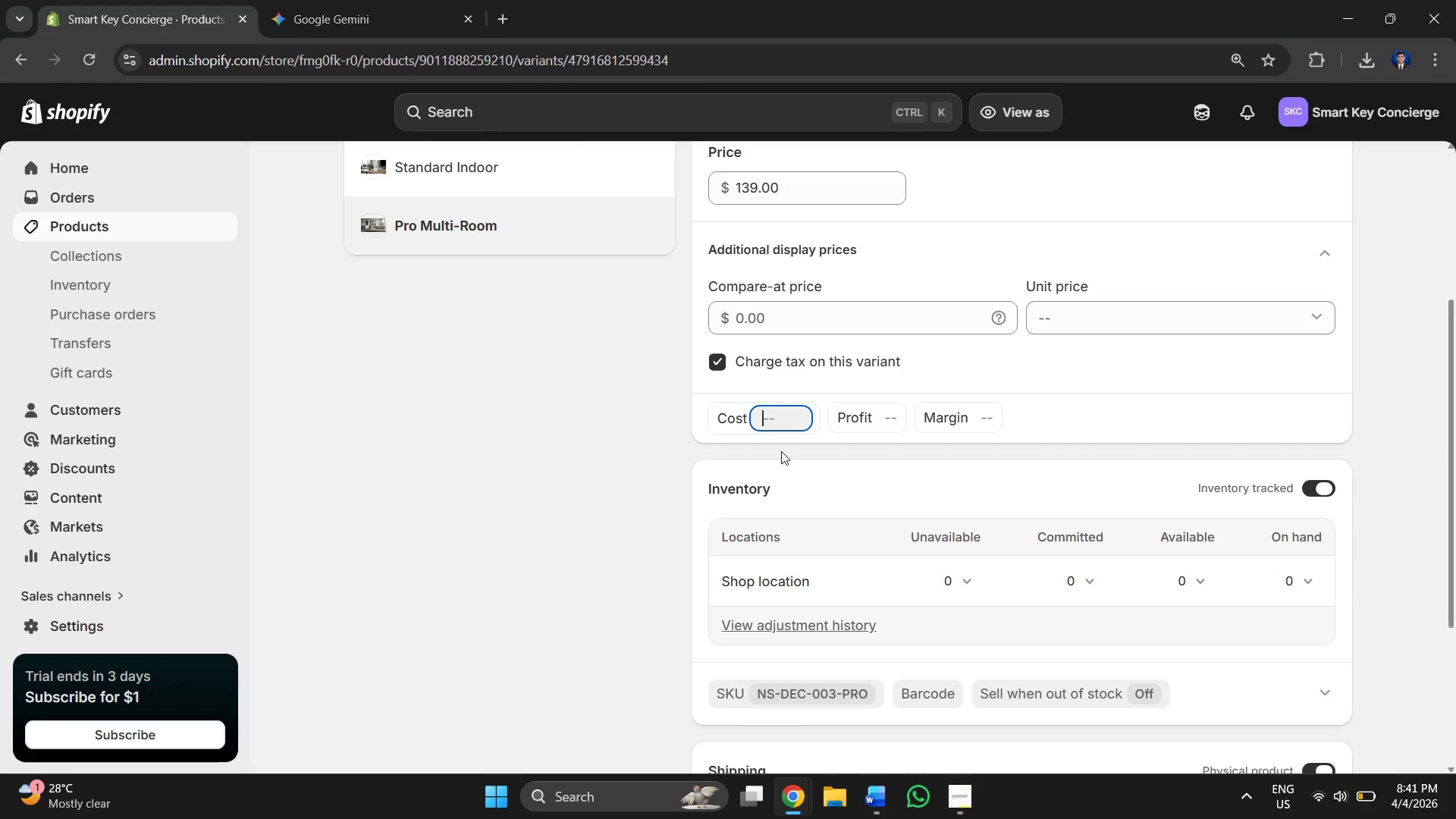 
key(Control+V)
 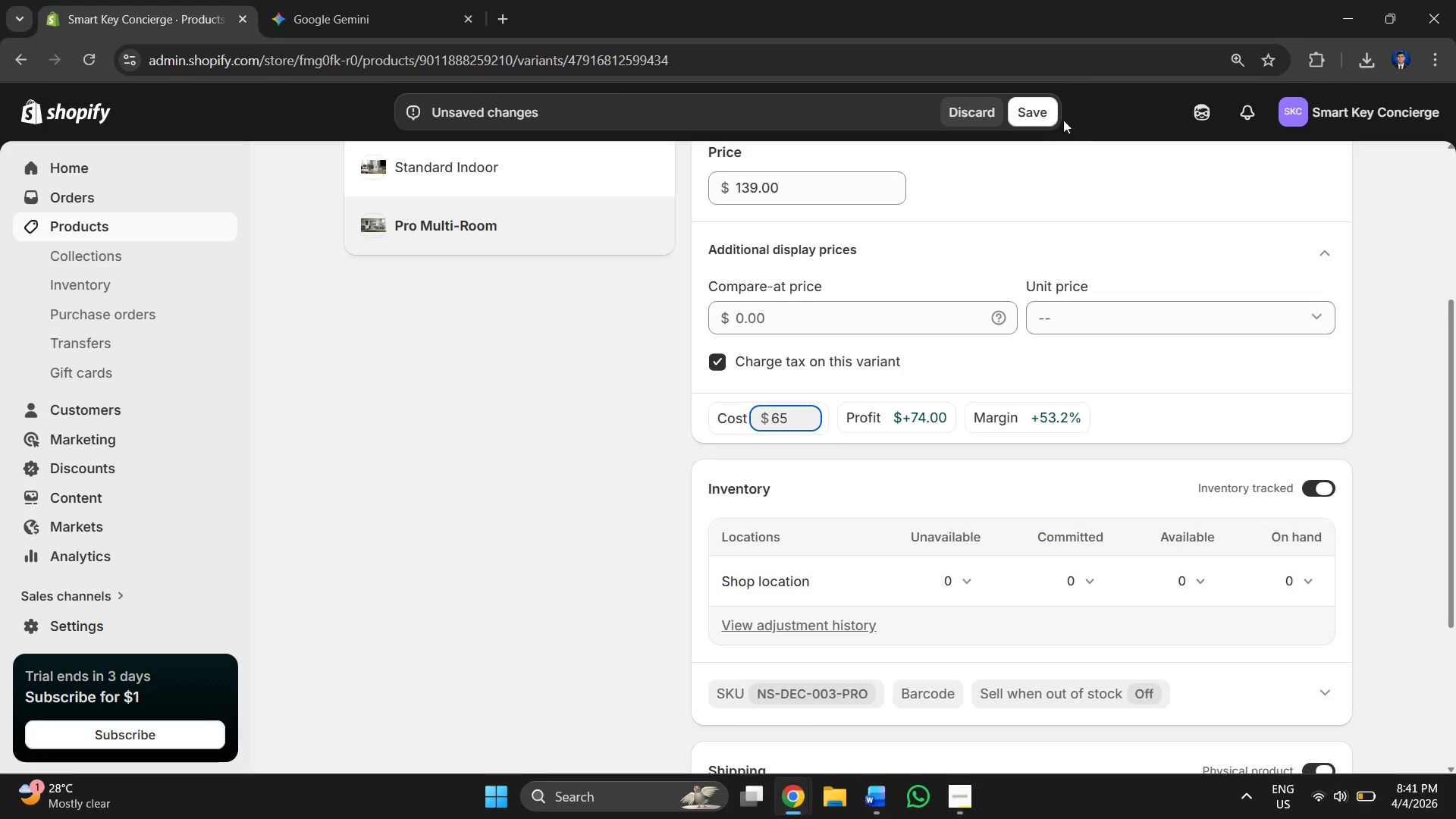 
left_click([1045, 107])
 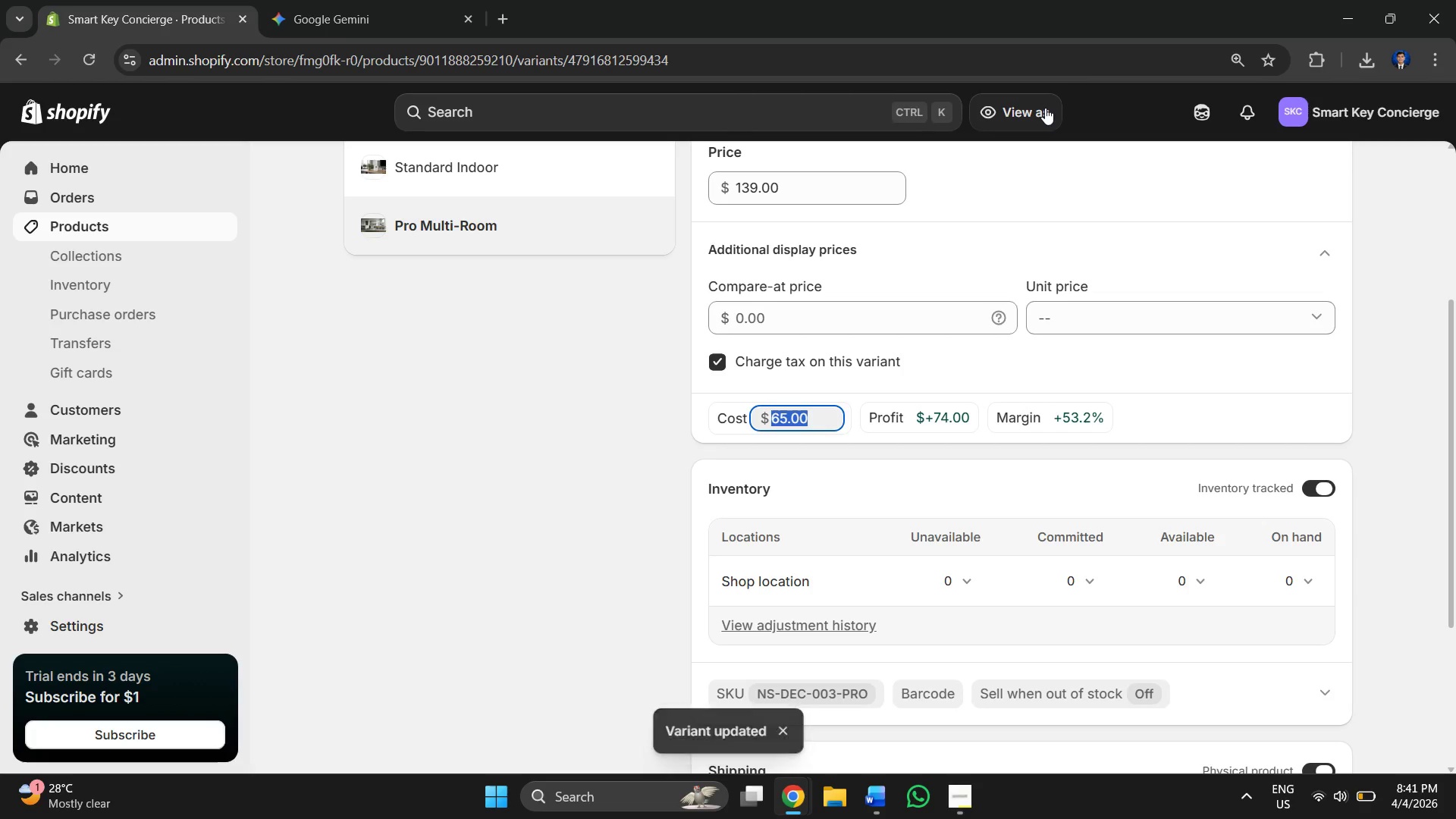 
wait(12.17)
 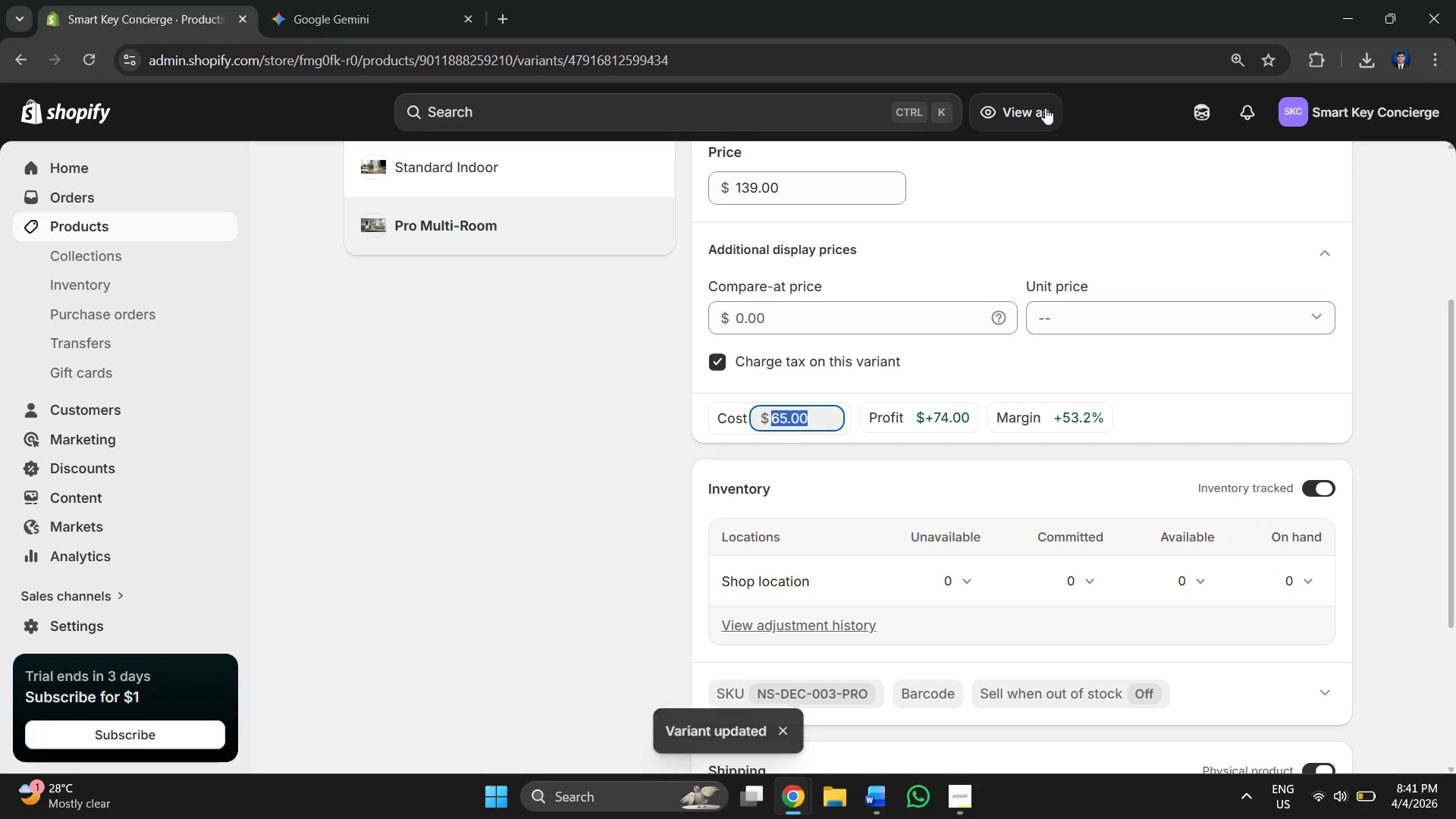 
left_click([146, 231])
 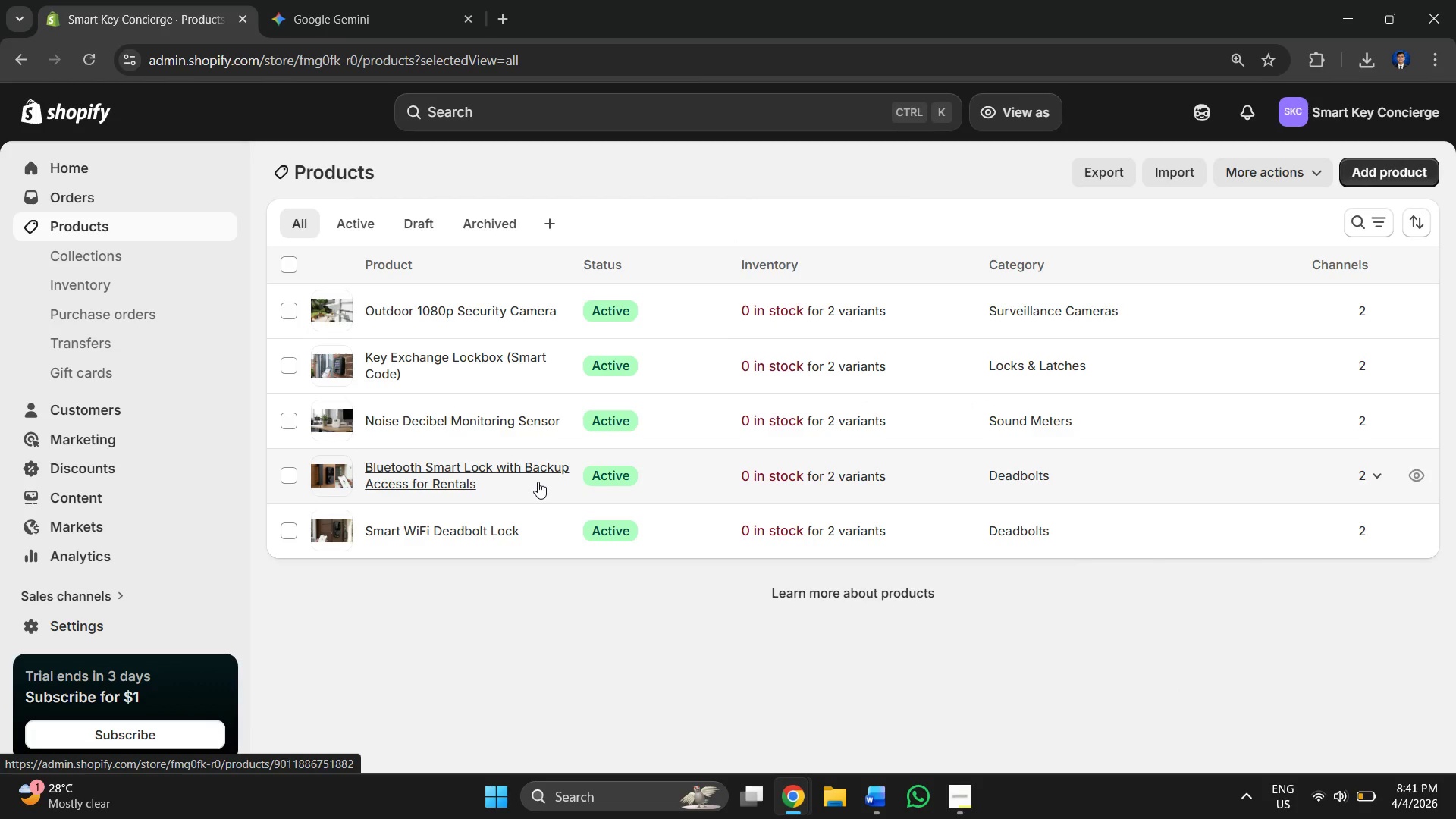 
wait(6.12)
 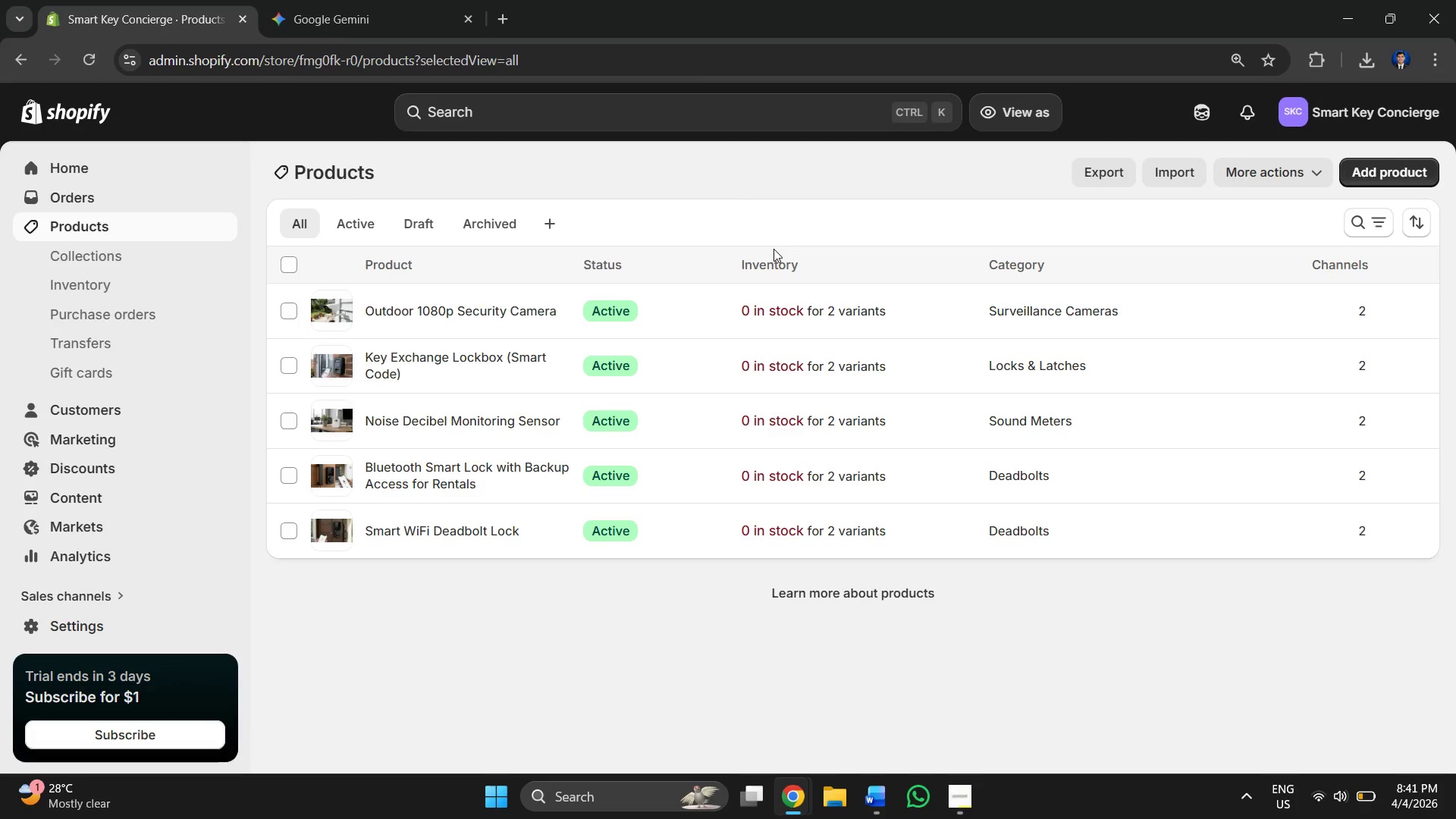 
key(Alt+AltLeft)
 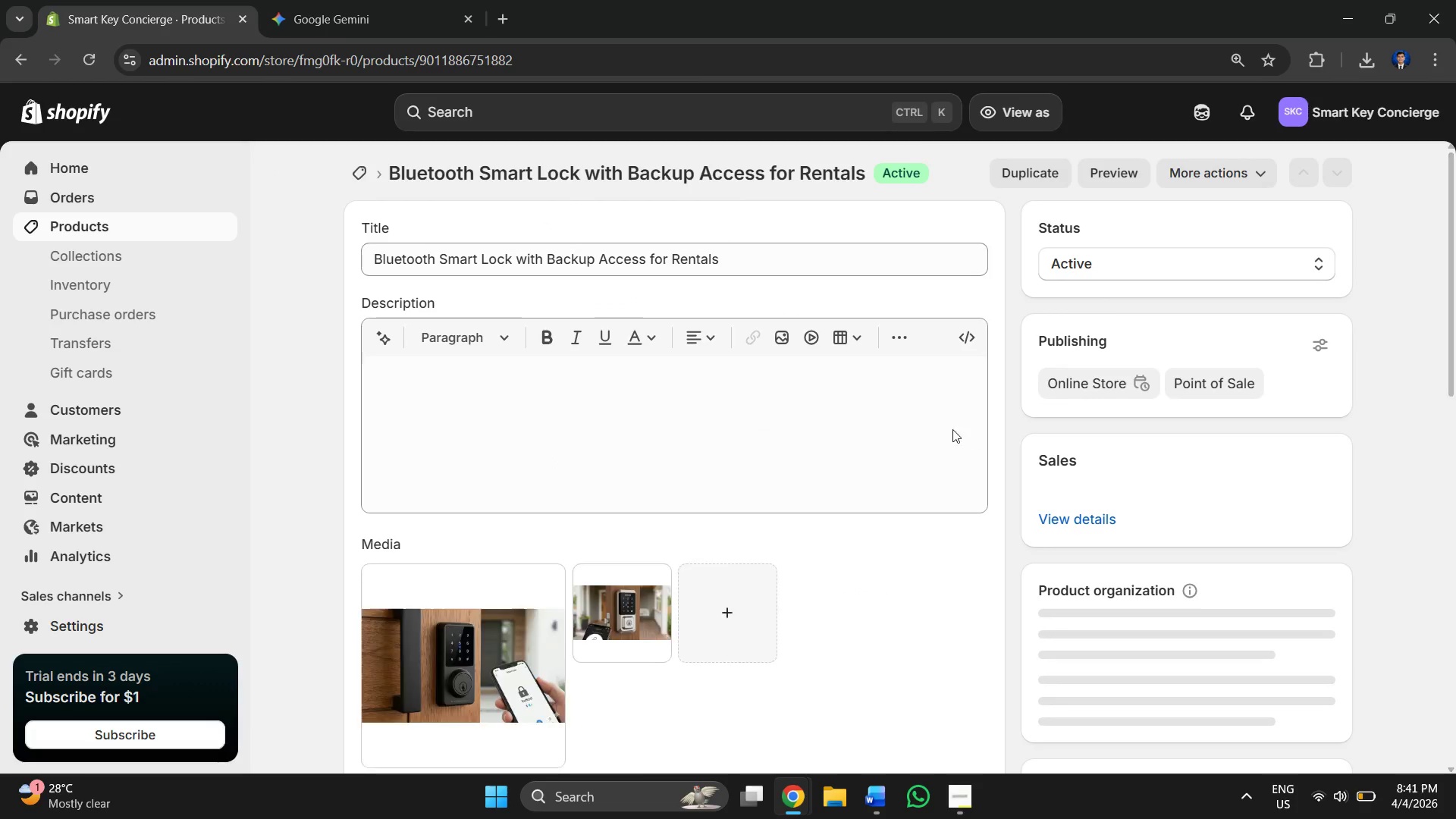 
key(Alt+Tab)
 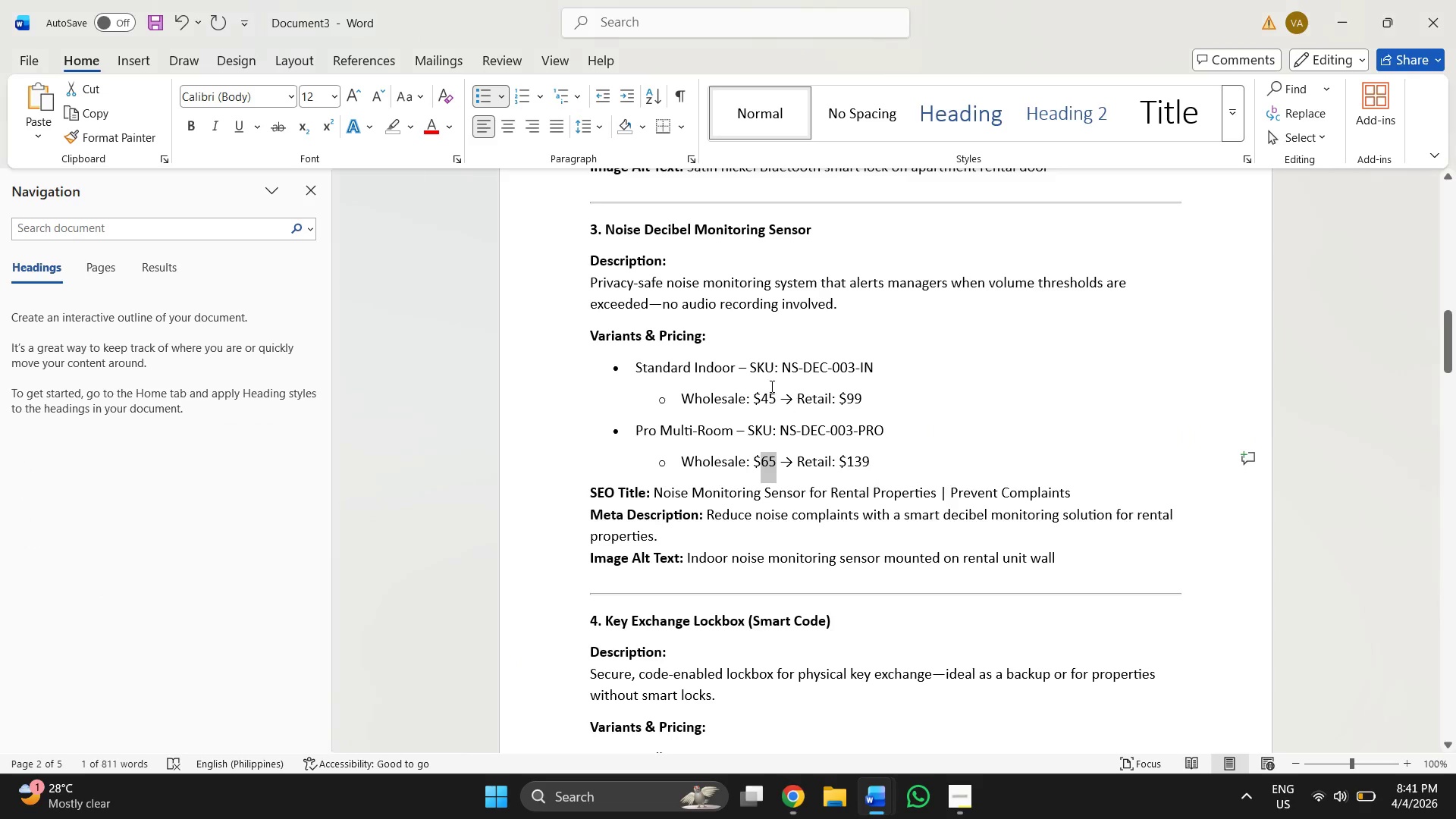 
scroll: coordinate [803, 390], scroll_direction: up, amount: 13.0
 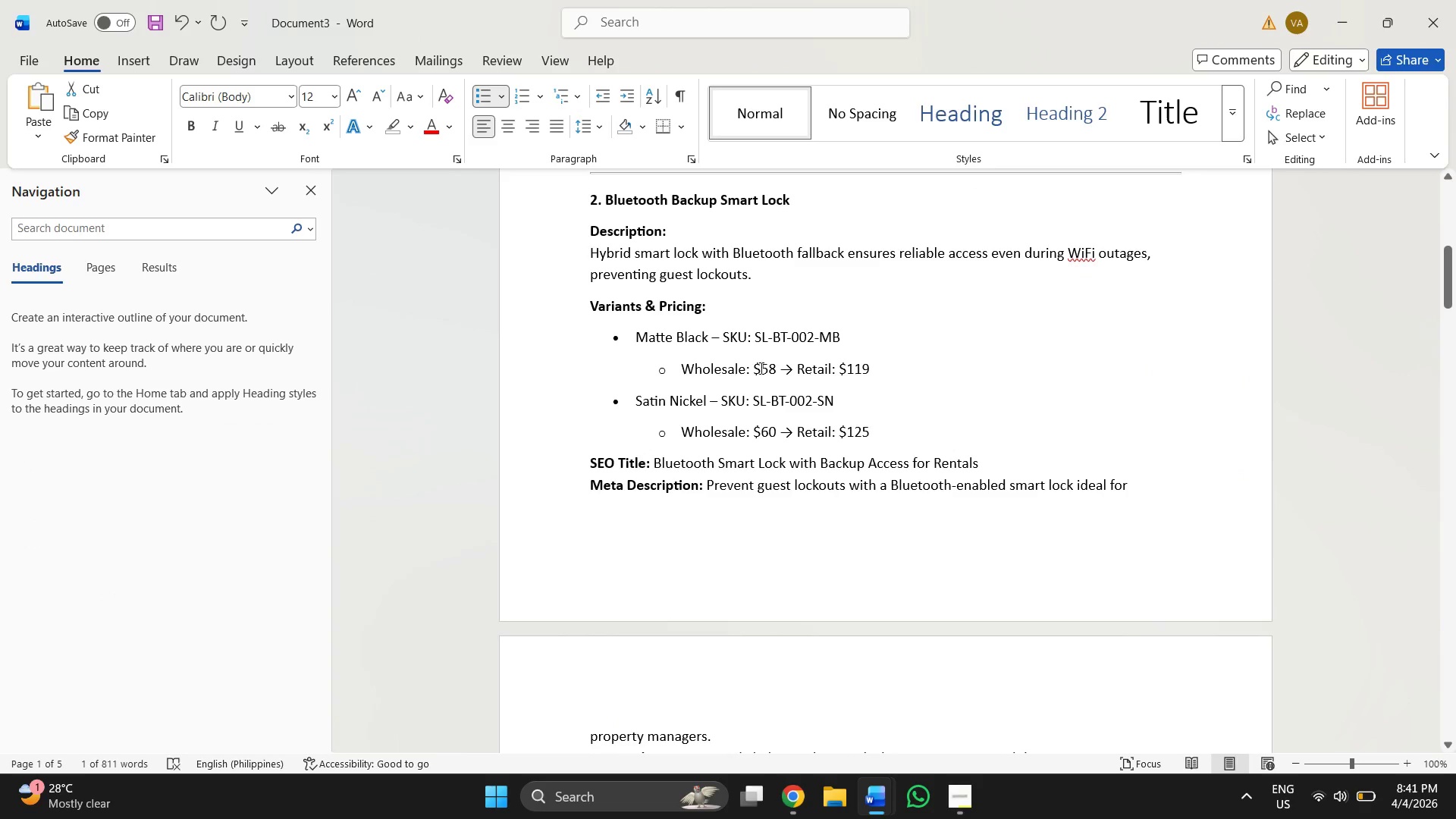 
left_click_drag(start_coordinate=[760, 366], to_coordinate=[777, 366])
 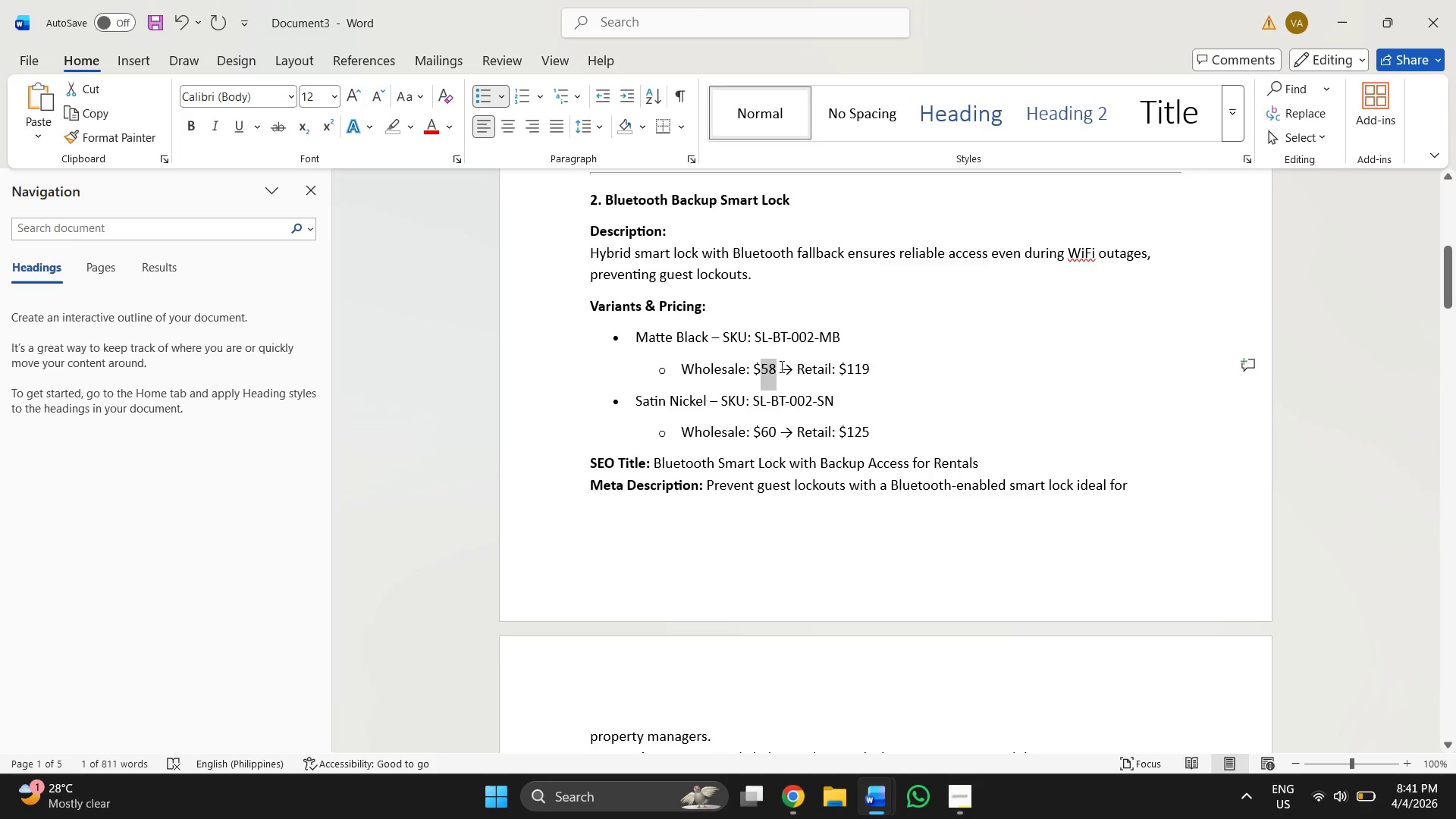 
key(Control+C)
 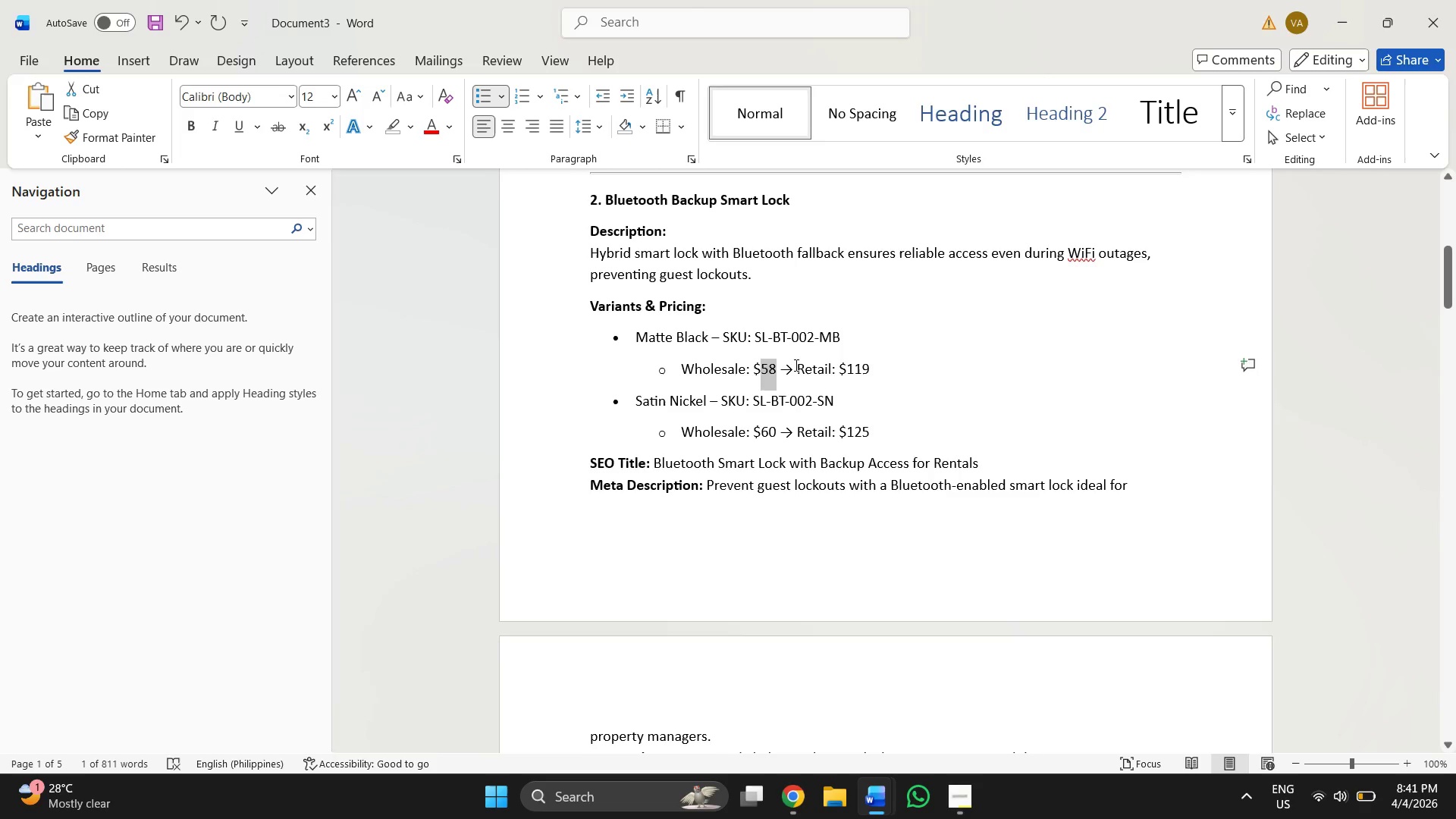 
key(Alt+AltLeft)
 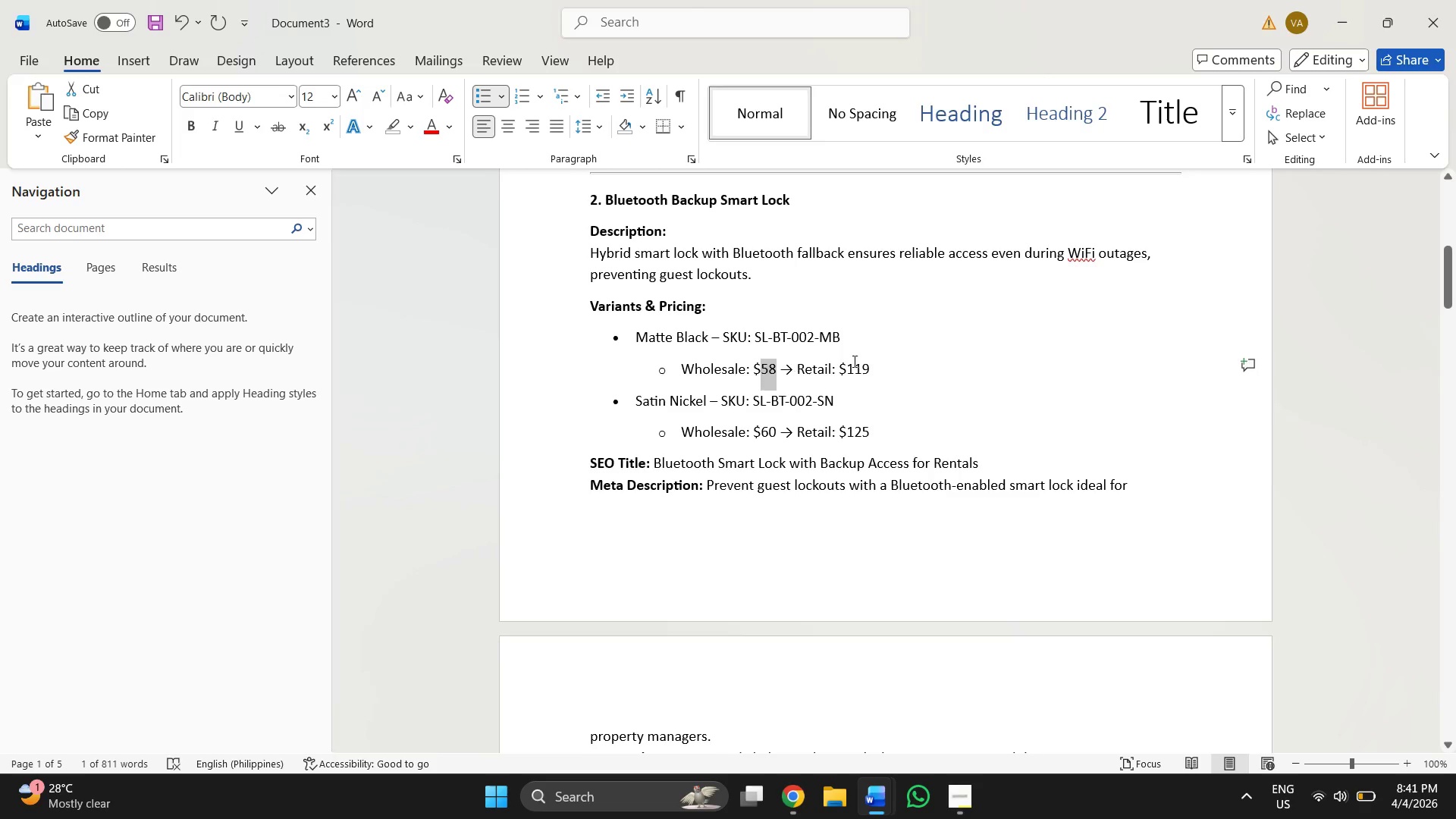 
key(Alt+Tab)
 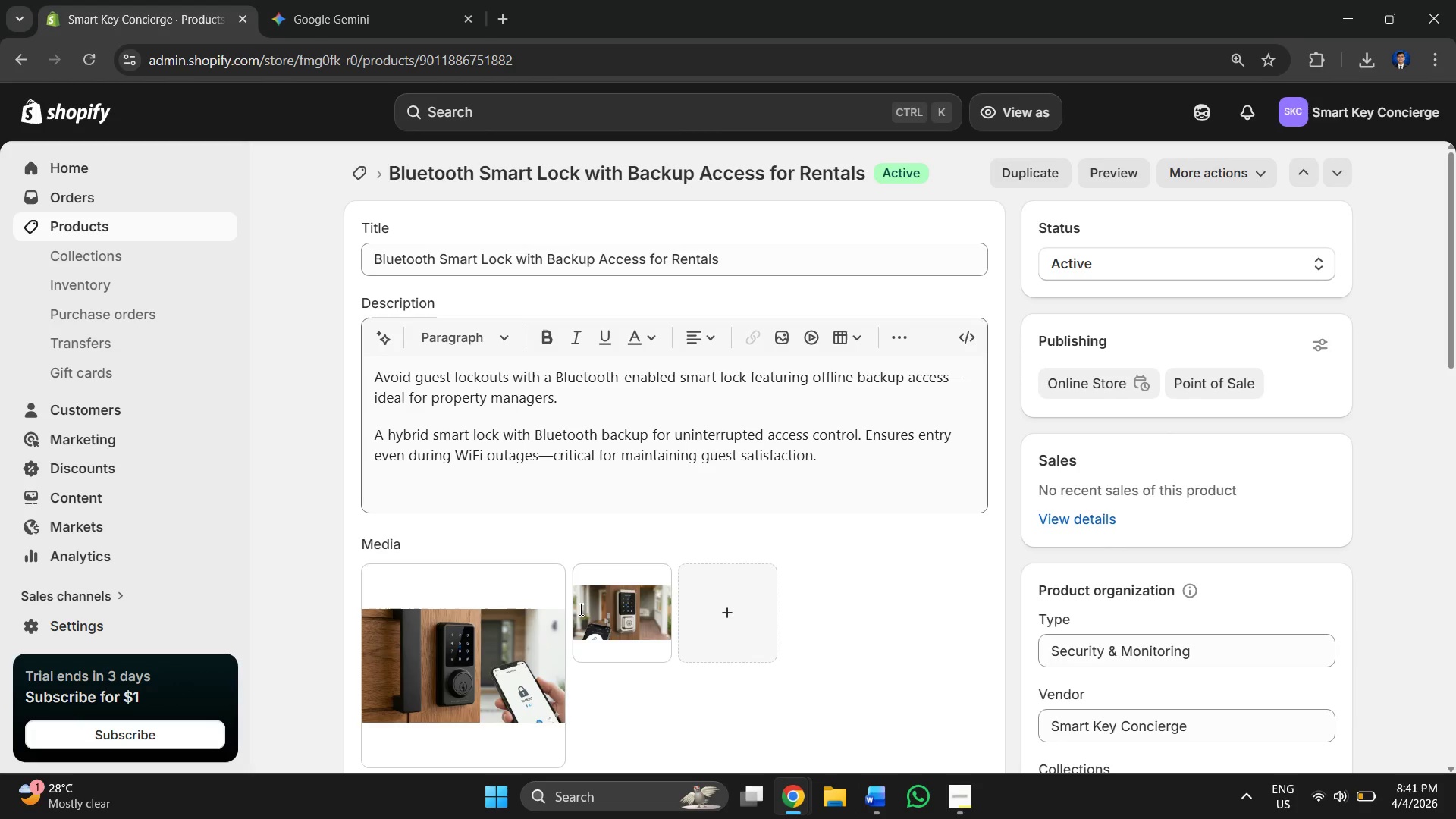 
scroll: coordinate [727, 503], scroll_direction: down, amount: 16.0
 